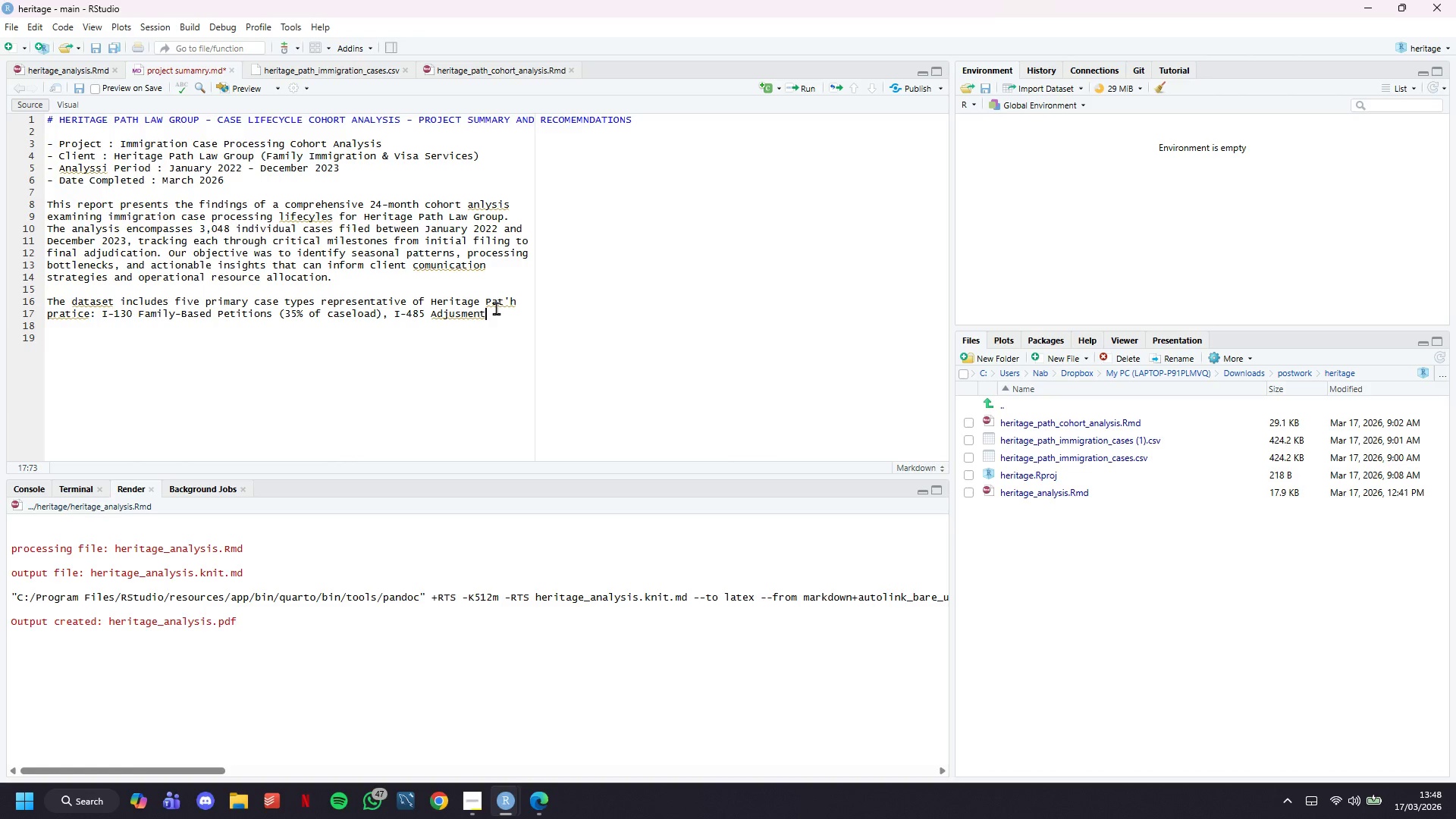 
type(of Status)
 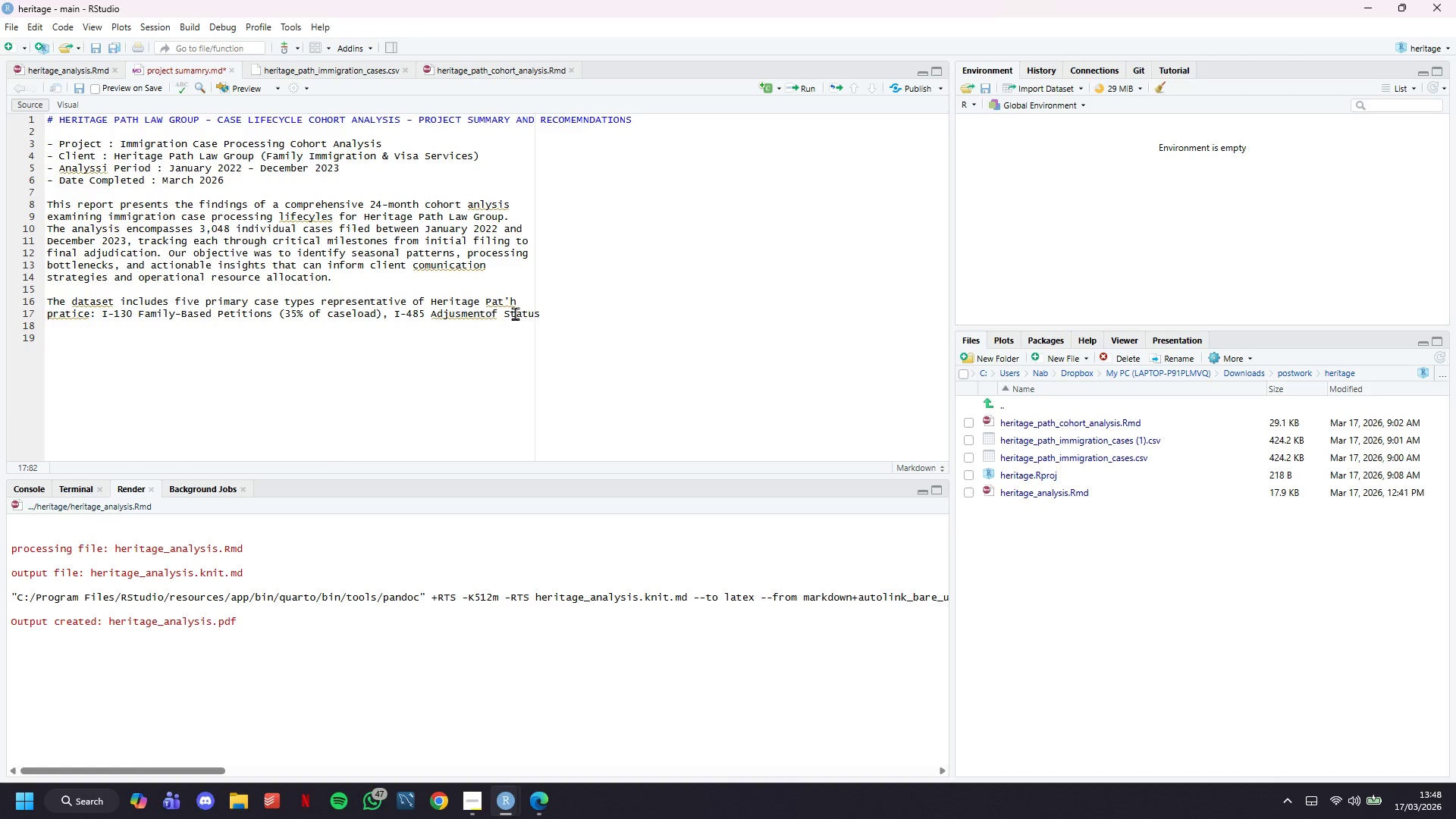 
wait(7.75)
 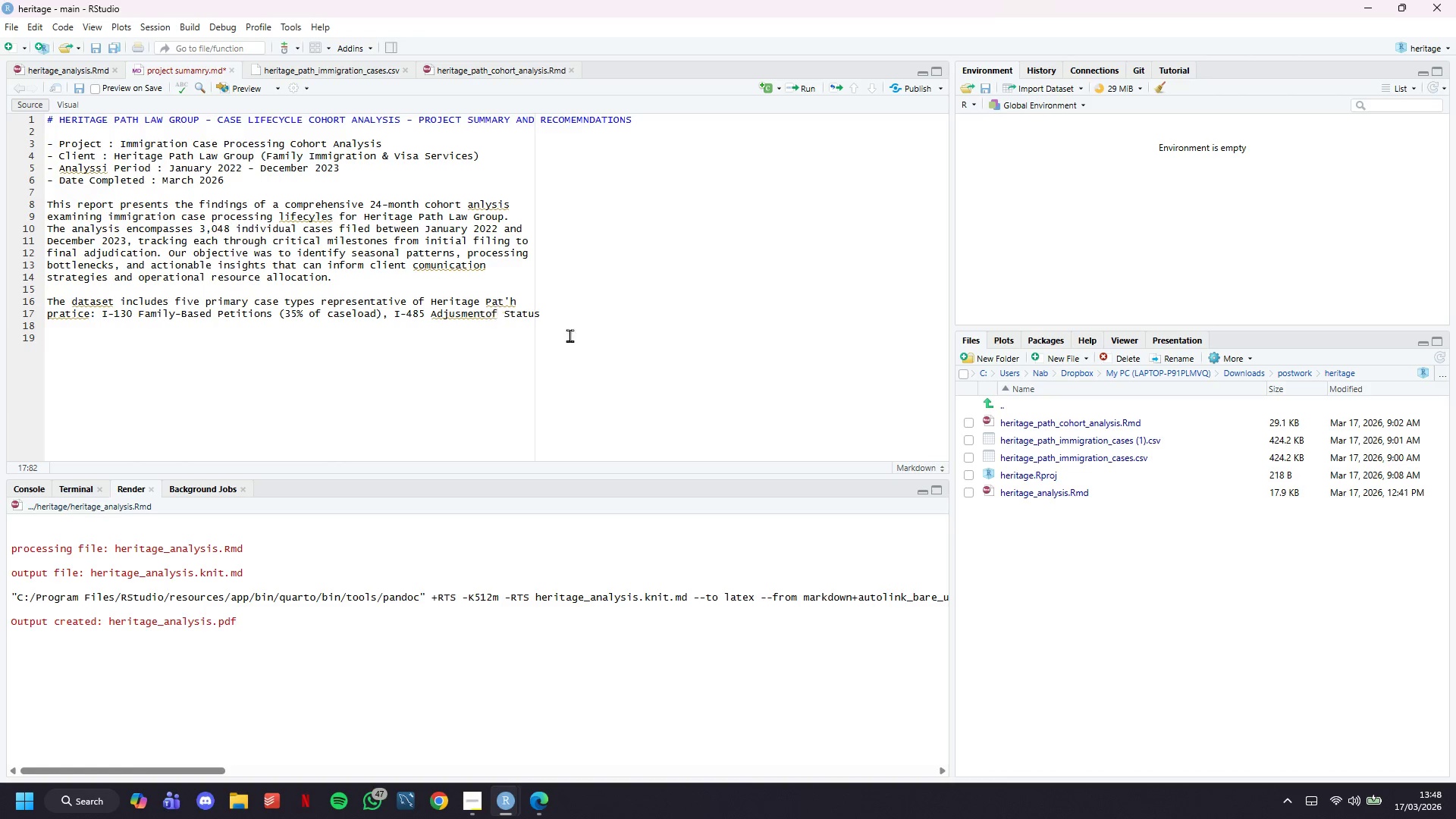 
left_click([515, 313])
 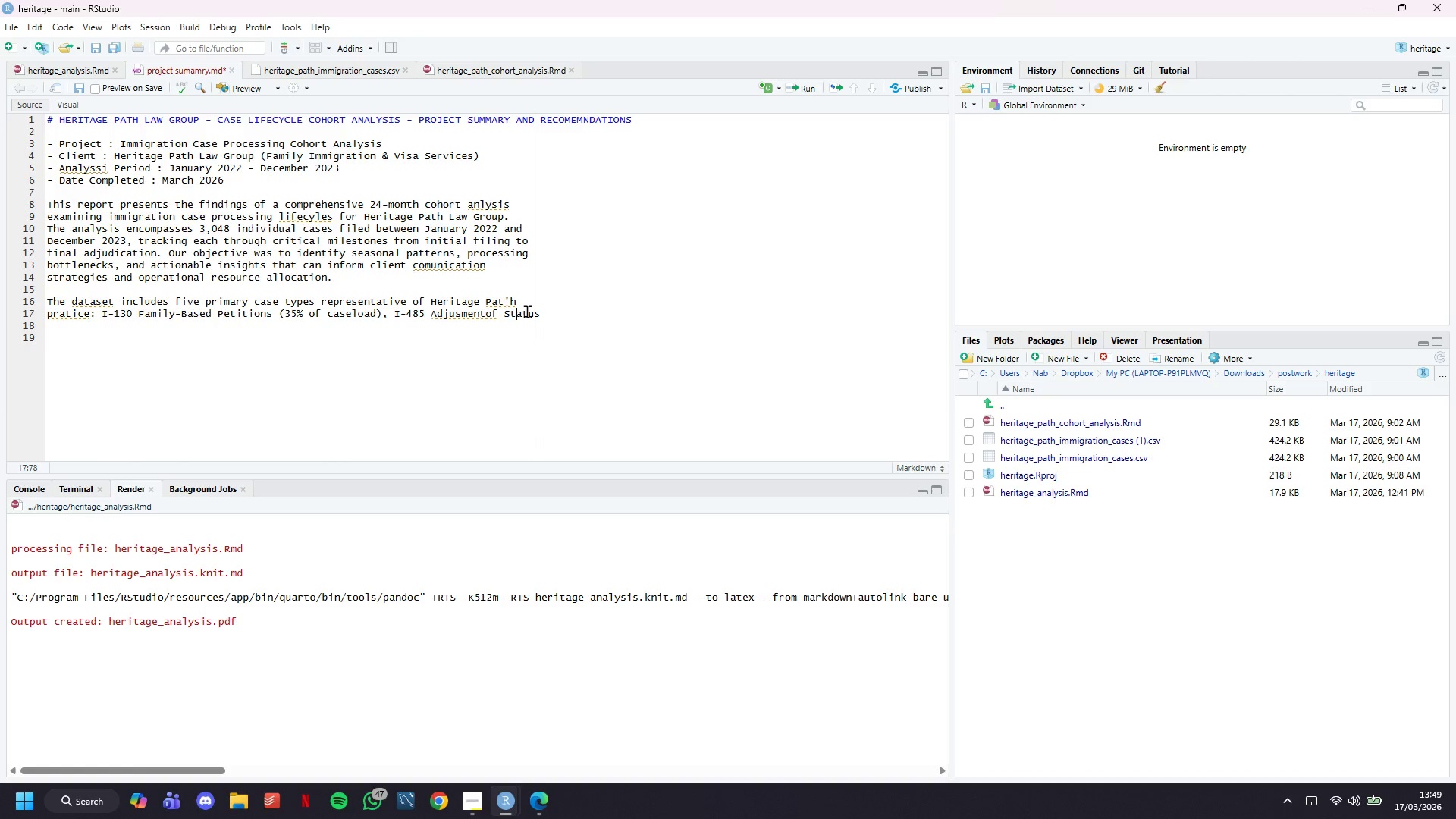 
key(Backspace)
key(Backspace)
type(St)
 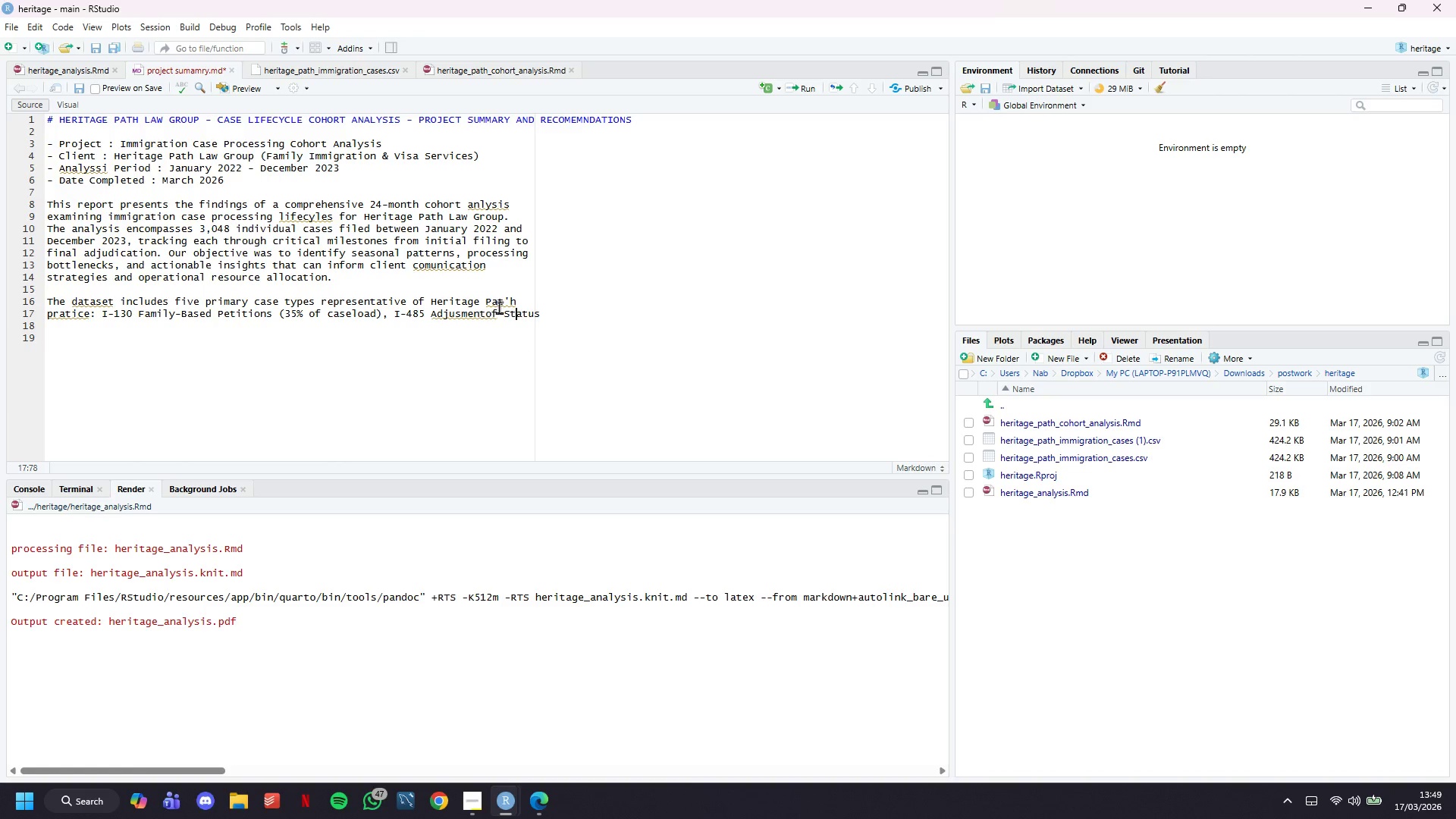 
left_click([500, 310])
 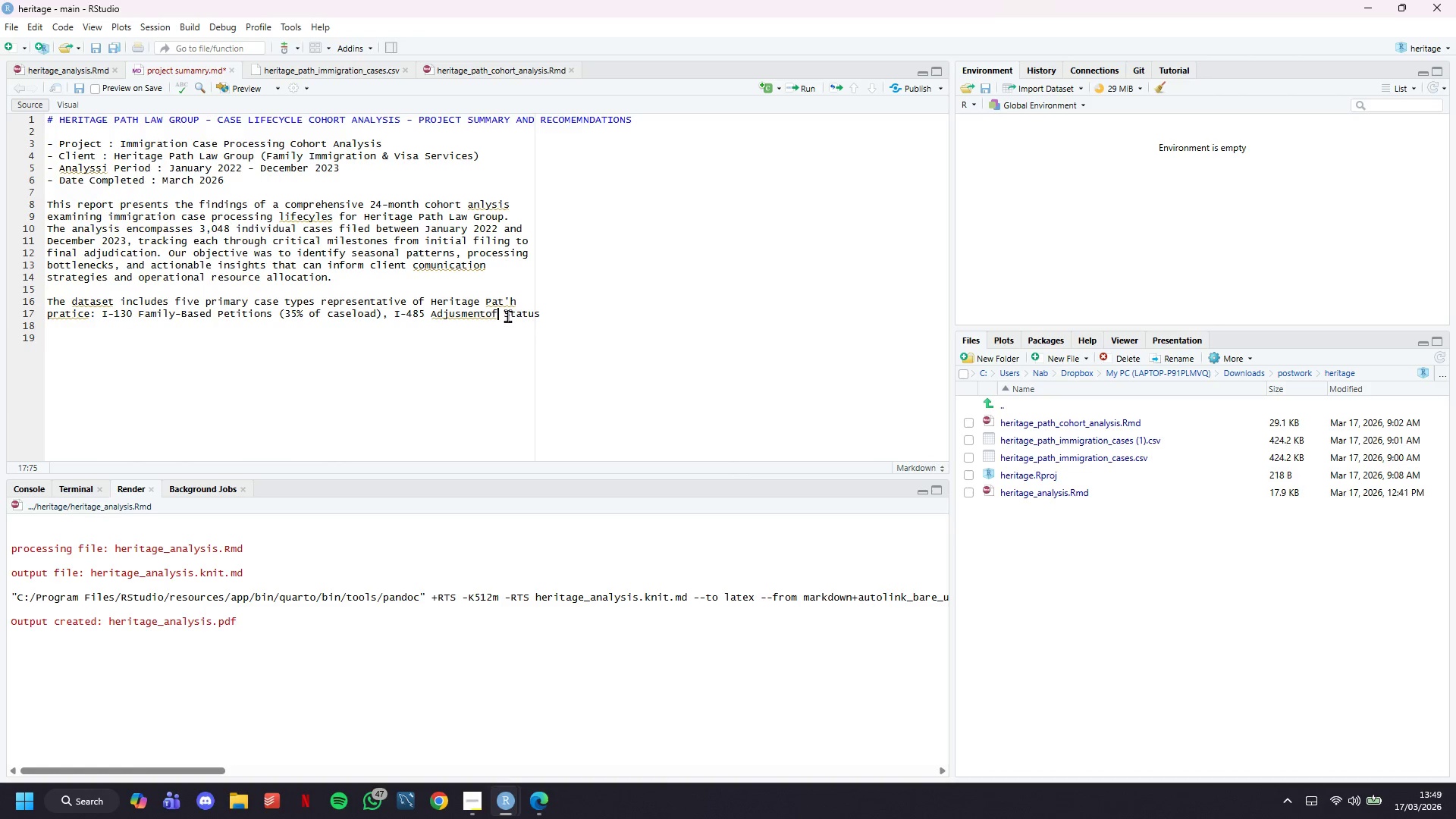 
left_click([505, 315])
 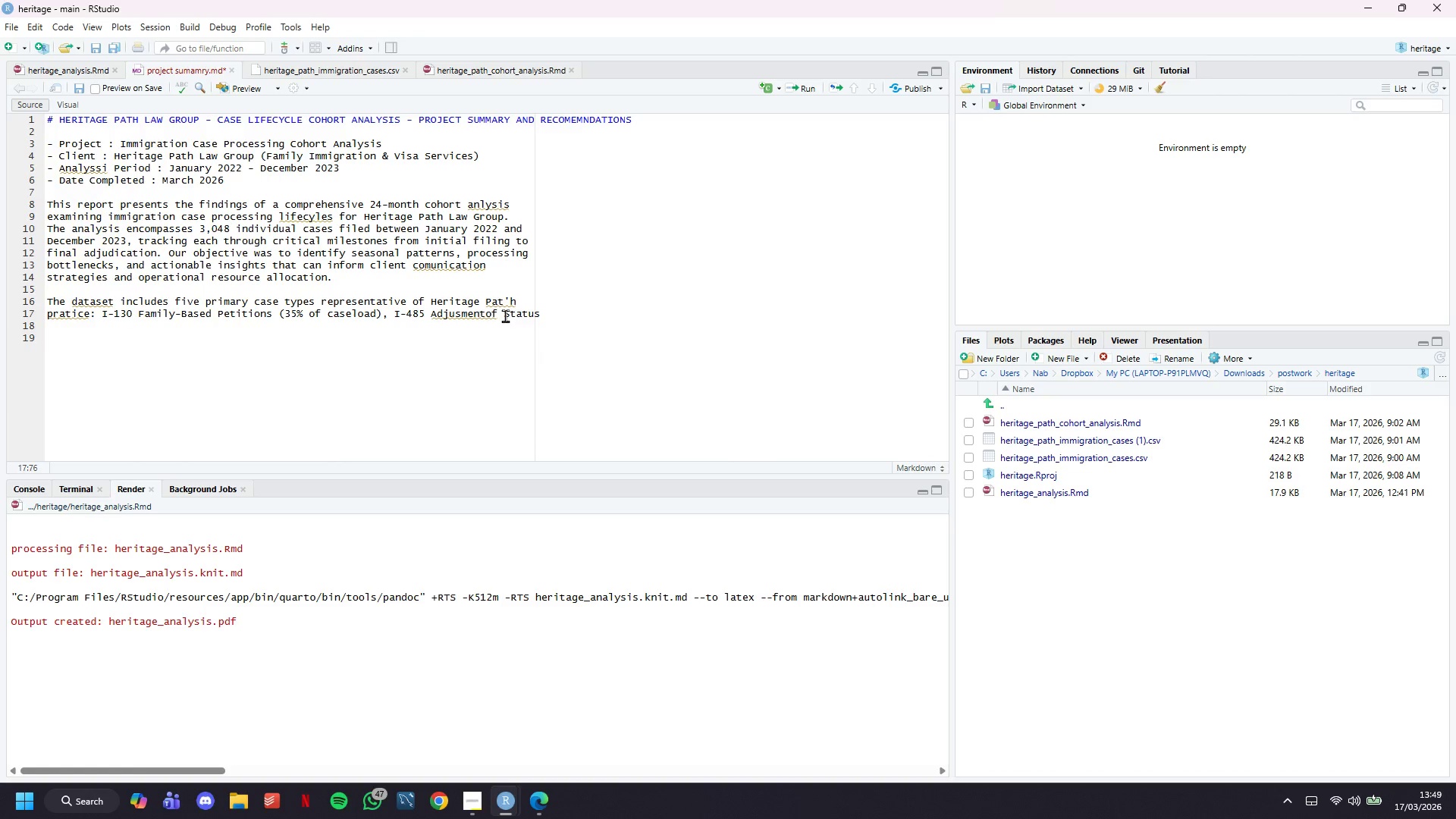 
key(Backspace)
 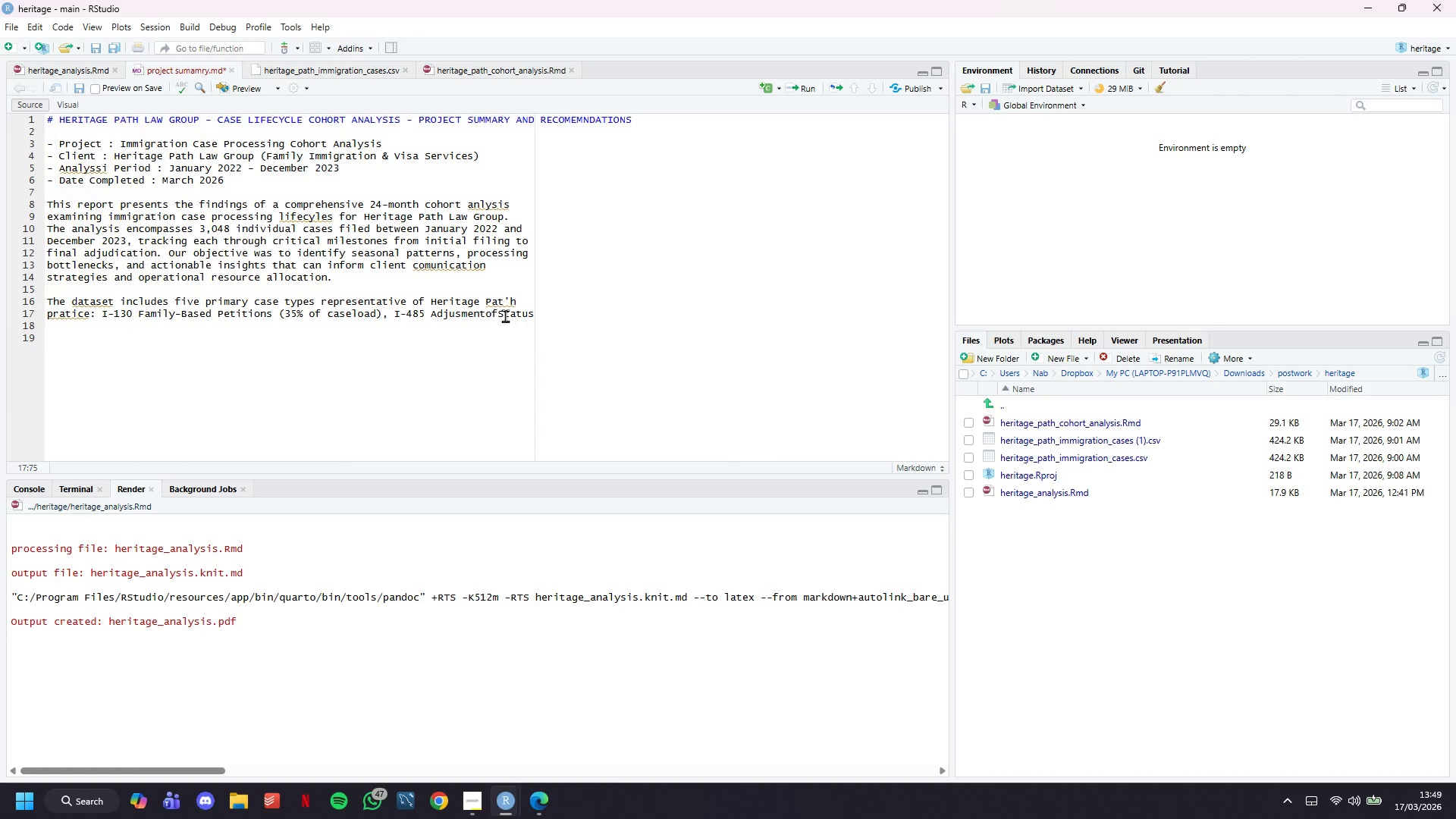 
key(Enter)
 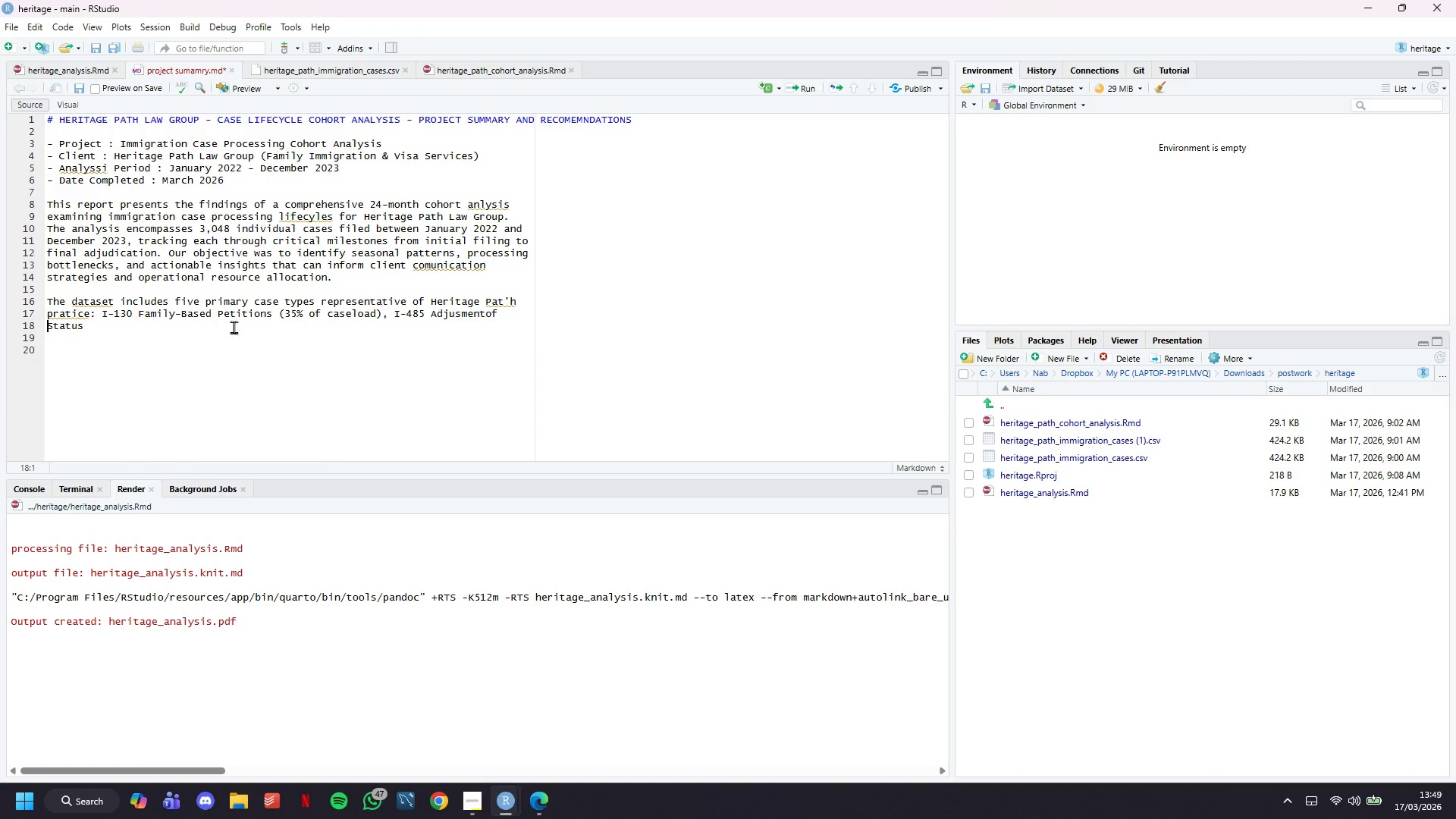 
left_click([196, 334])
 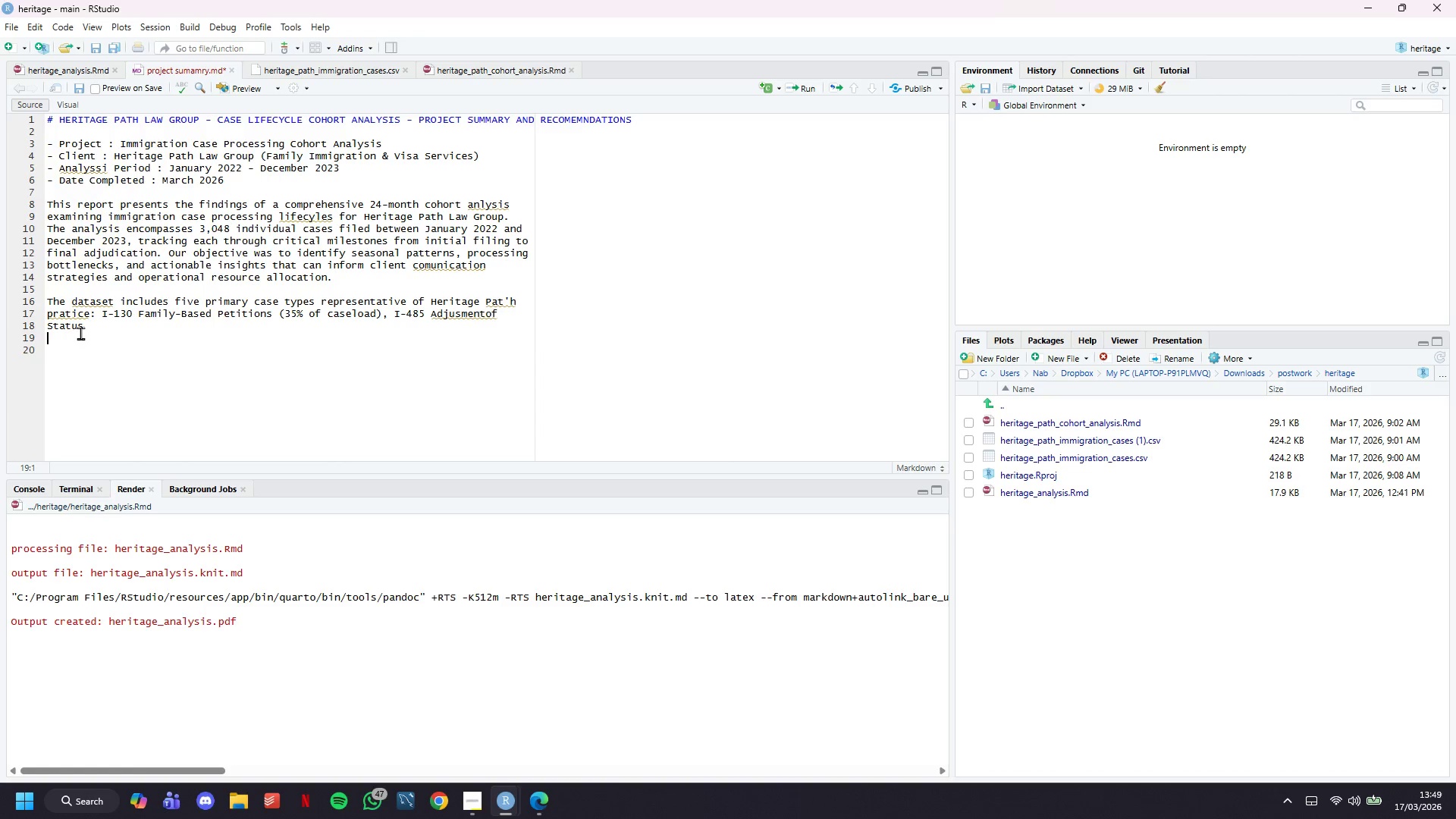 
left_click([91, 327])
 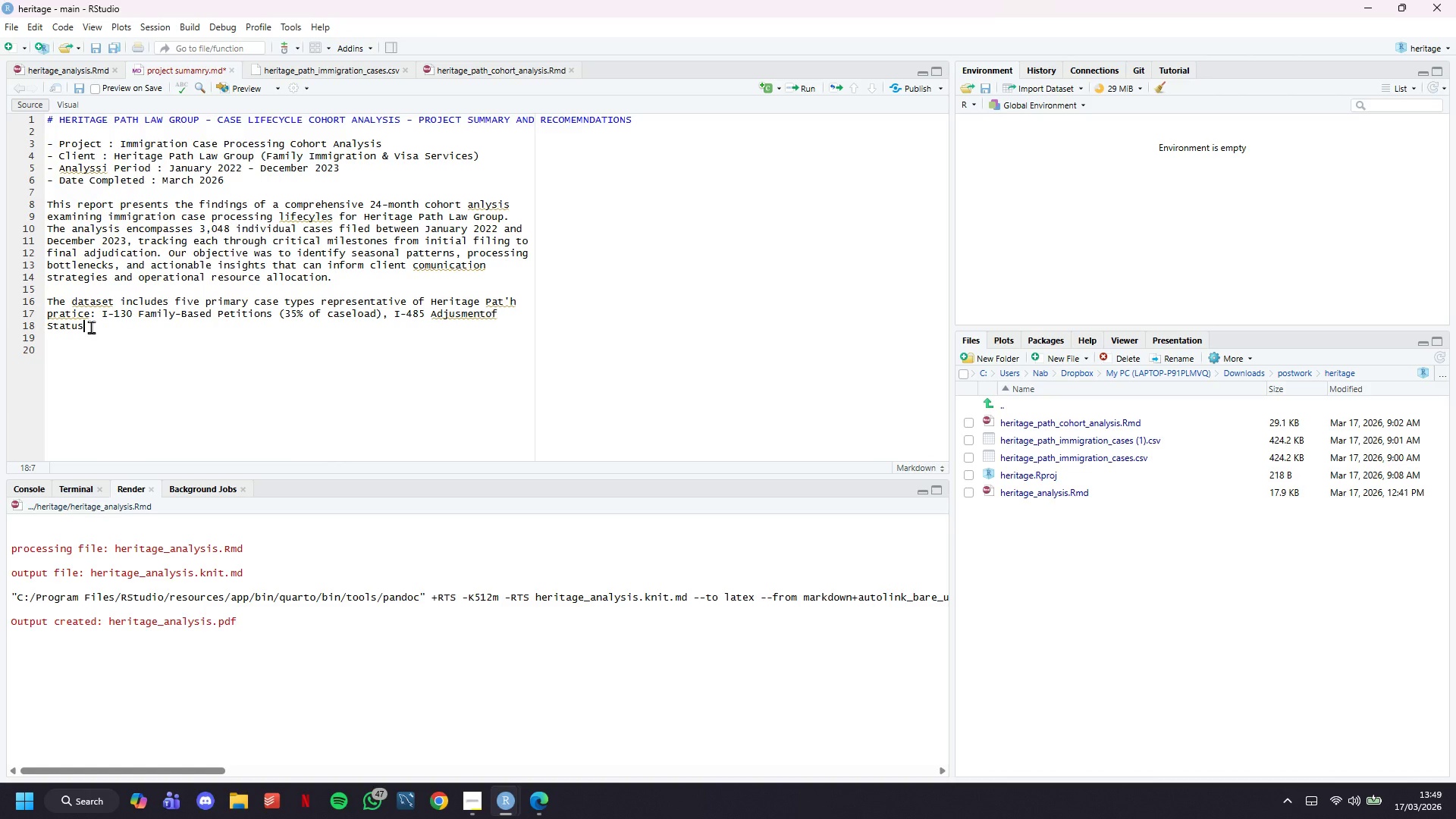 
type( applications (25%)
 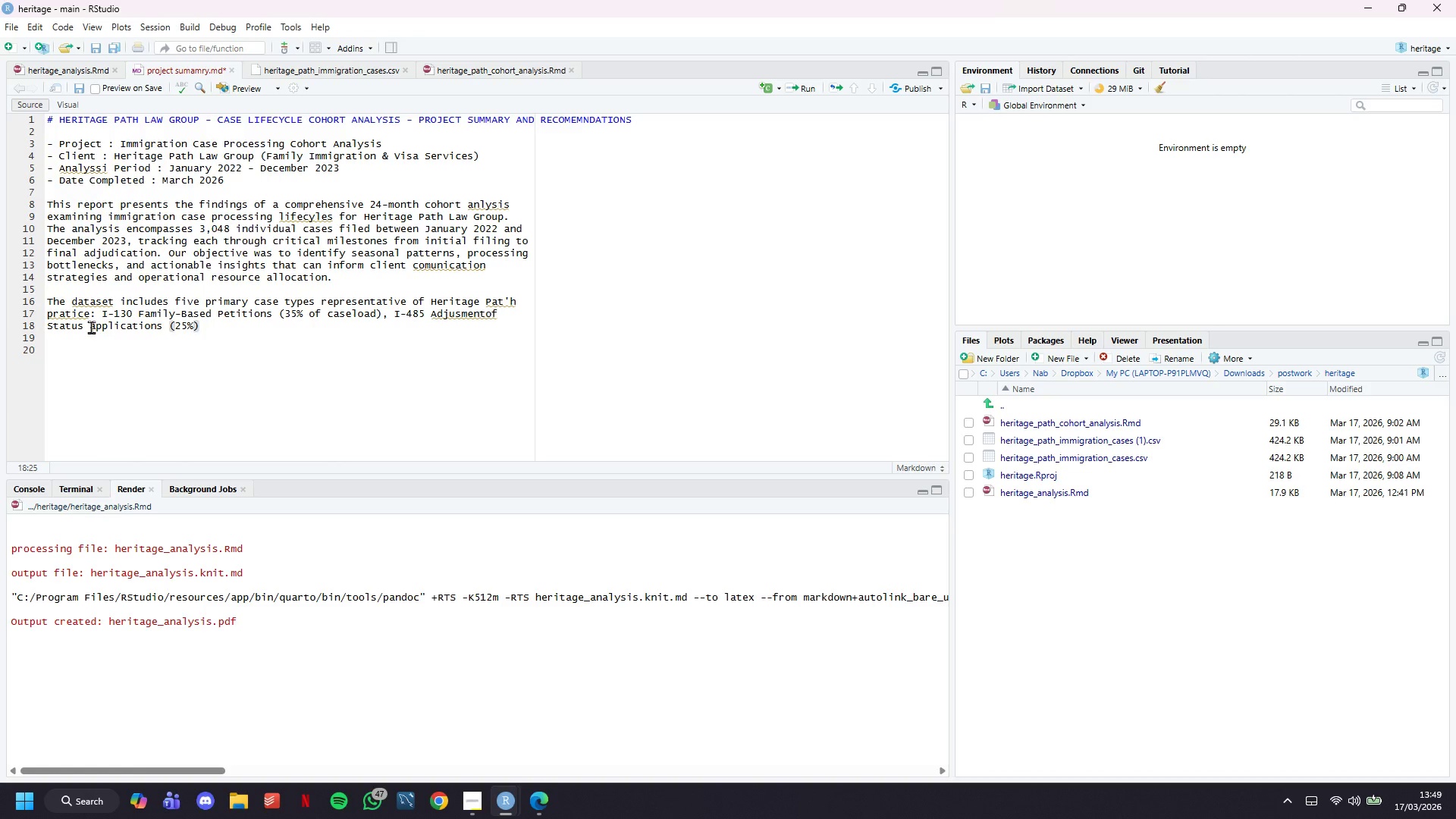 
left_click([213, 315])
 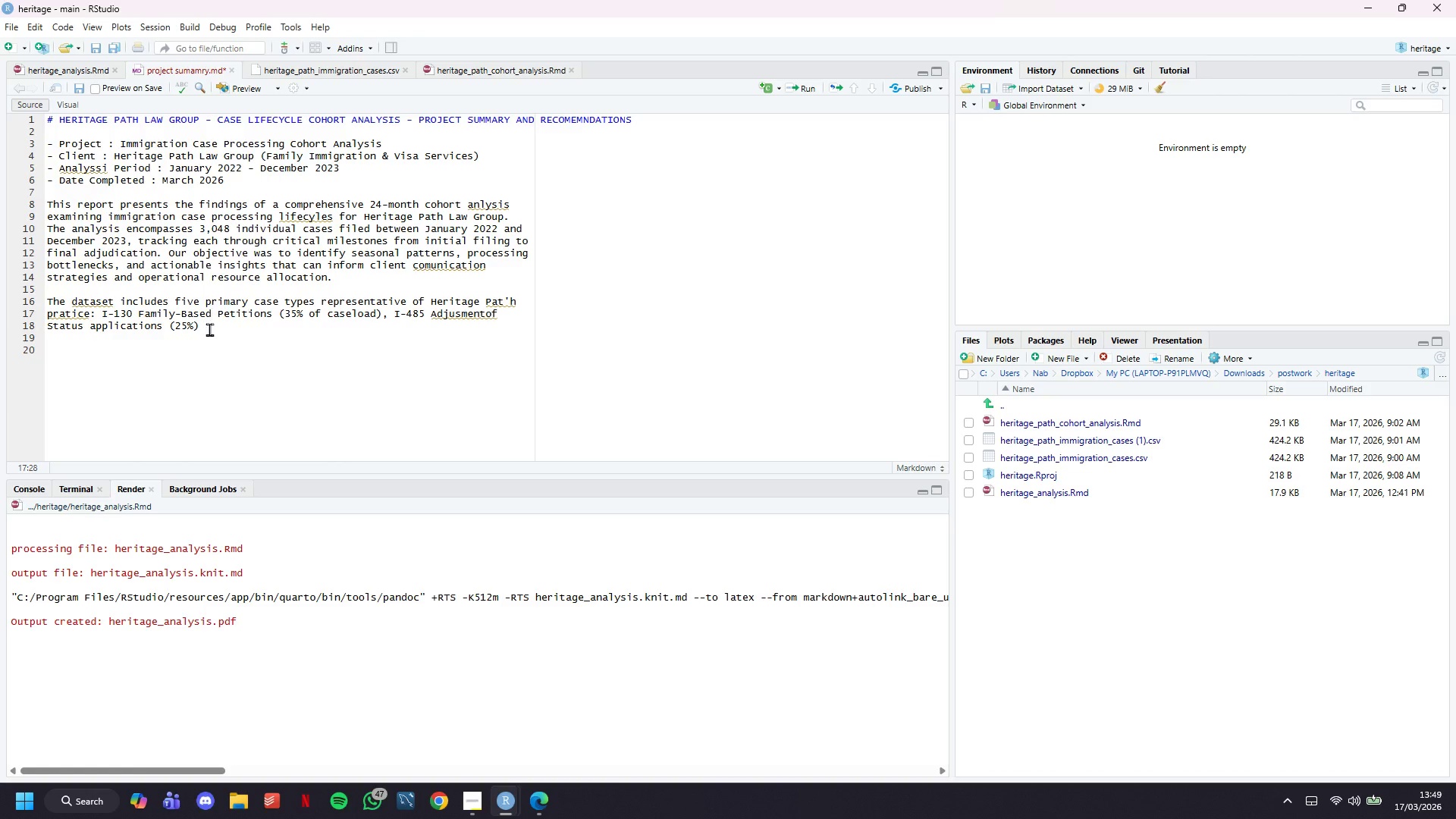 
left_click([209, 329])
 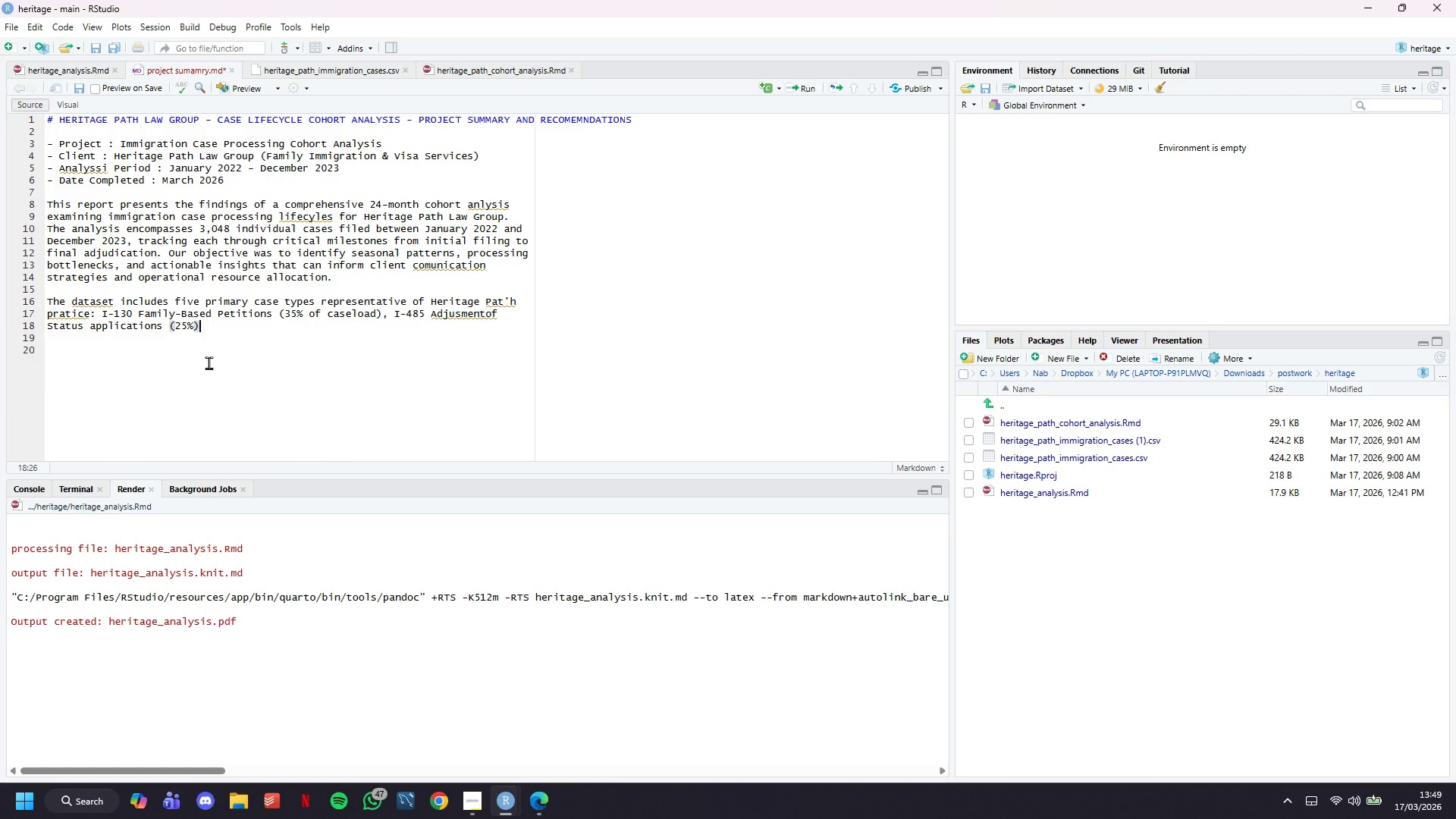 
type(, H-1B Specia)
 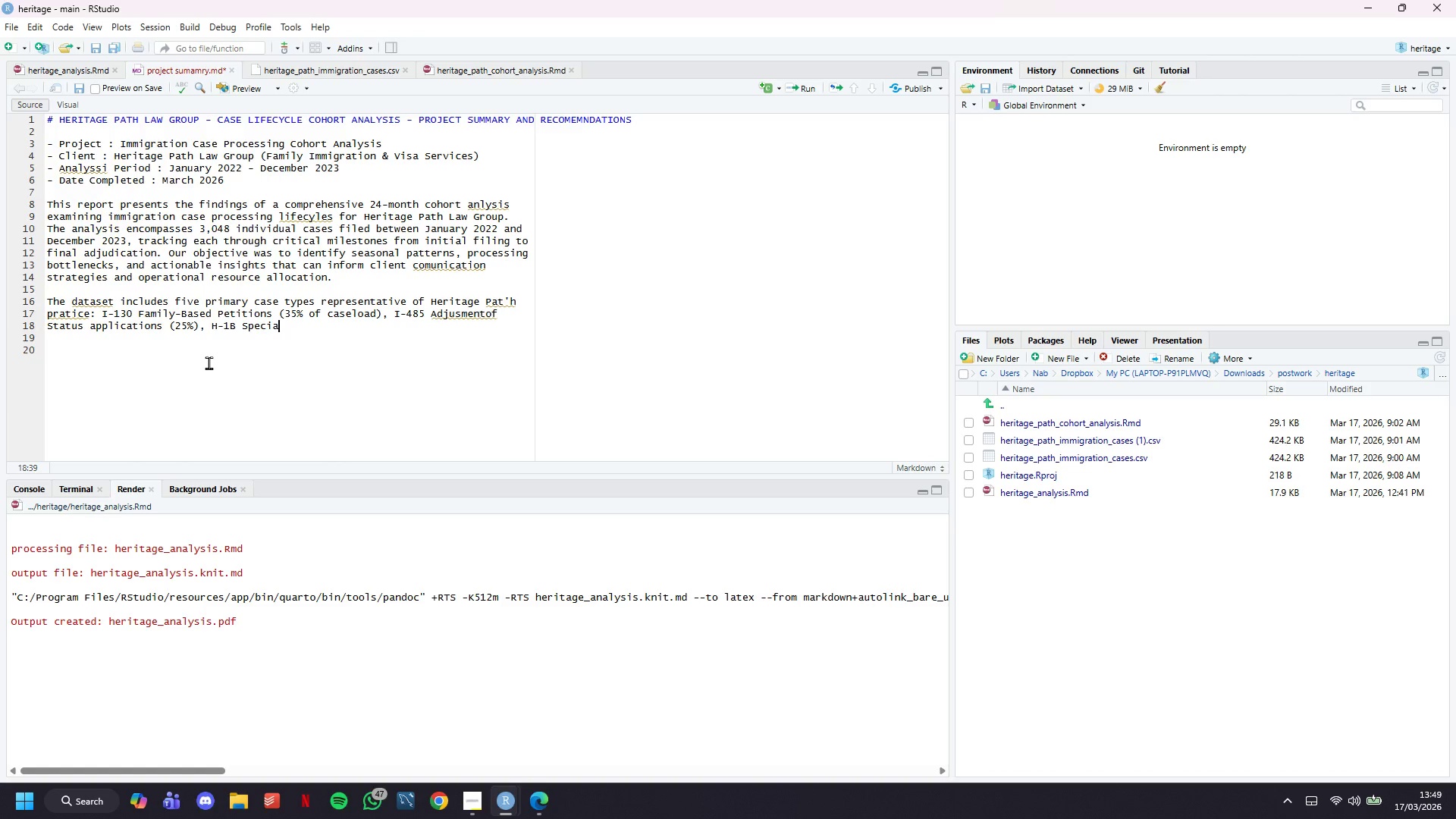 
type(lty Worker visas (20%)
 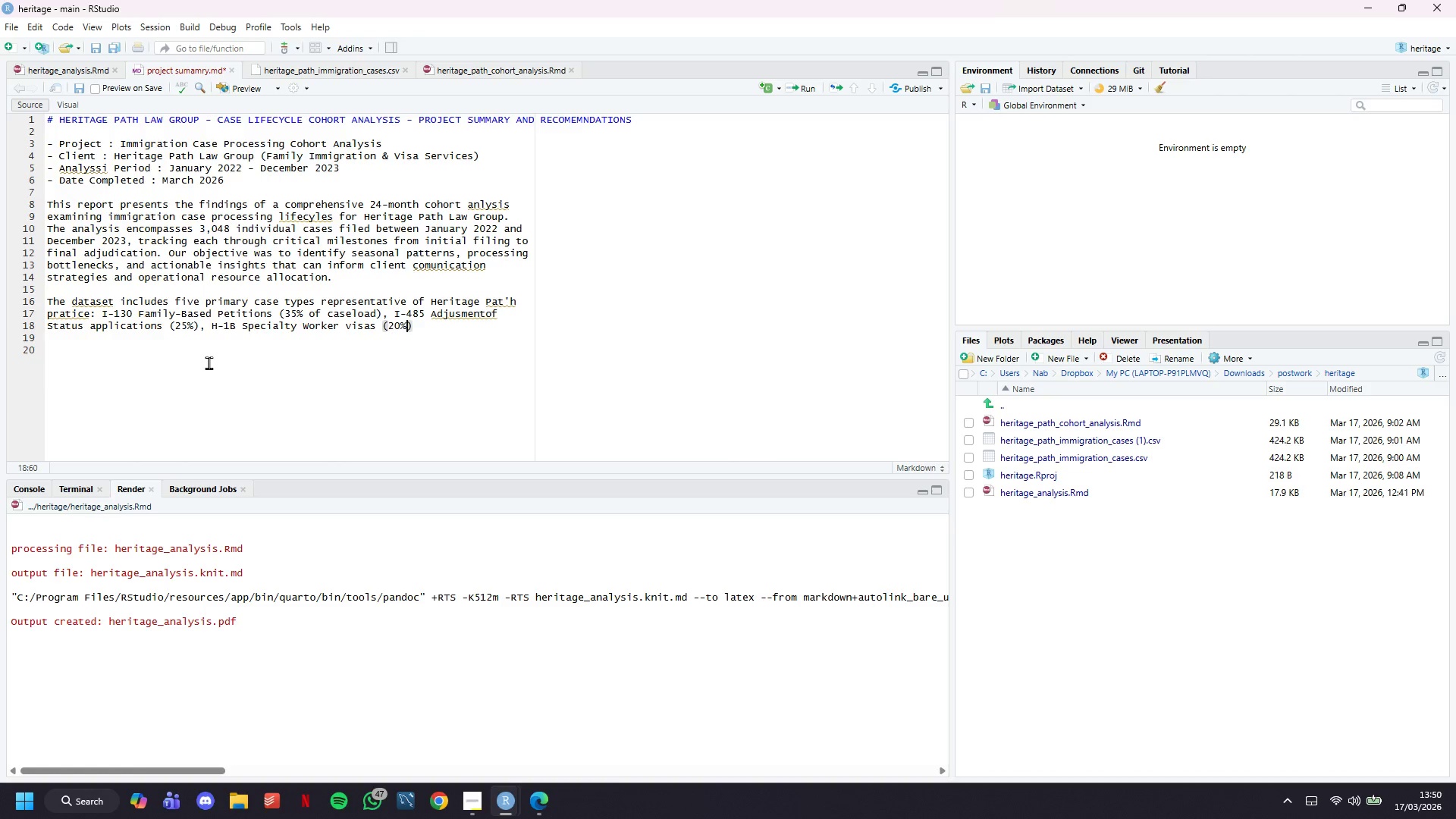 
left_click([419, 325])
 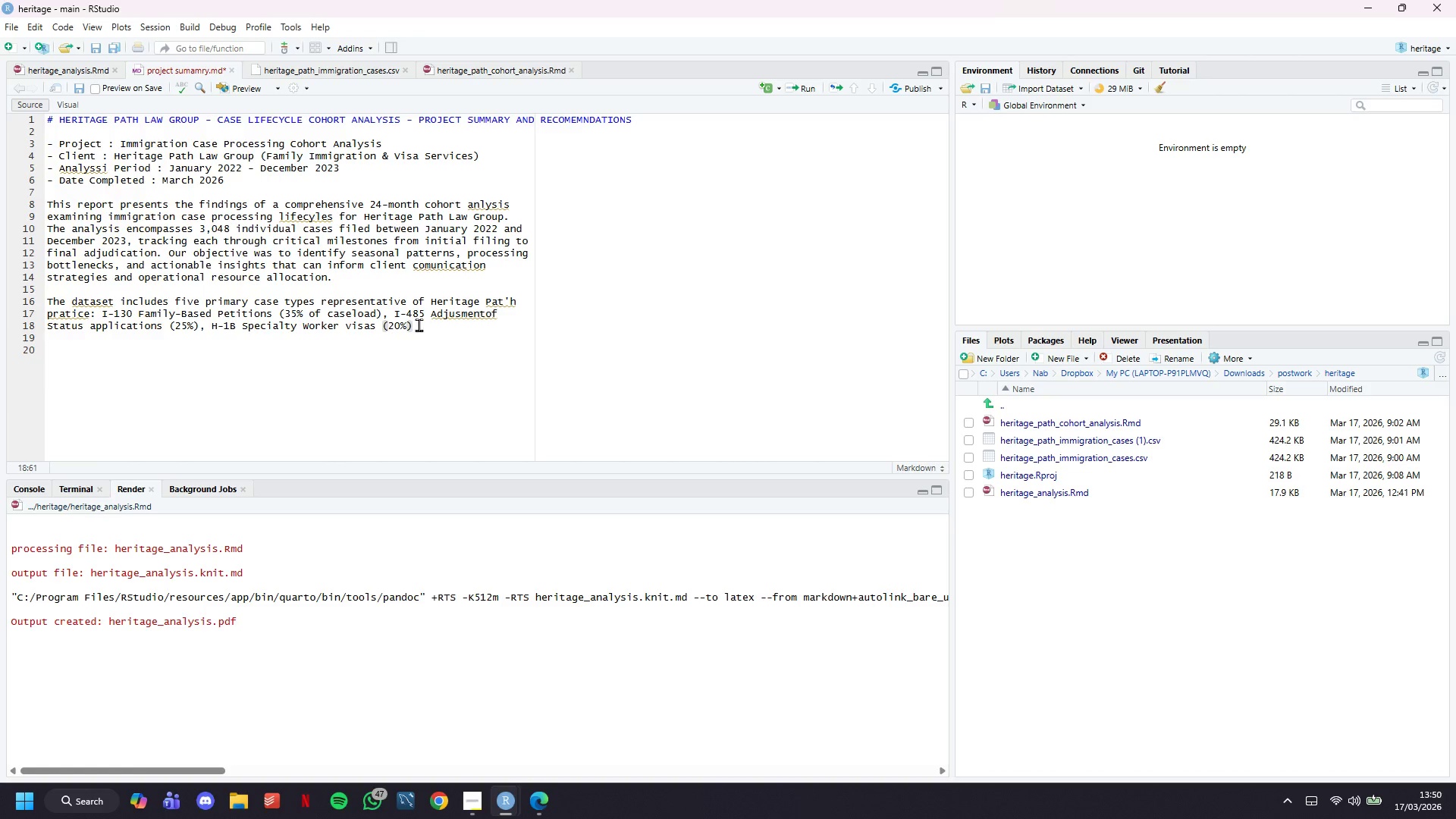 
key(Comma)
 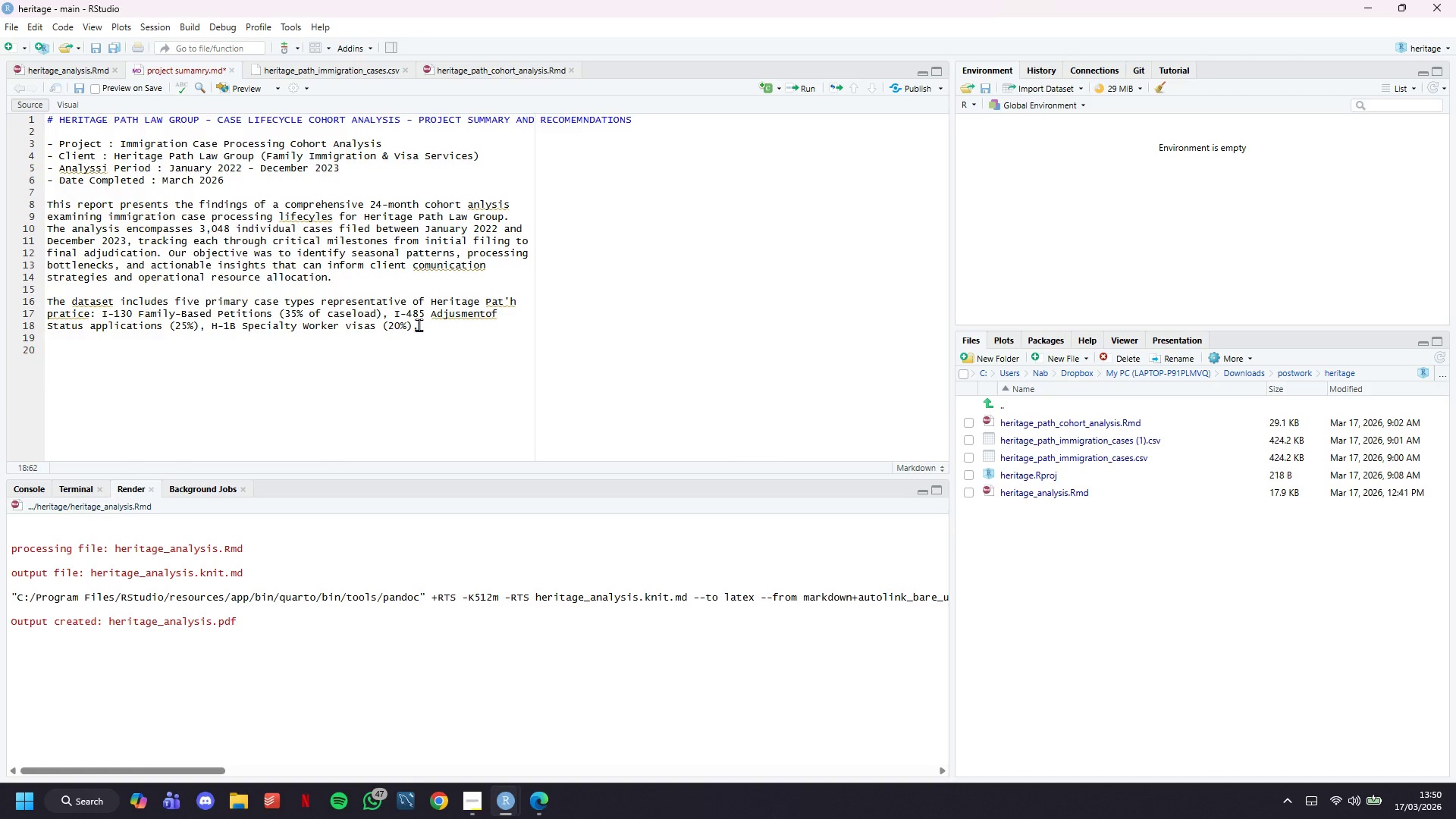 
key(Space)
 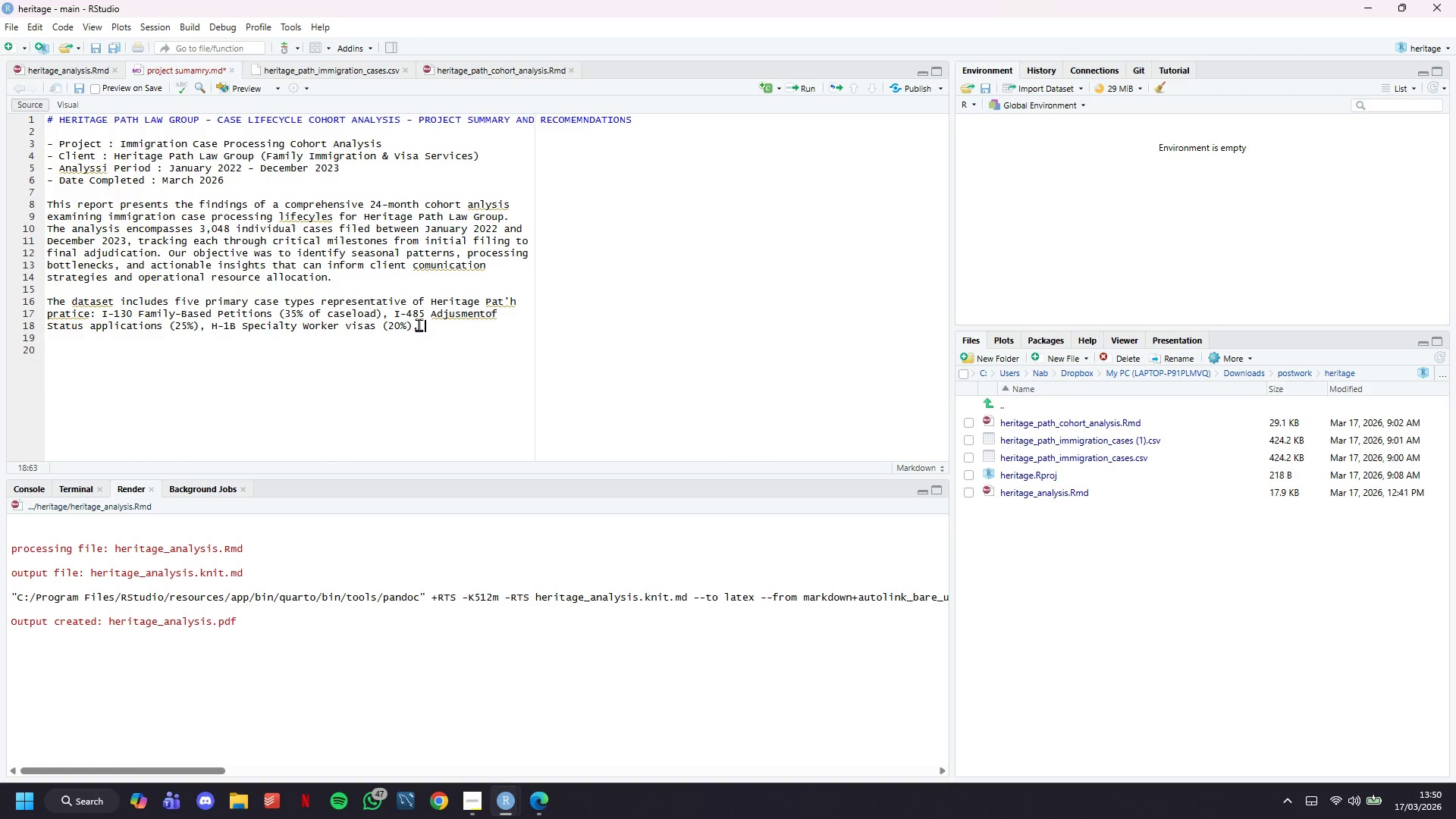 
key(Shift+ShiftLeft)
 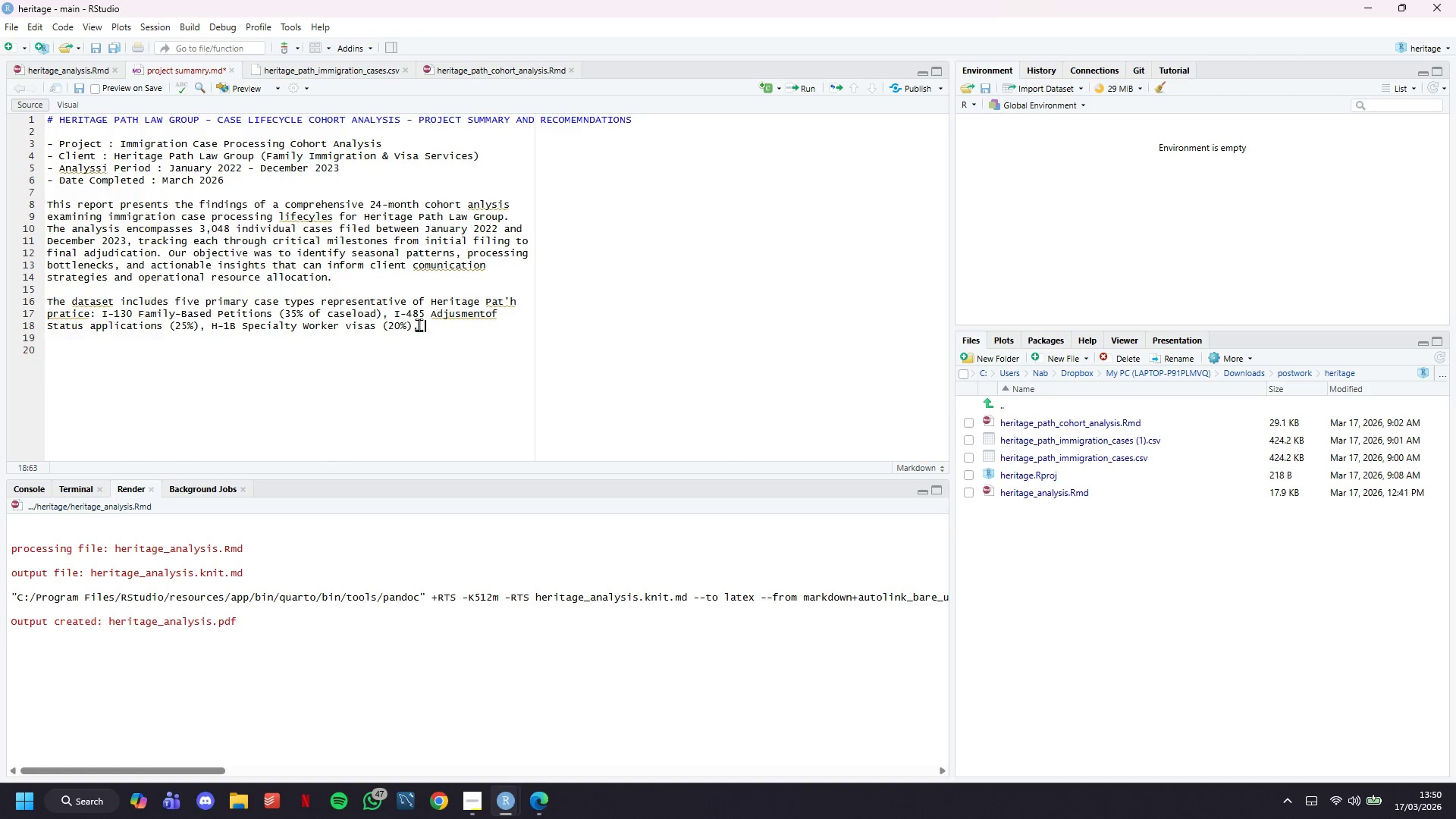 
type(N-400 Naturalization )
 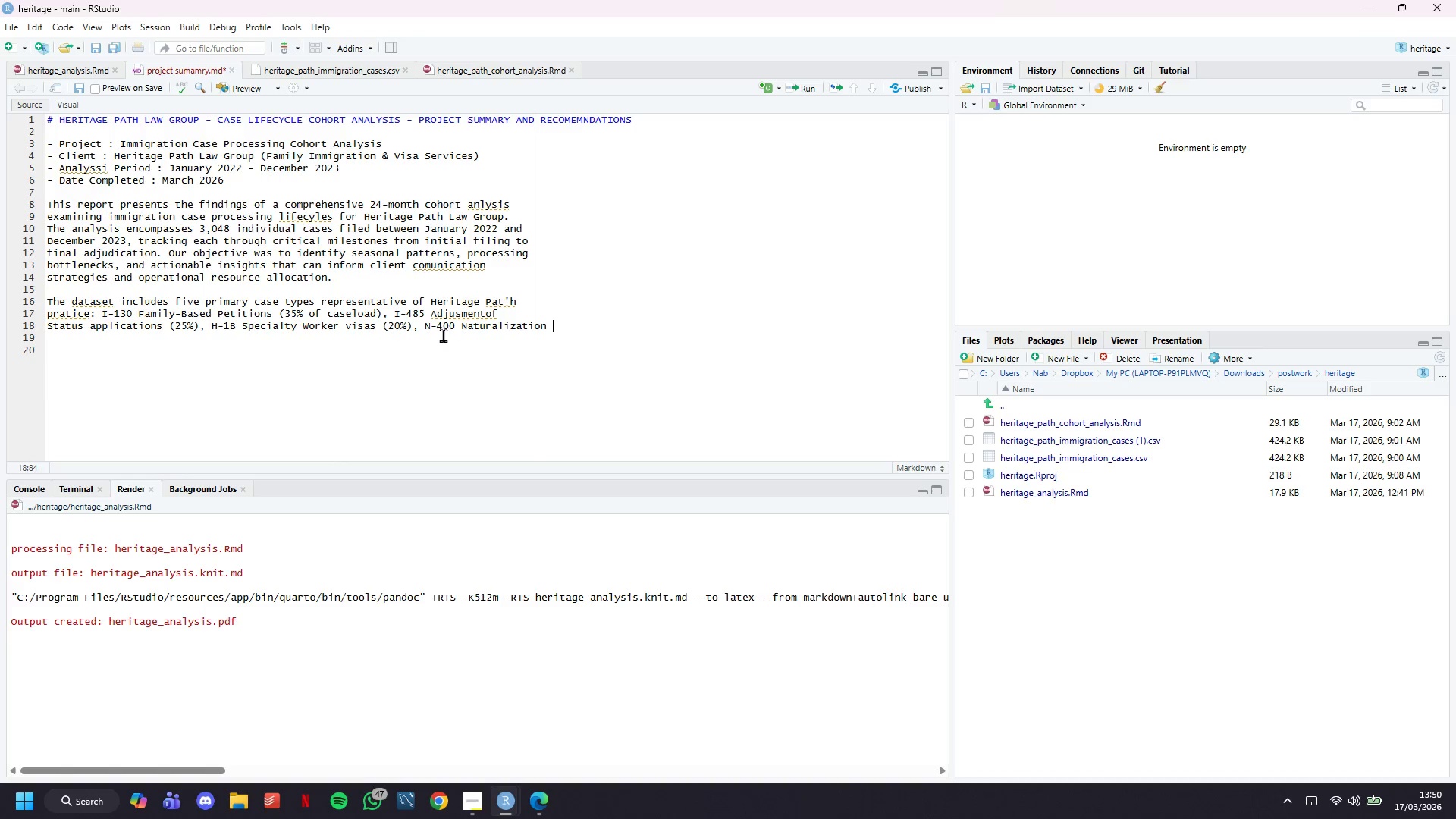 
wait(5.3)
 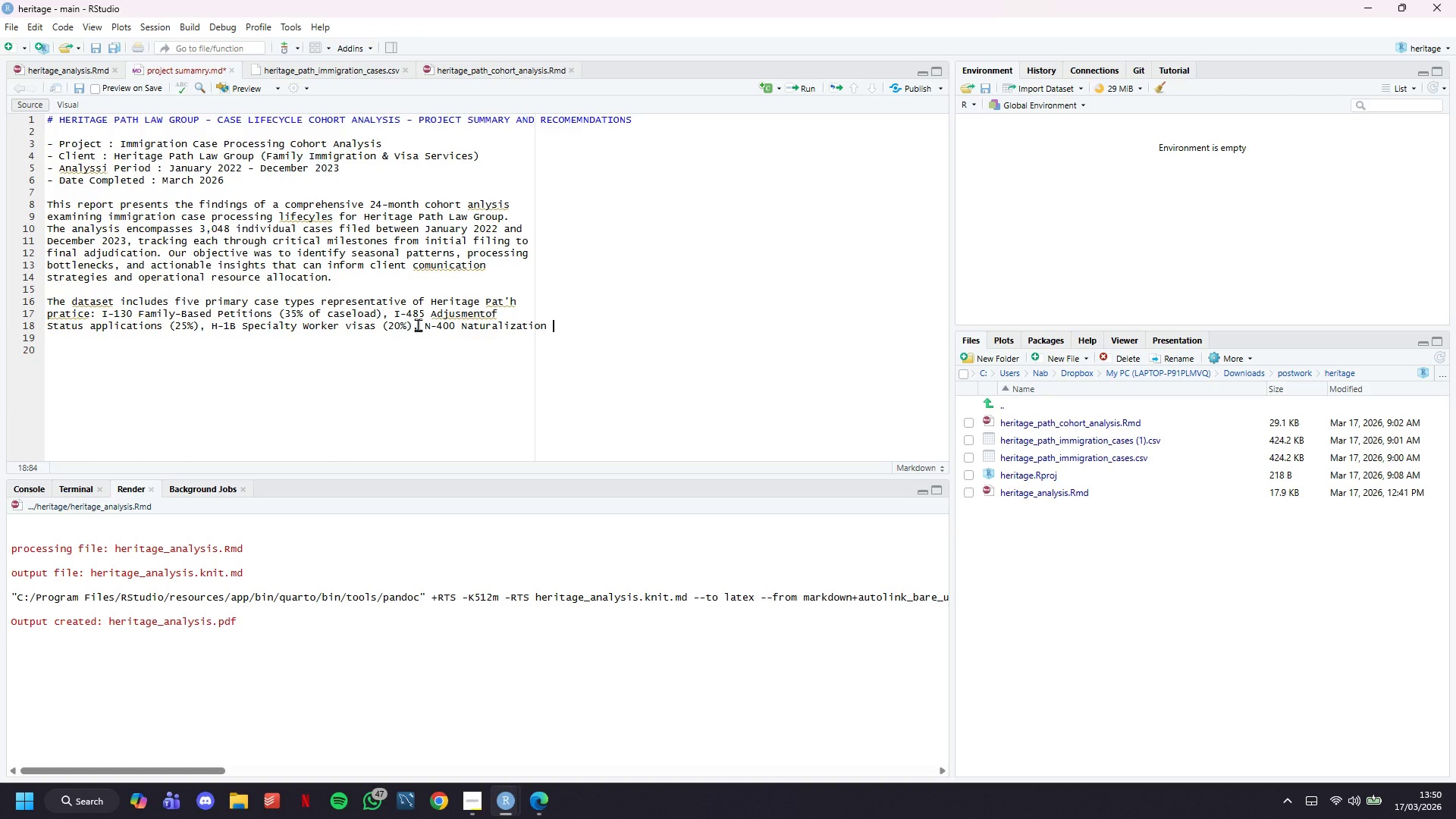 
left_click([463, 326])
 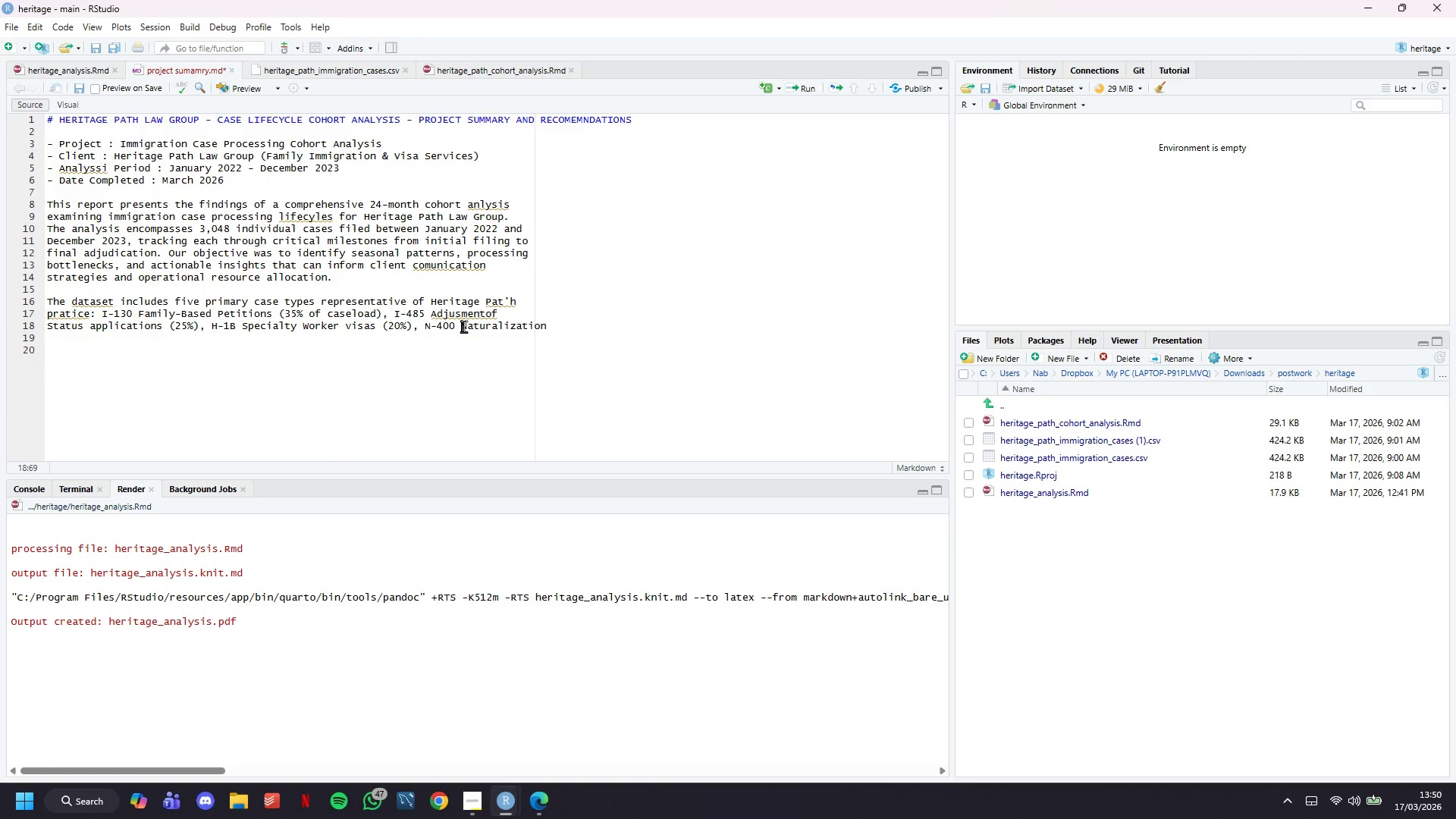 
key(Enter)
 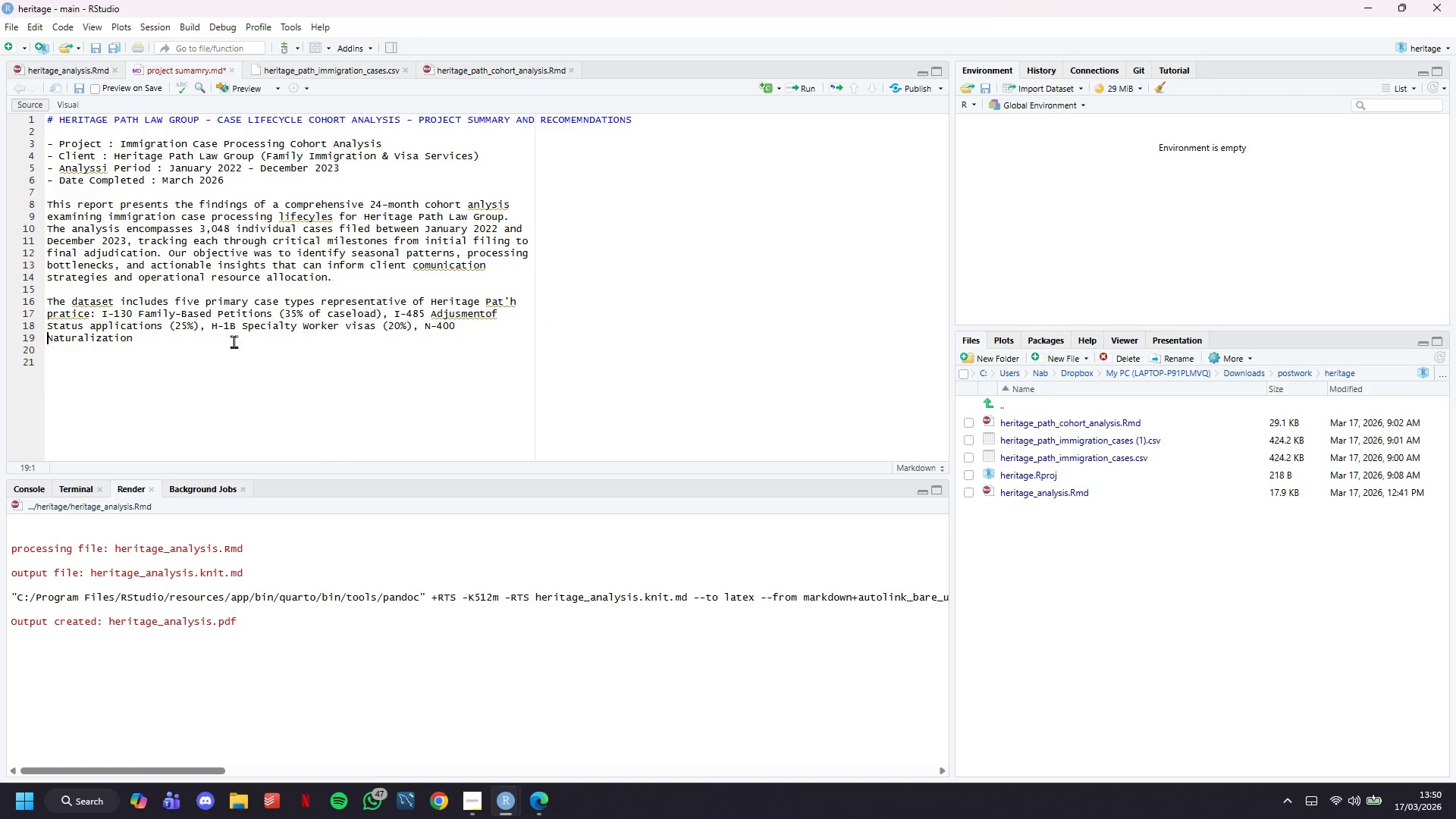 
left_click([175, 347])
 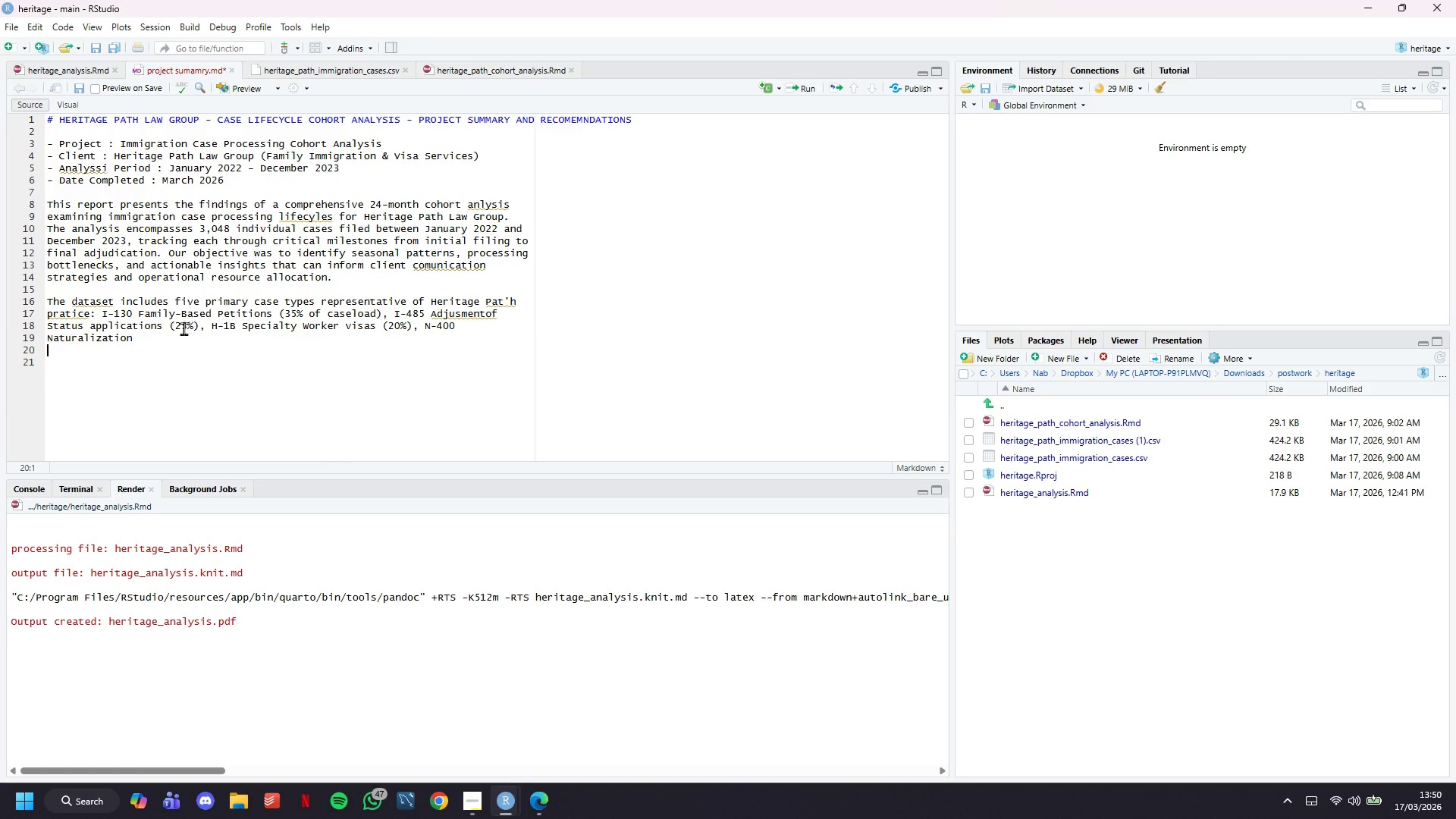 
left_click([153, 338])
 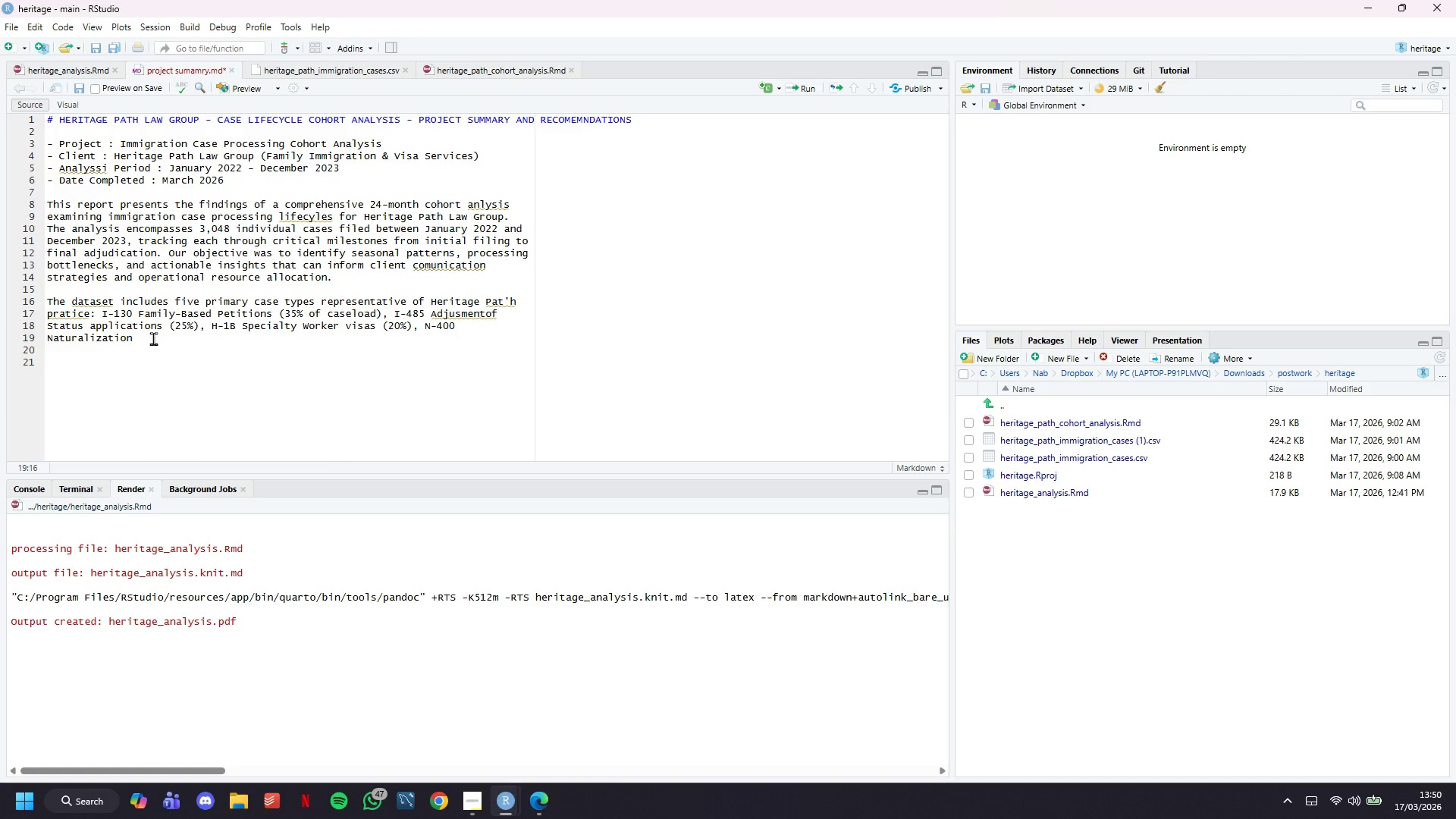 
type(applications (12%)
 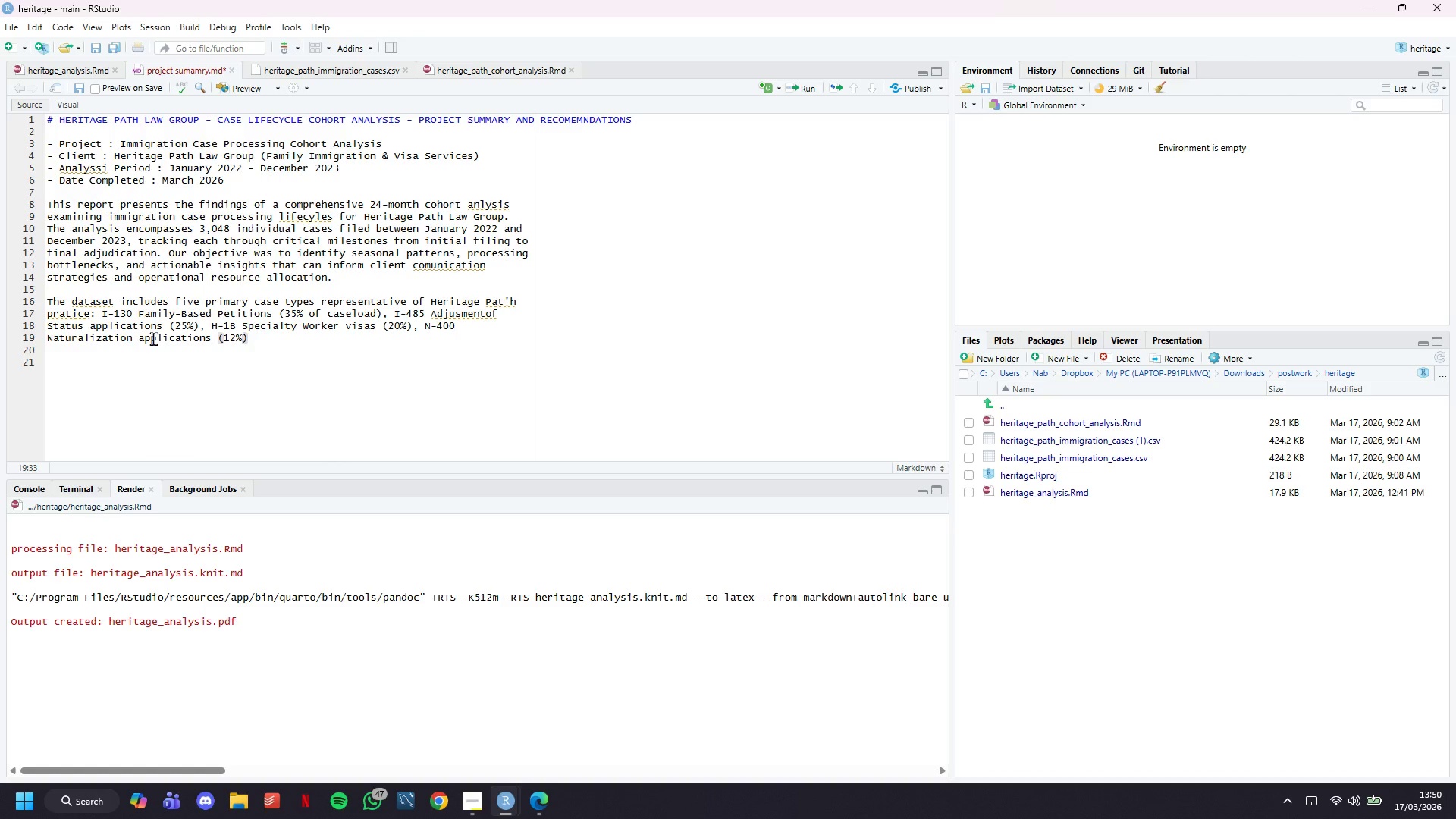 
left_click([303, 332])
 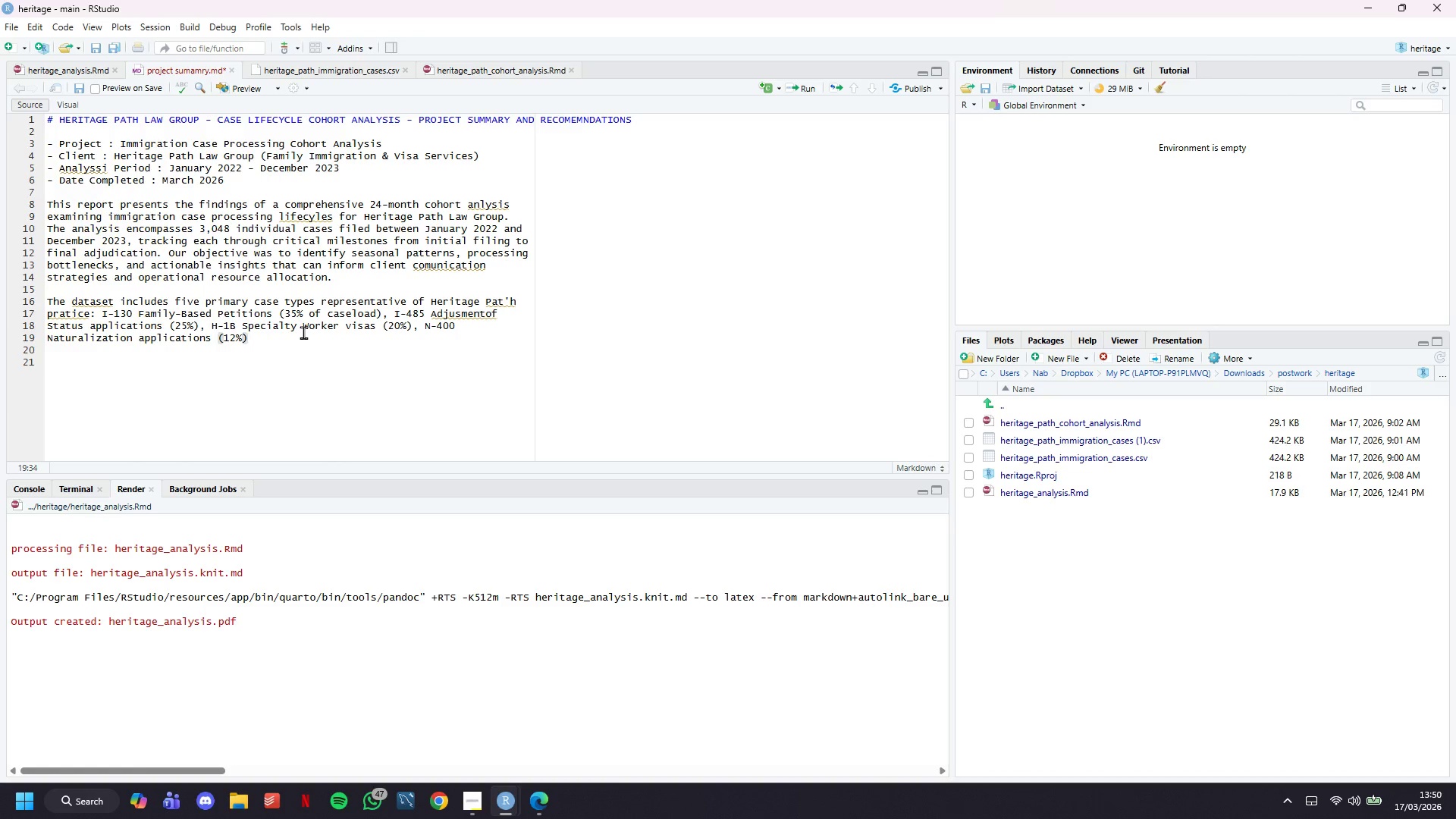 
type(, And)
 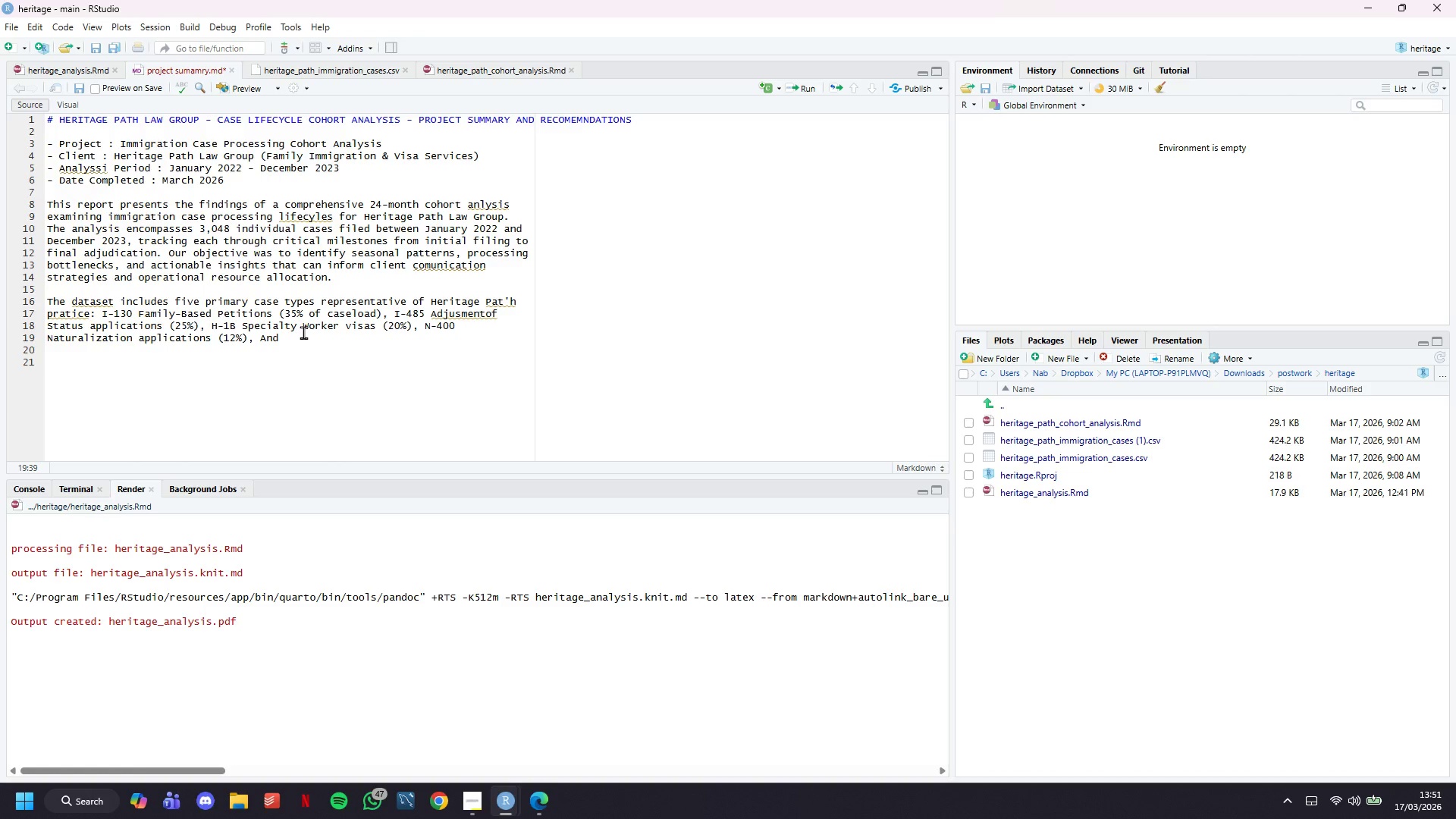 
key(Backspace)
key(Backspace)
key(Backspace)
type(and I-15)
 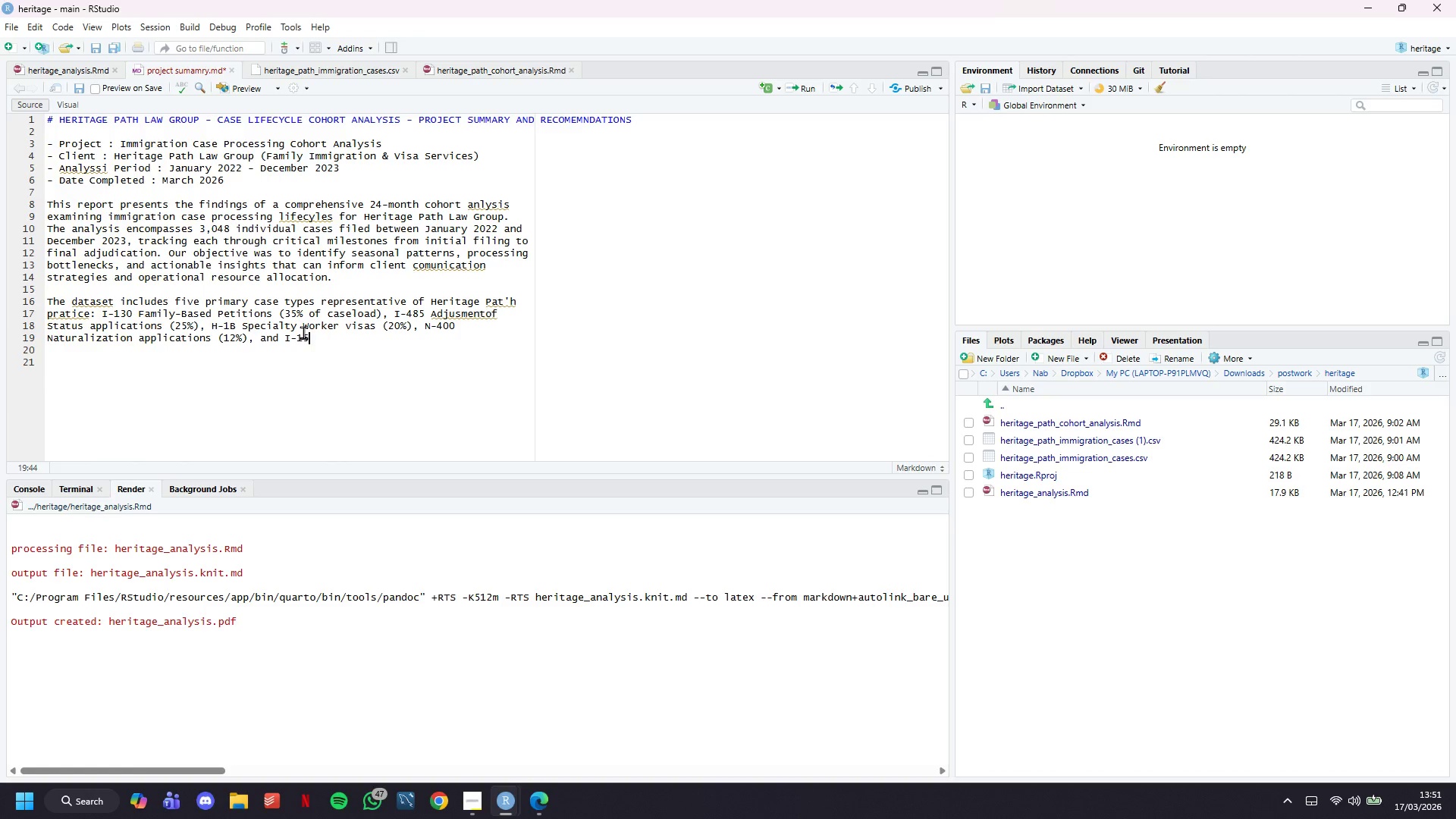 
key(Backspace)
type(89 Asylum applications )
 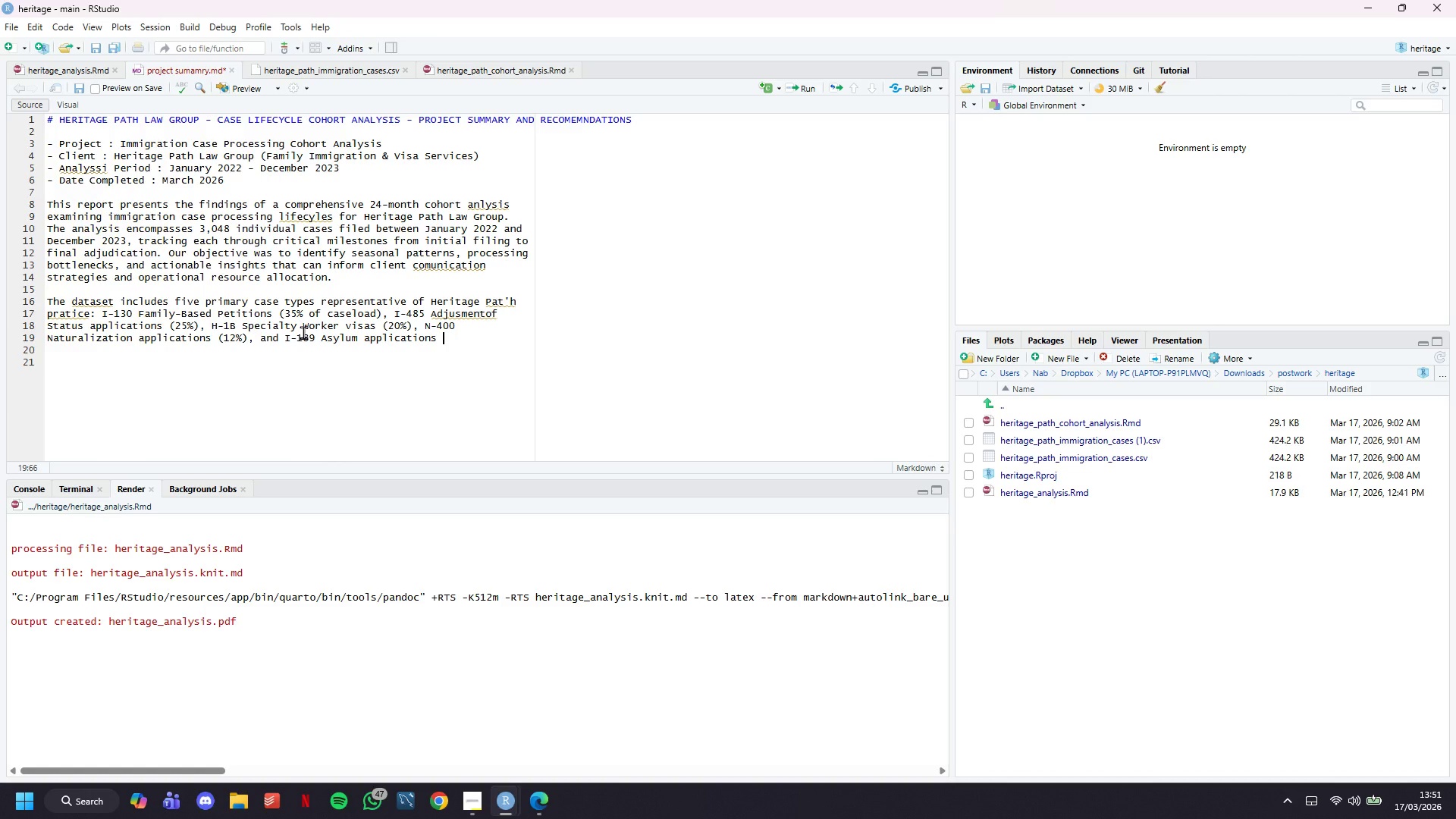 
type((8%)
 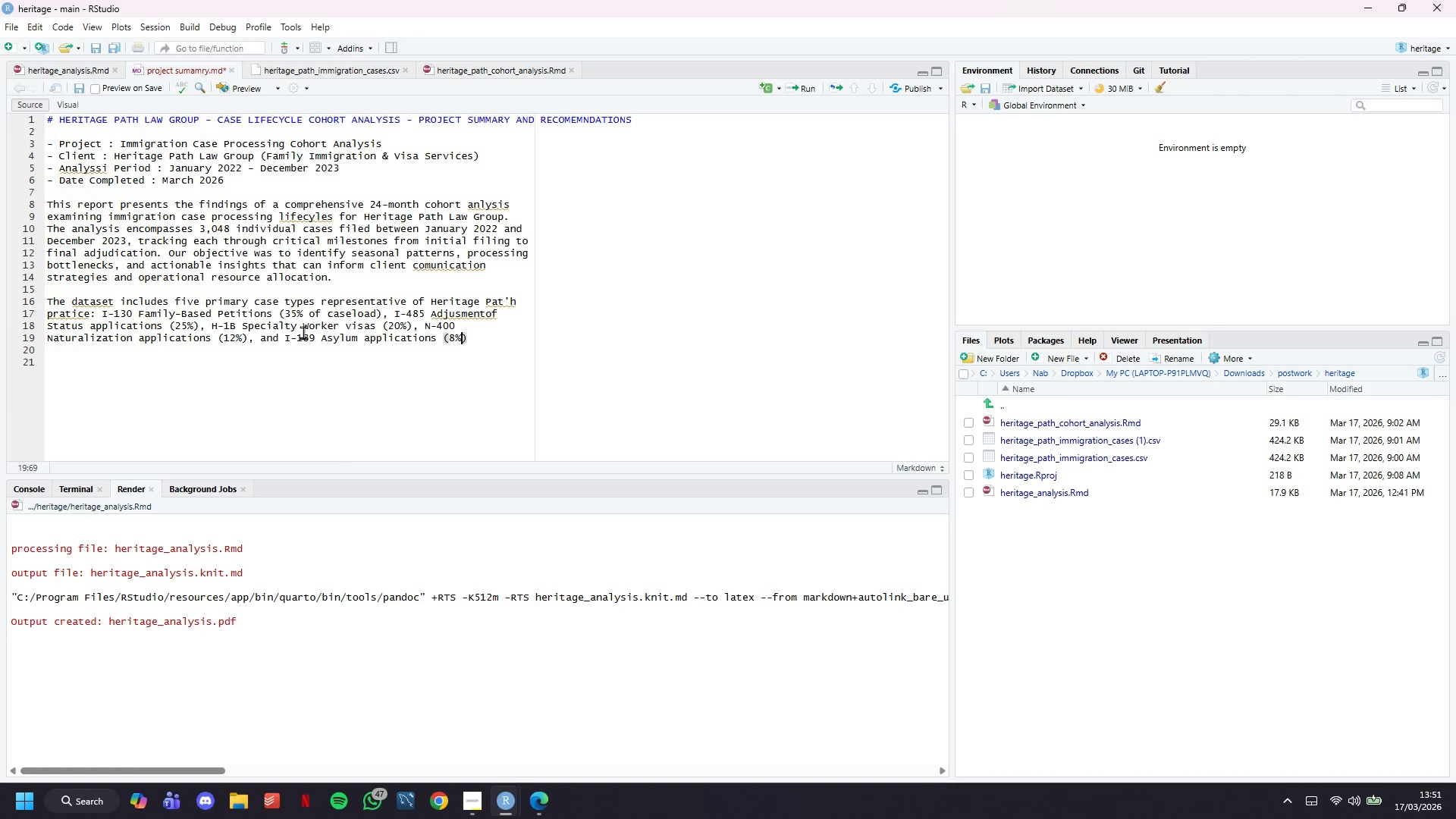 
wait(8.48)
 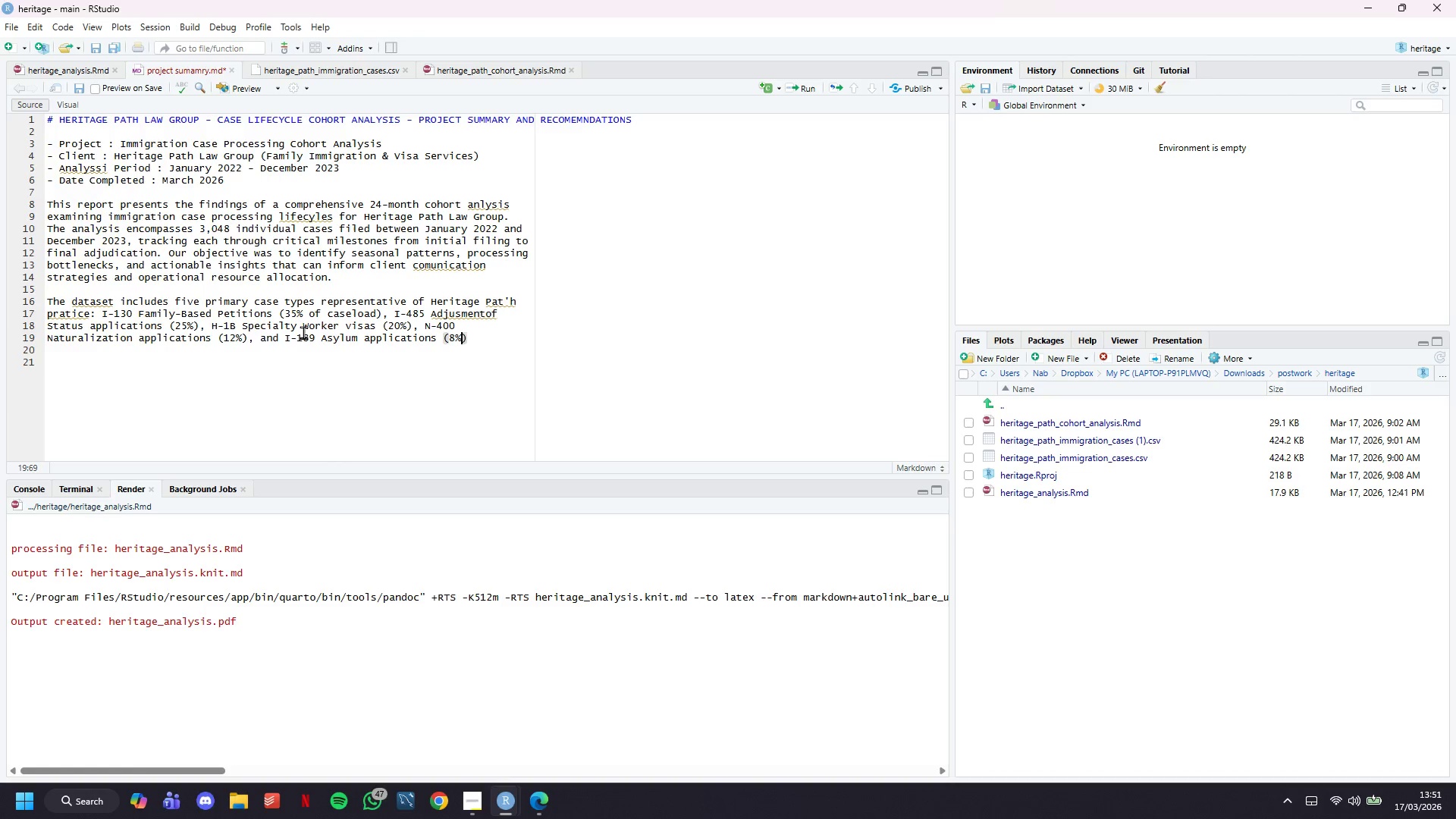 
left_click([470, 337])
 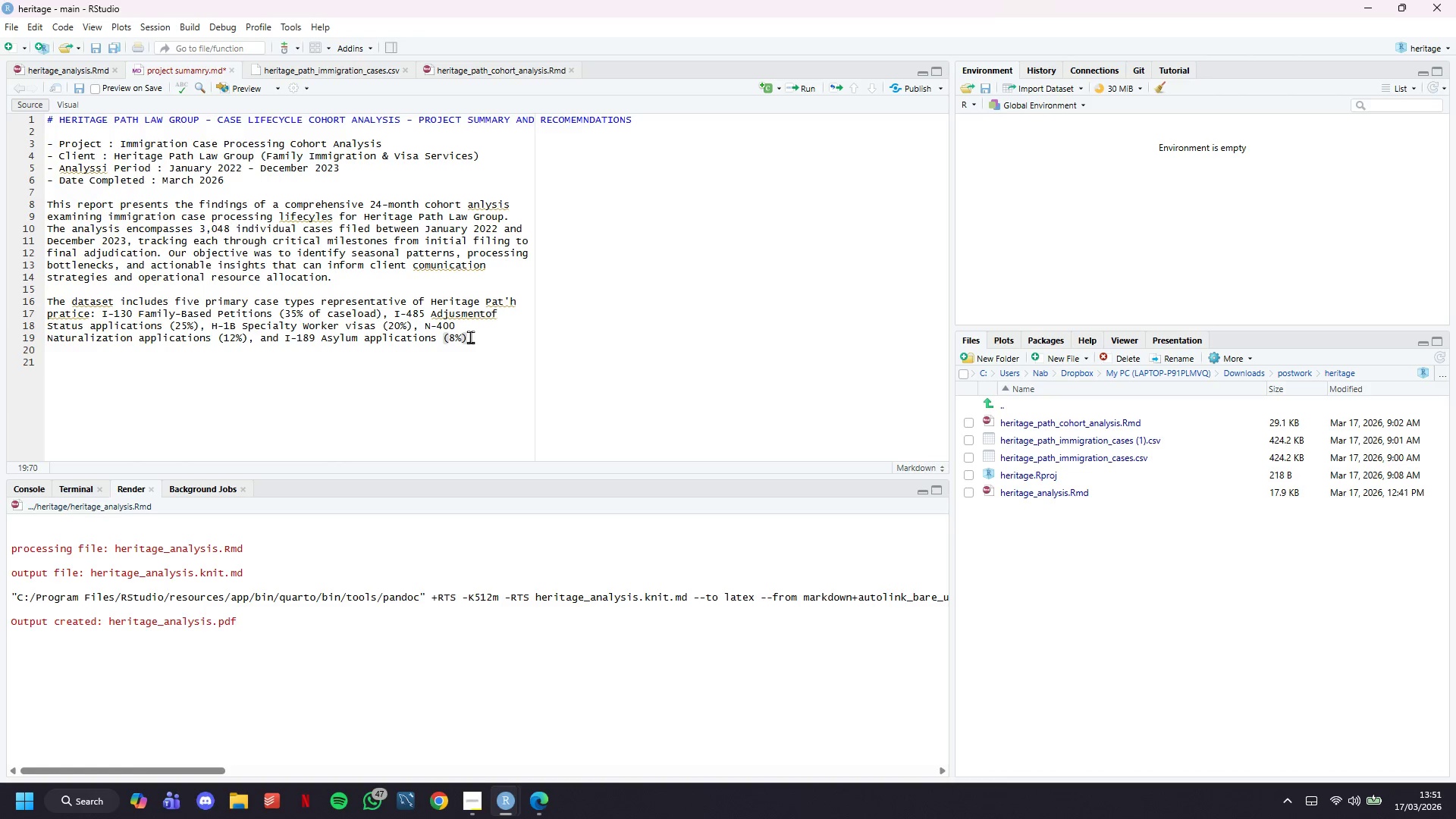 
key(Period)
 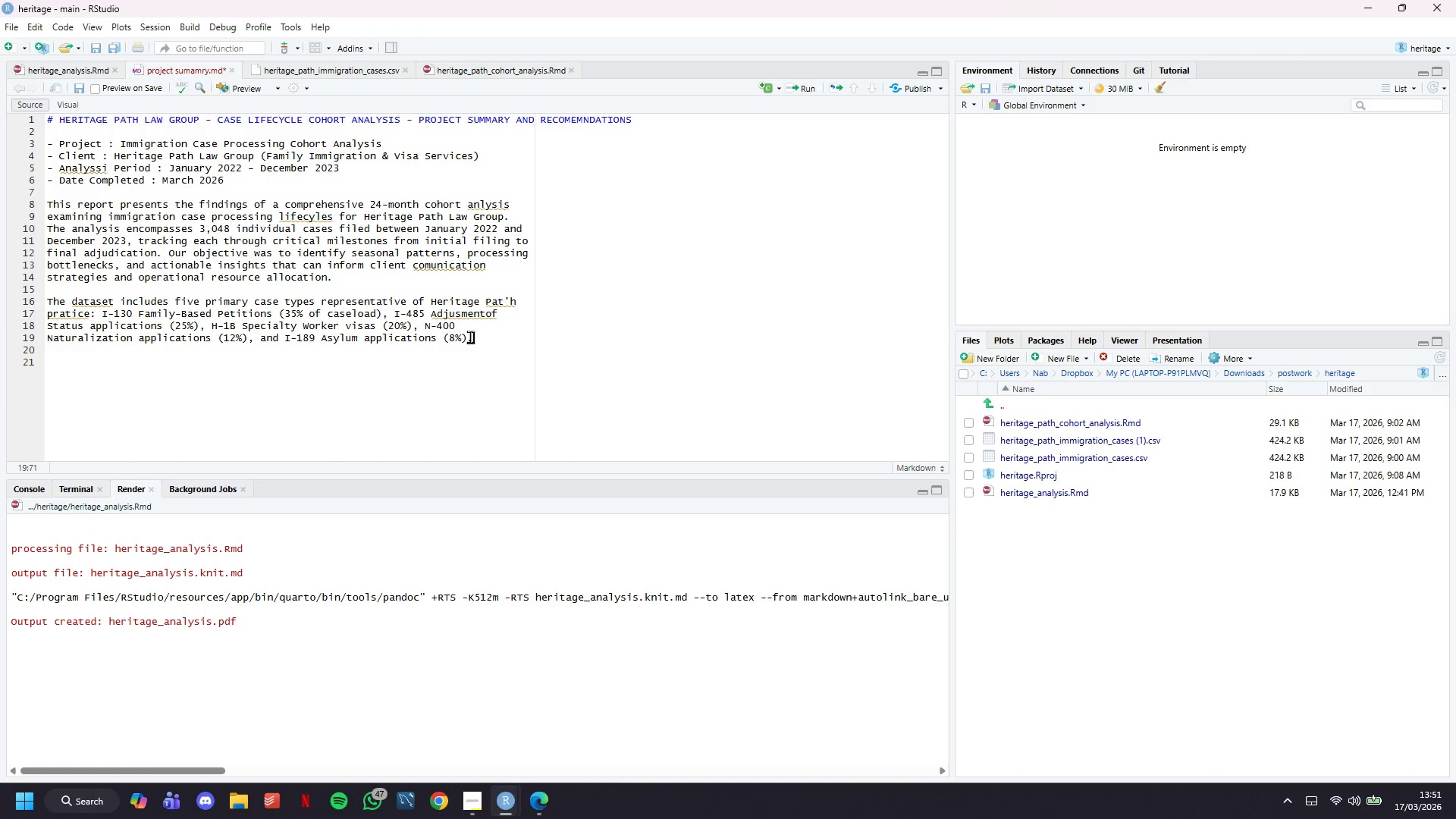 
key(Space)
 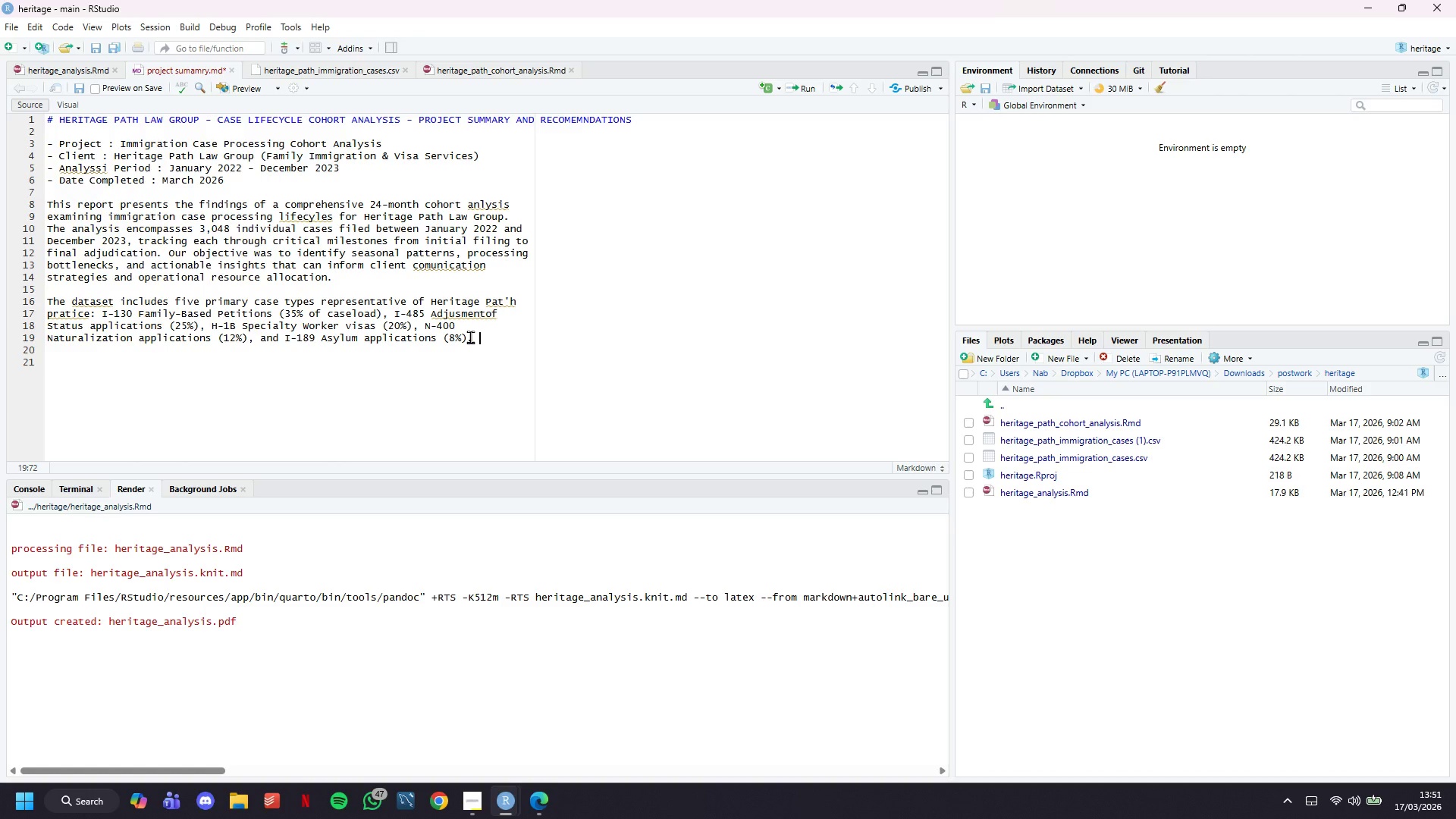 
type(Of the )
 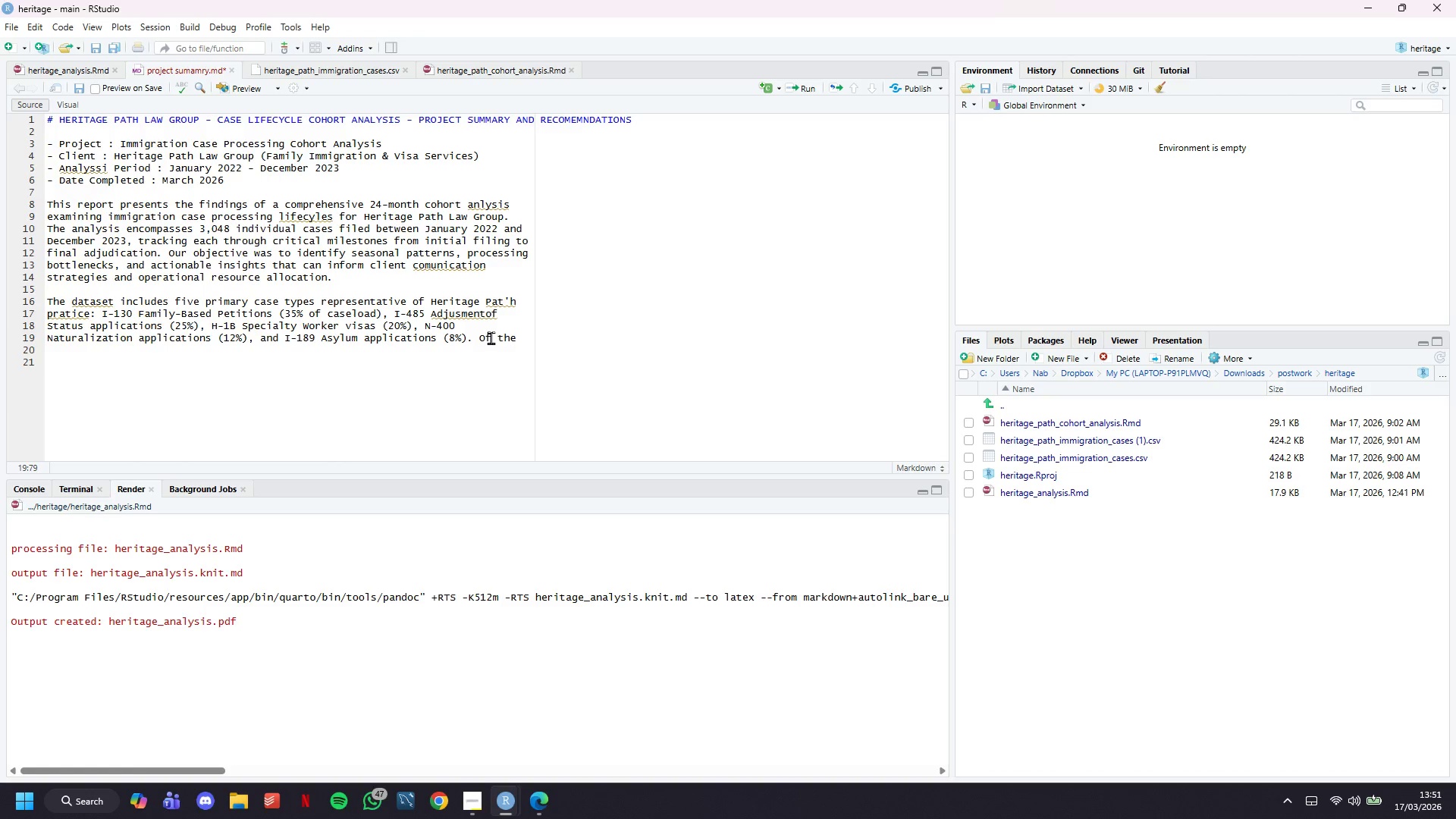 
left_click([482, 339])
 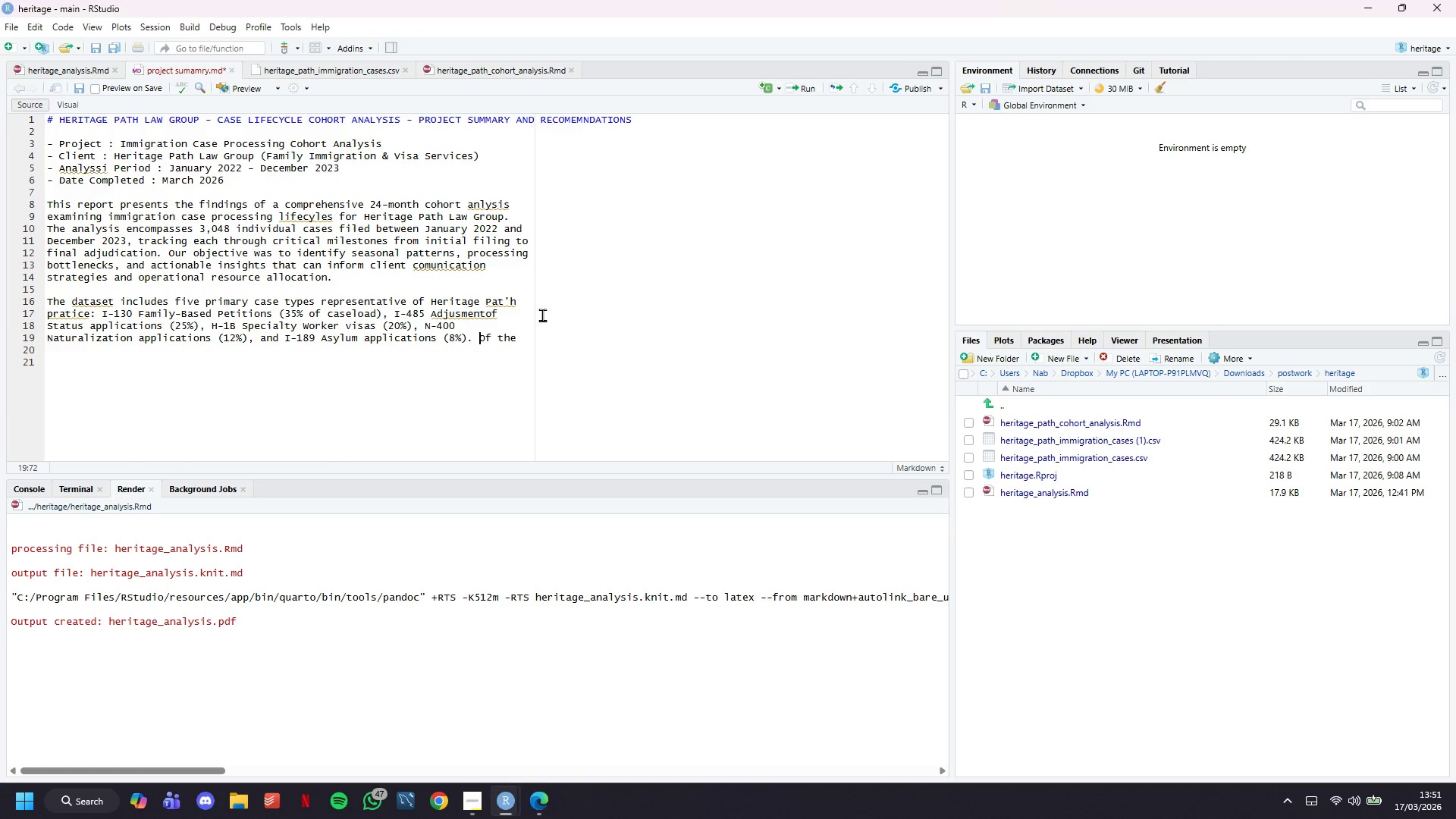 
key(Backspace)
 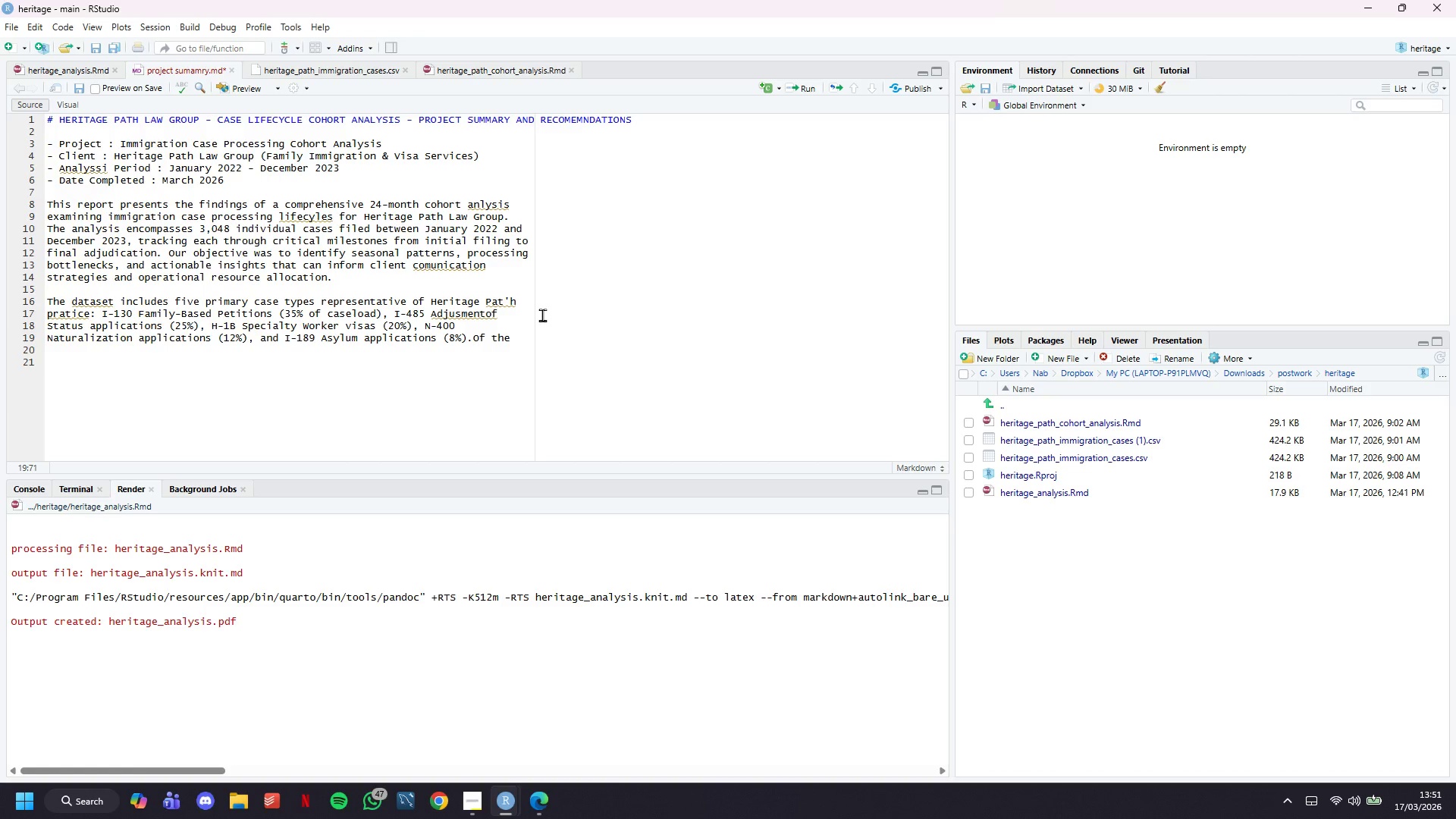 
key(Backspace)
 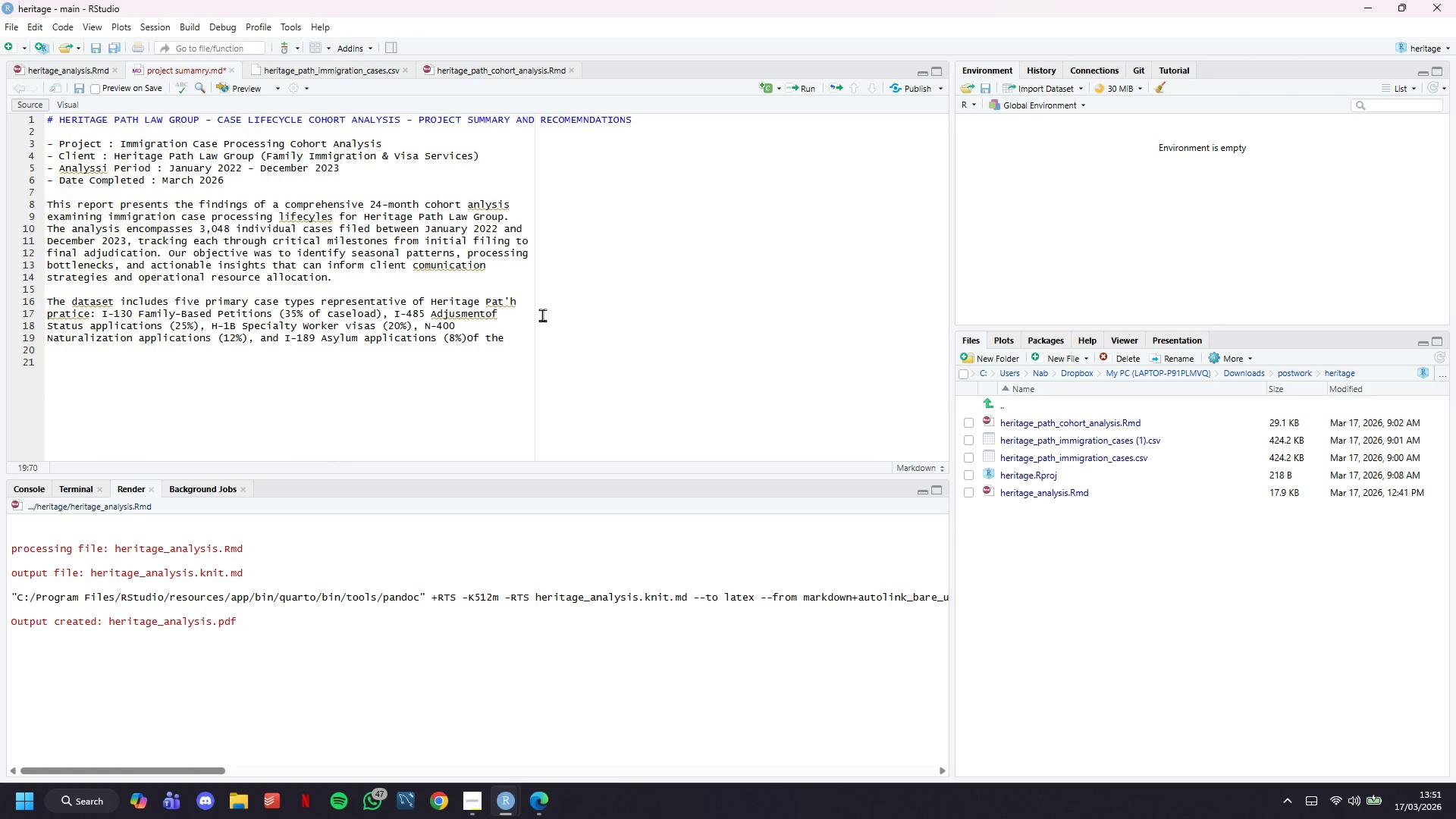 
key(Period)
 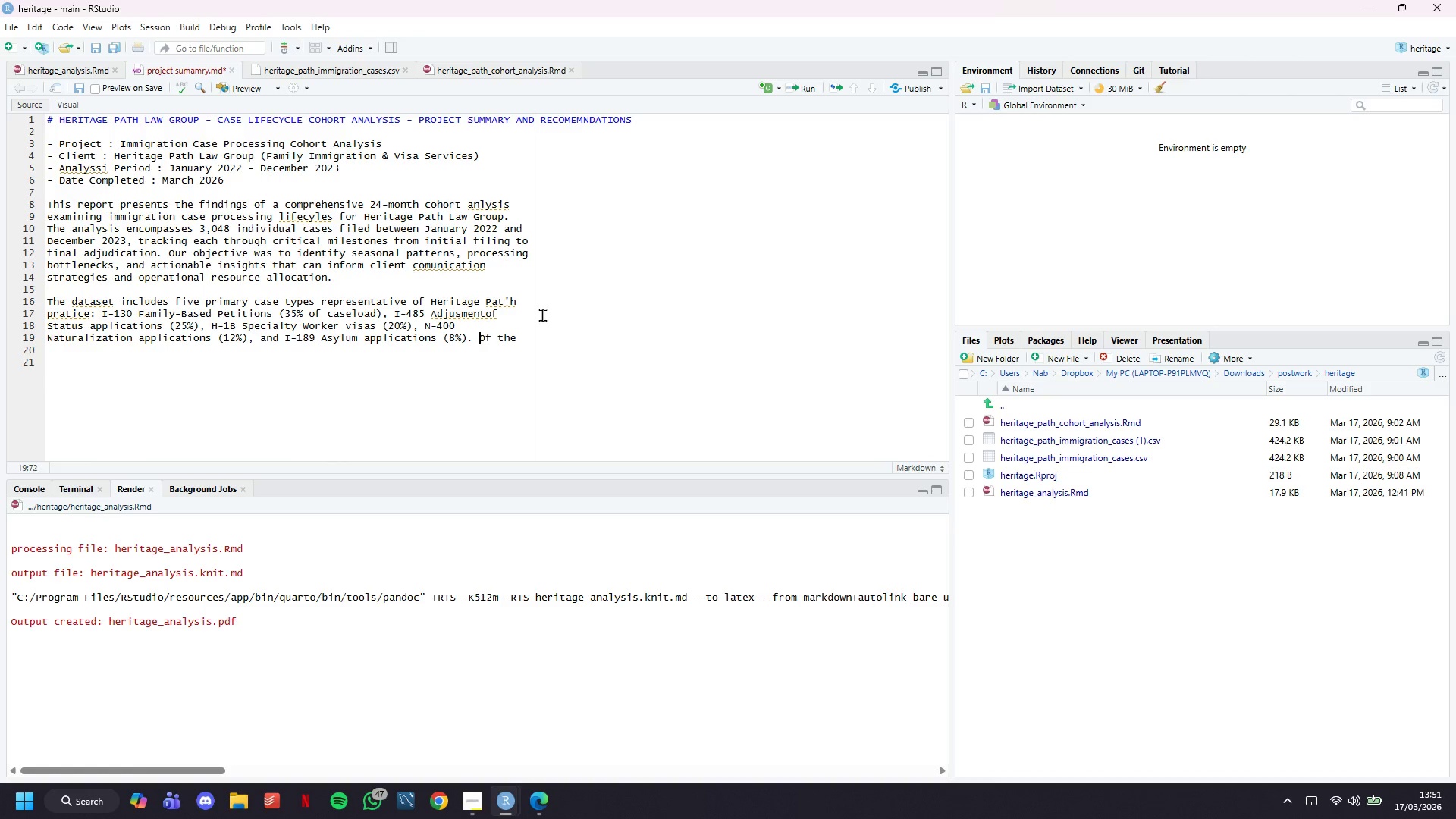 
key(Space)
 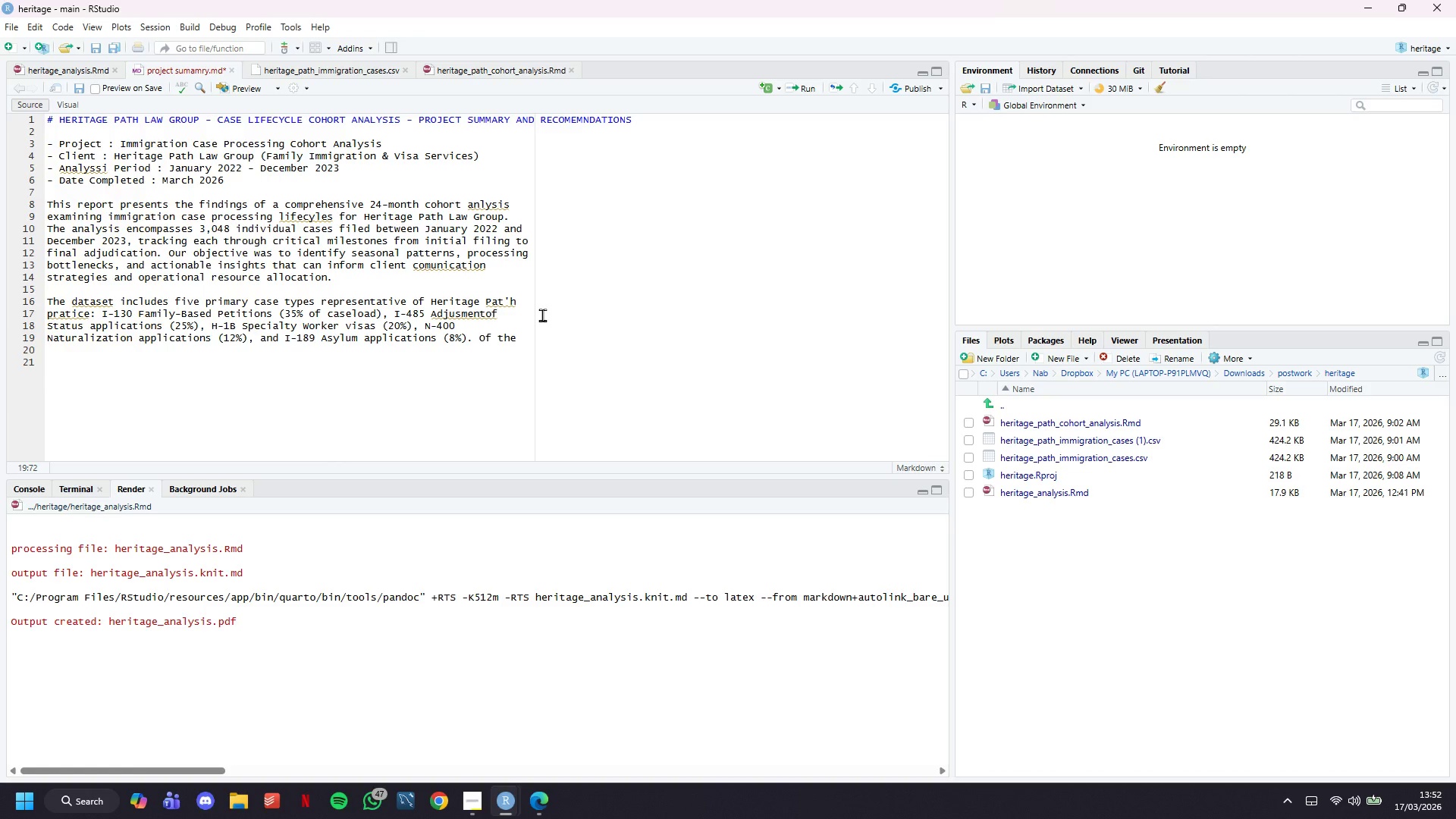 
wait(8.62)
 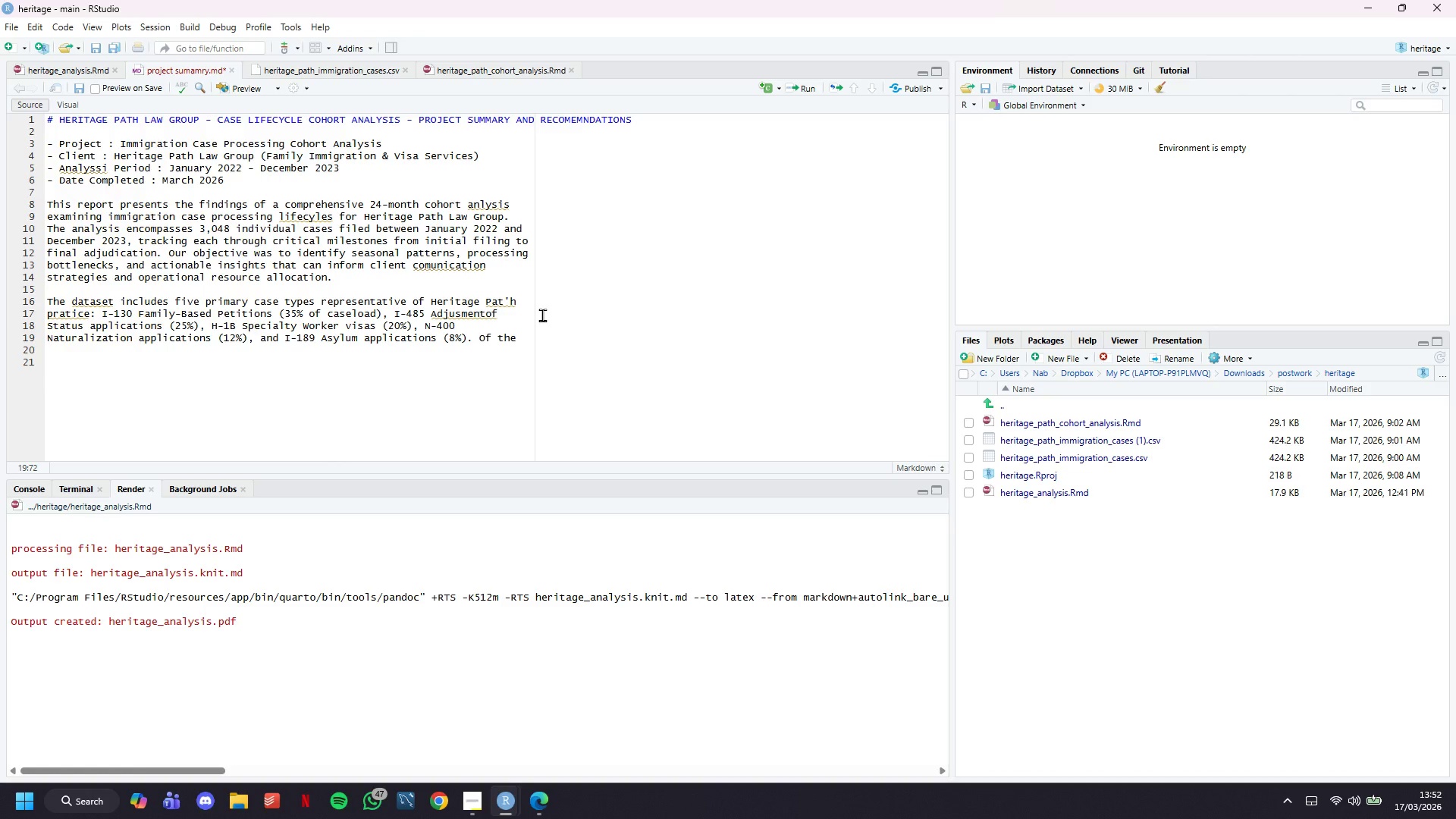 
left_click([525, 335])
 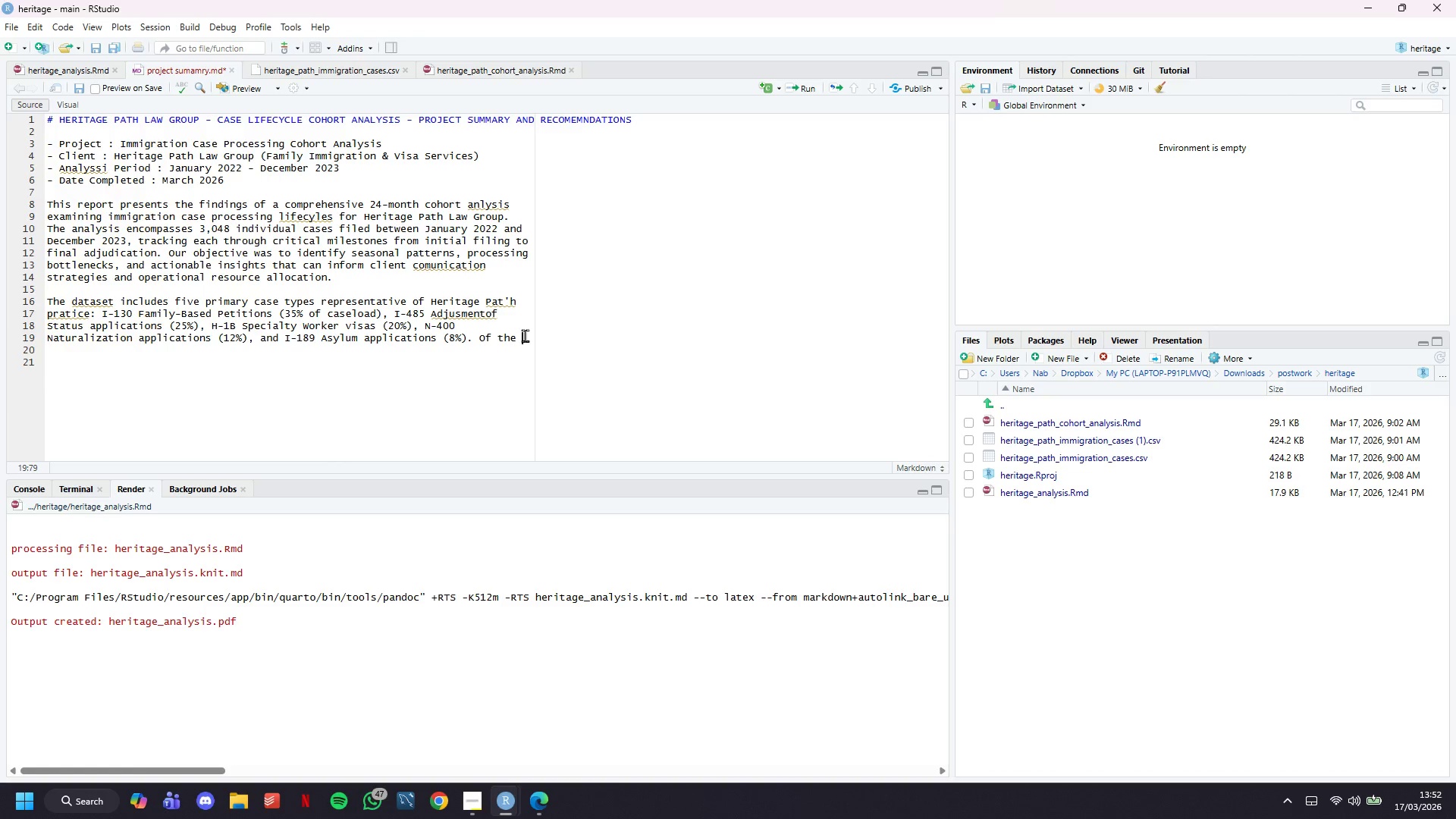 
key(Enter)
 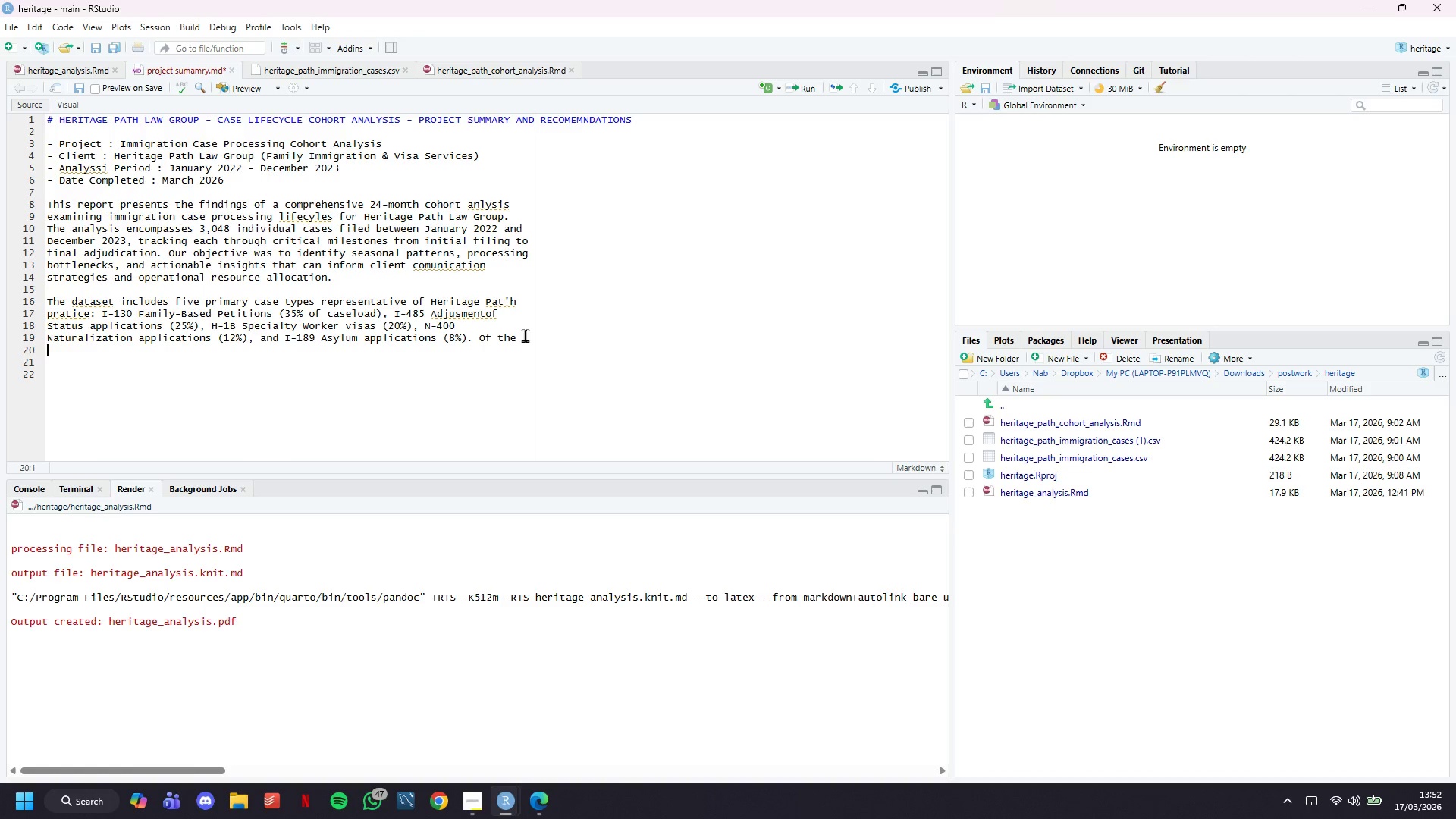 
type(total)
 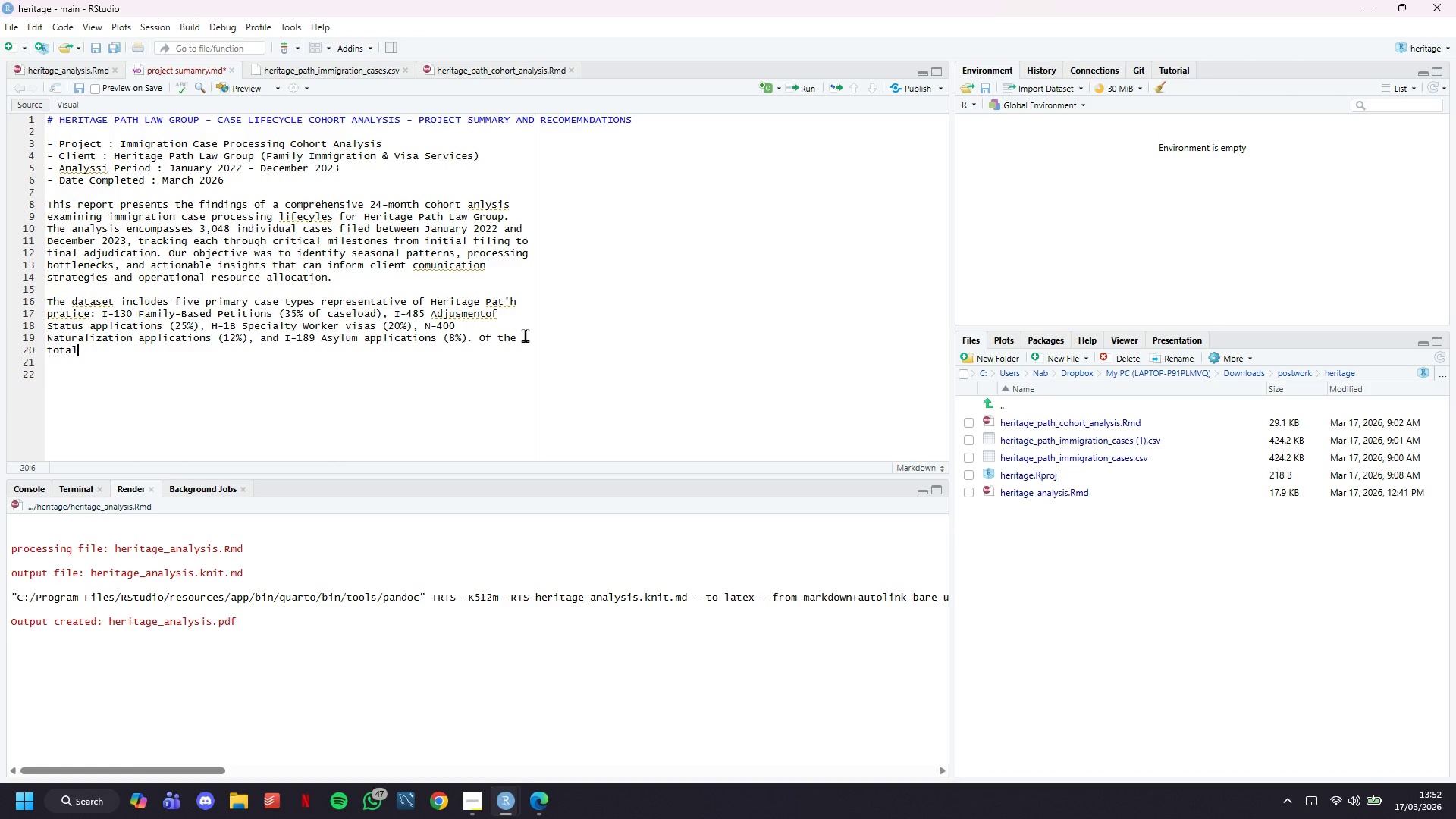 
type( cases exaim)
 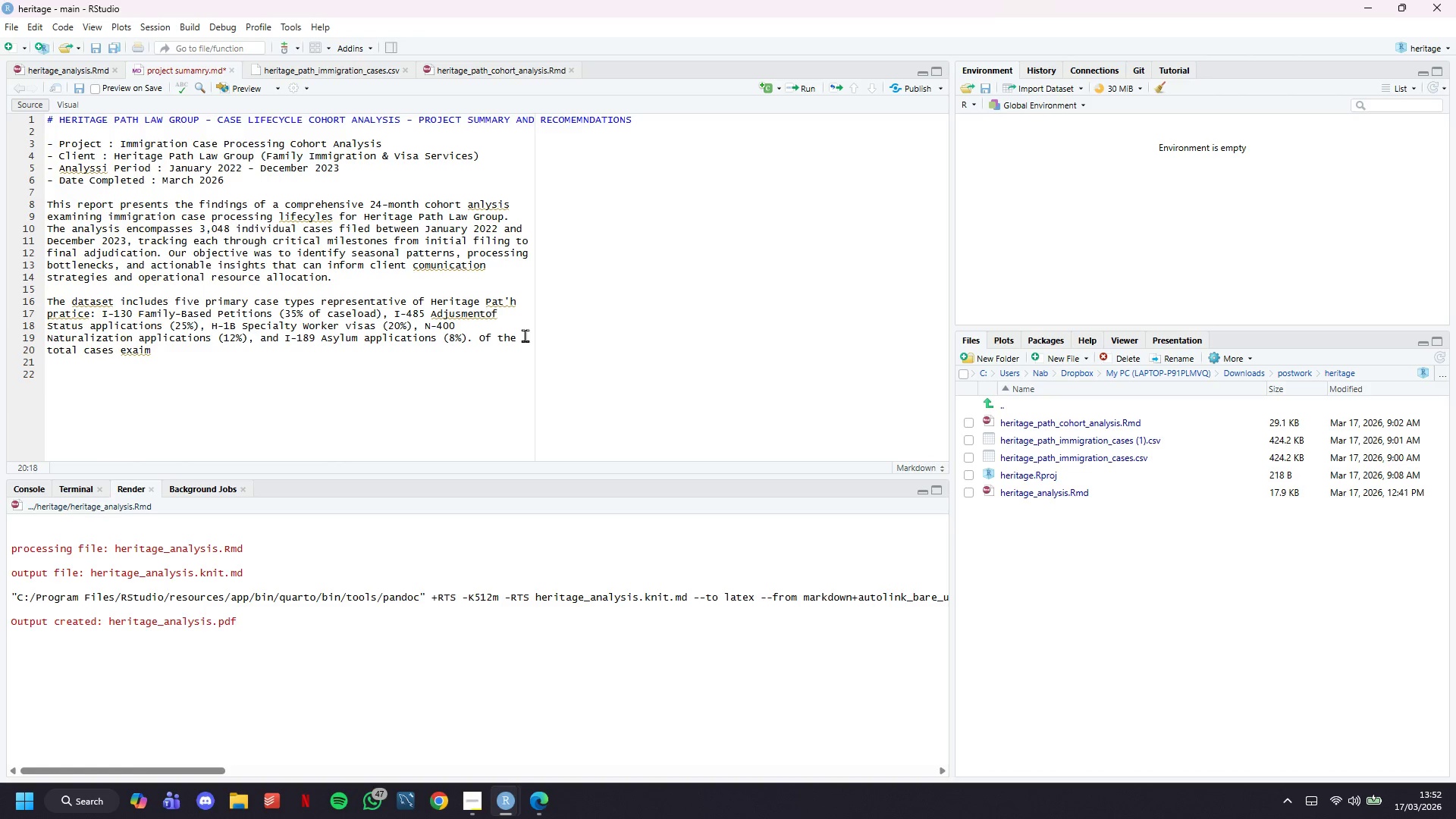 
key(Backspace)
key(Backspace)
type(mined, 2,308)
key(Backspace)
key(Backspace)
key(Backspace)
key(Backspace)
type( )
 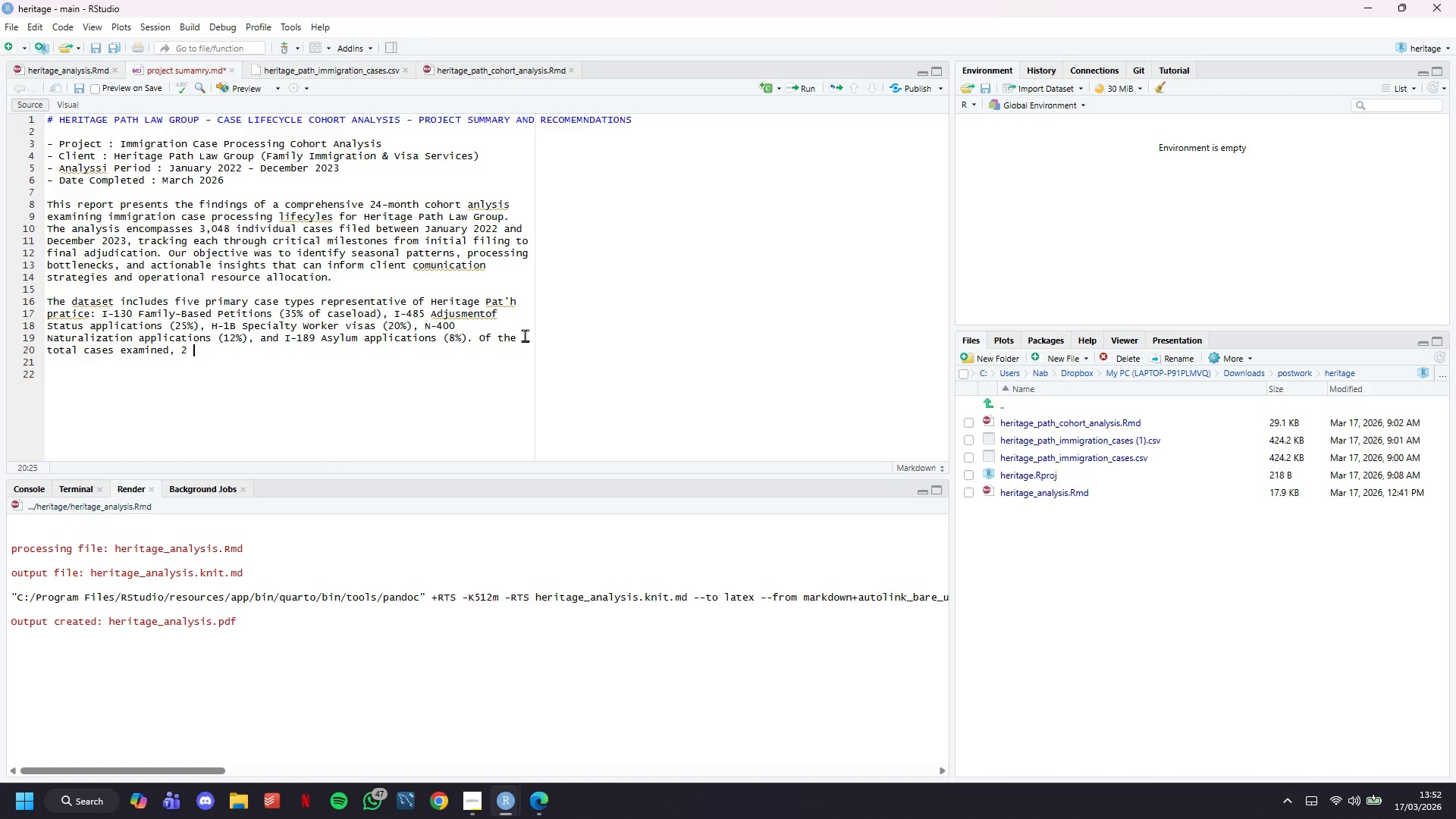 
key(Backspace)
type(,038 cases (66.9#)
 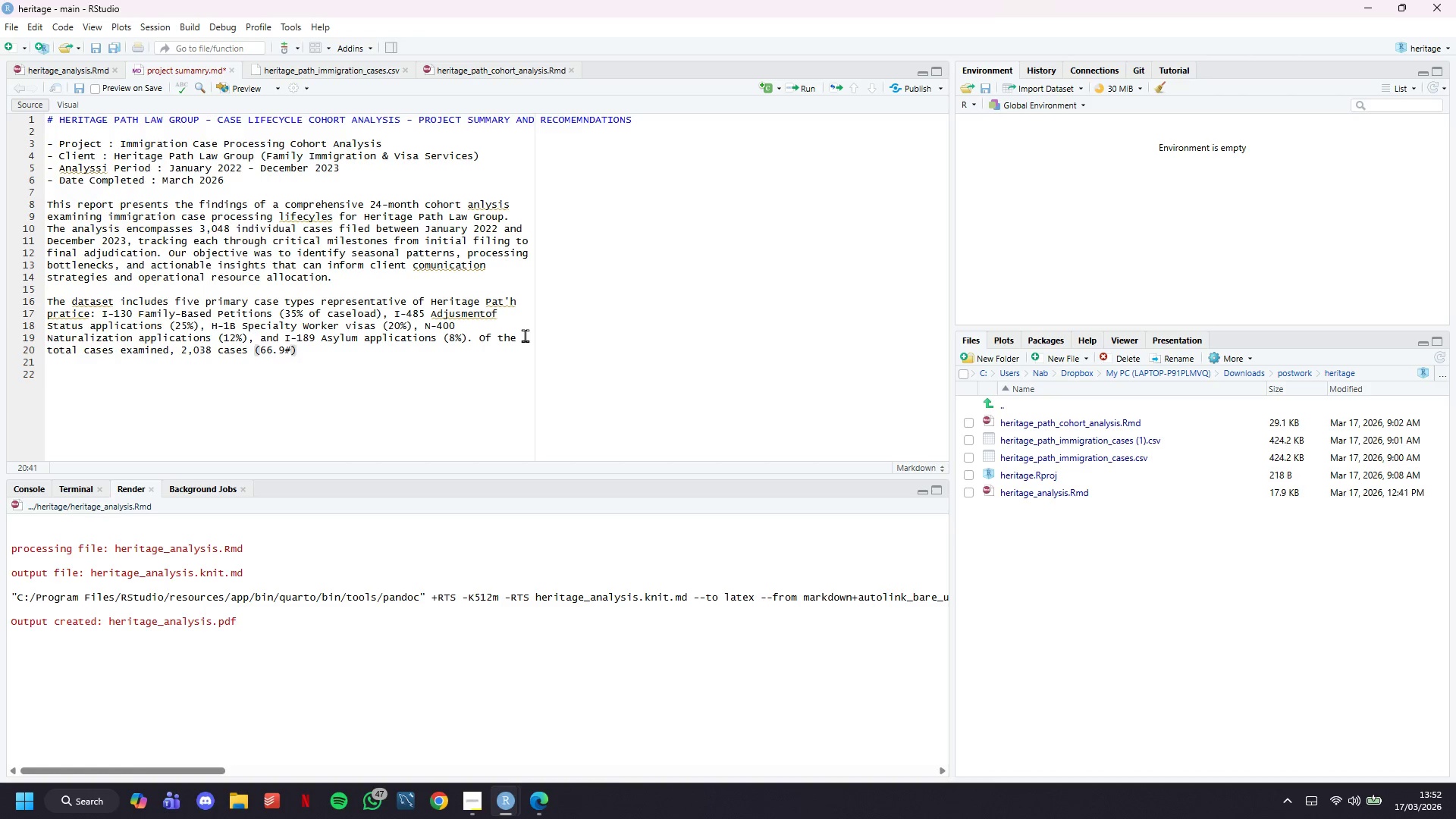 
key(Backspace)
 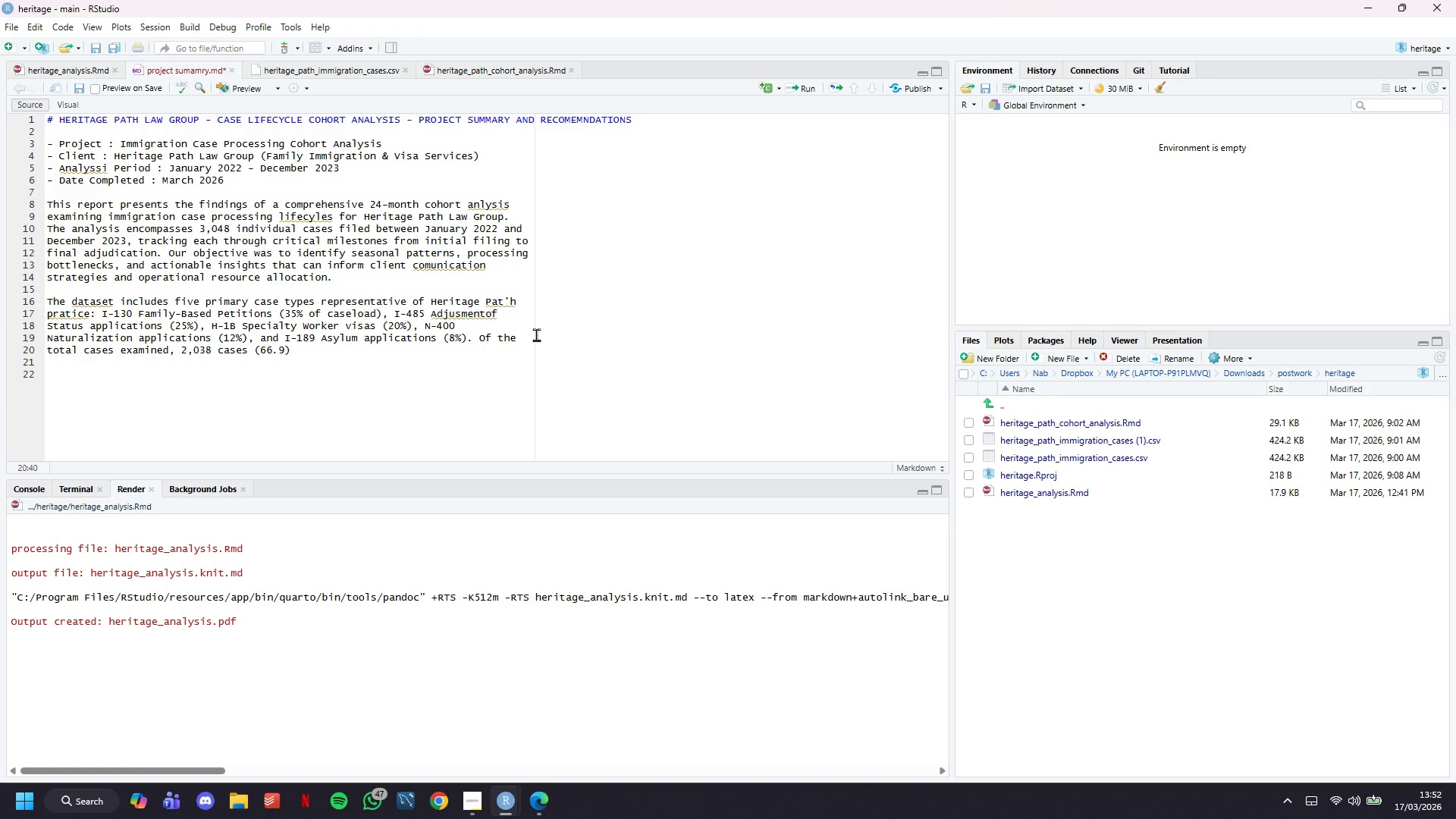 
key(Shift+4)
 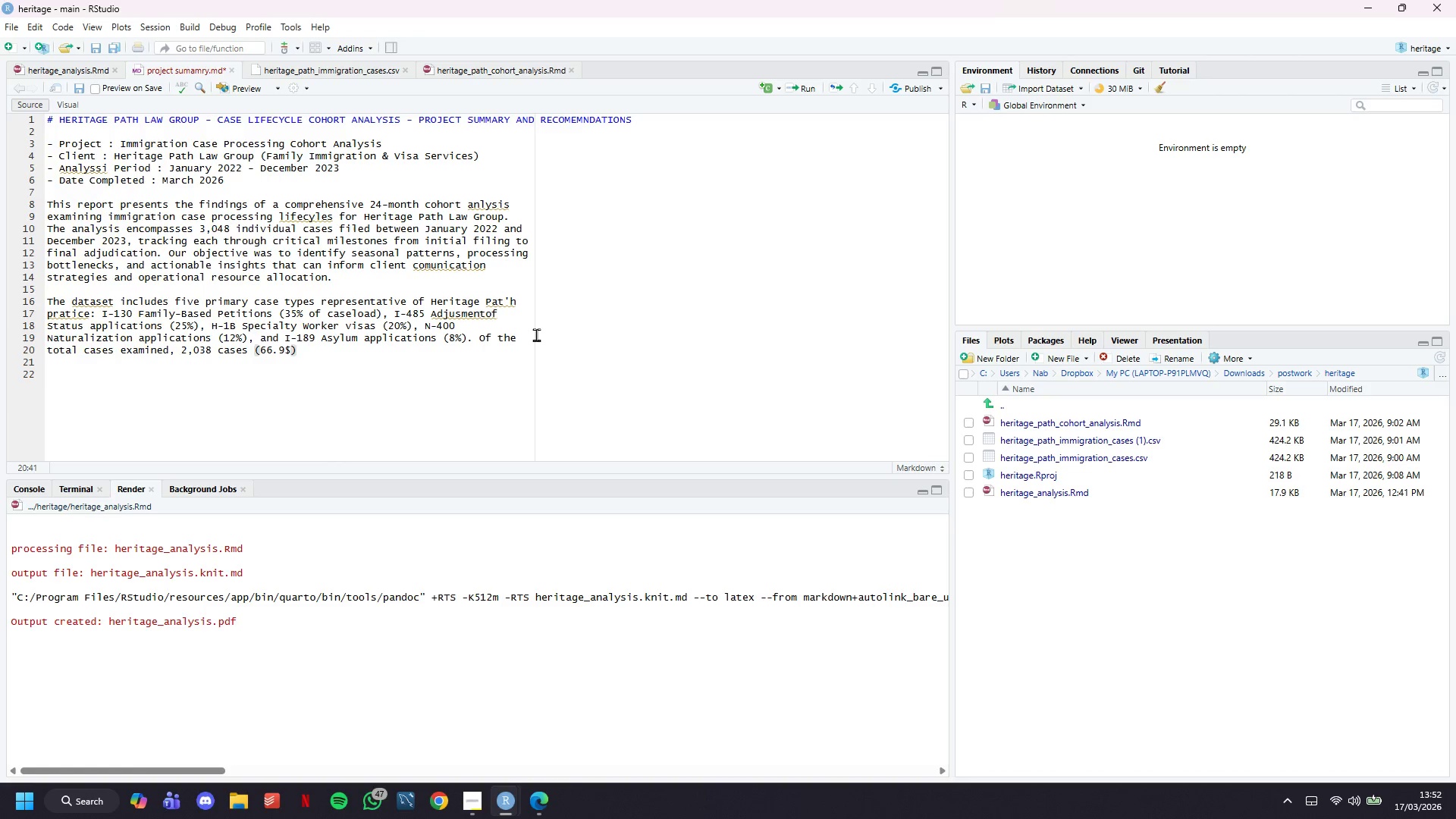 
key(Backspace)
 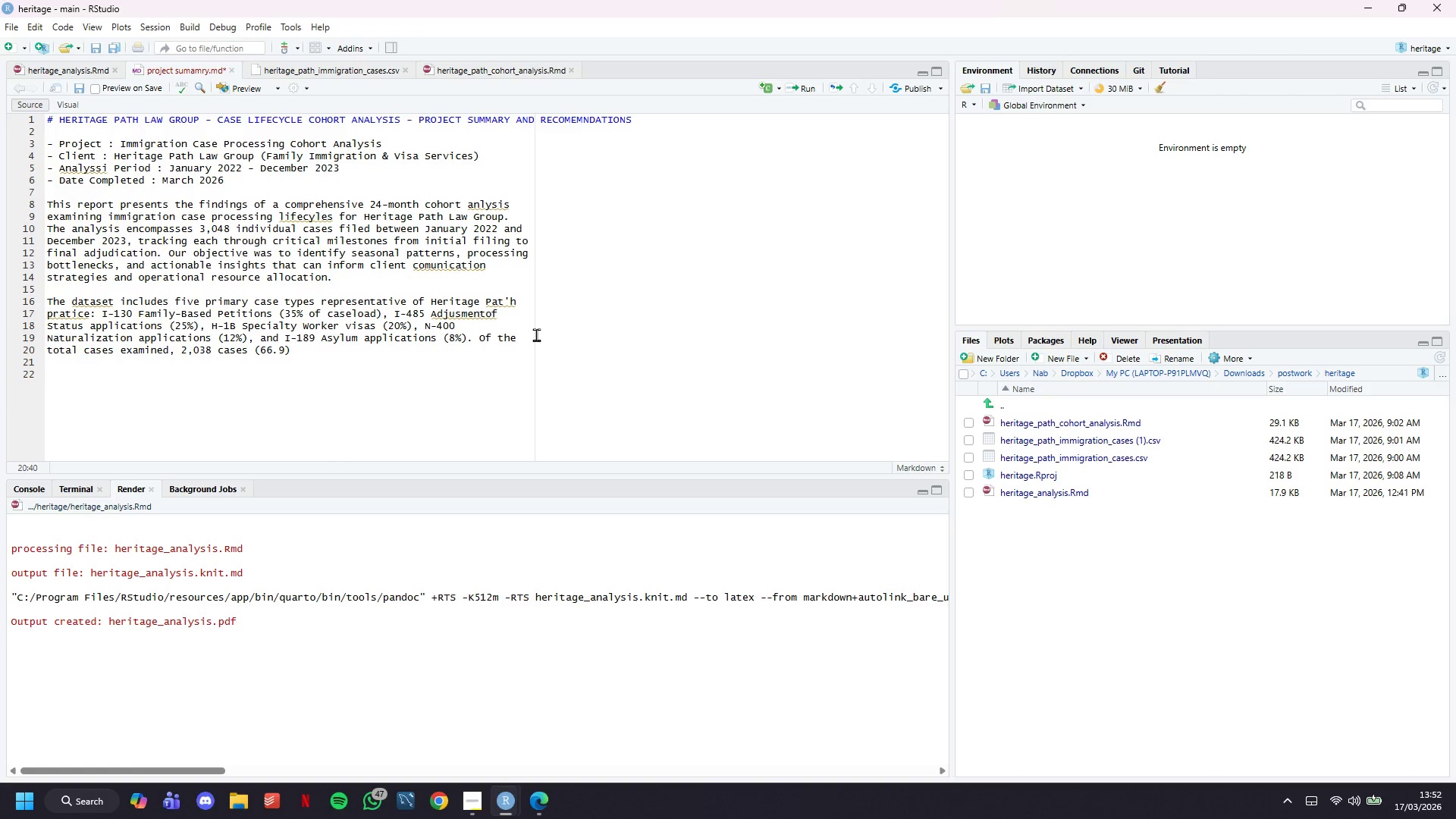 
key(Shift+5)
 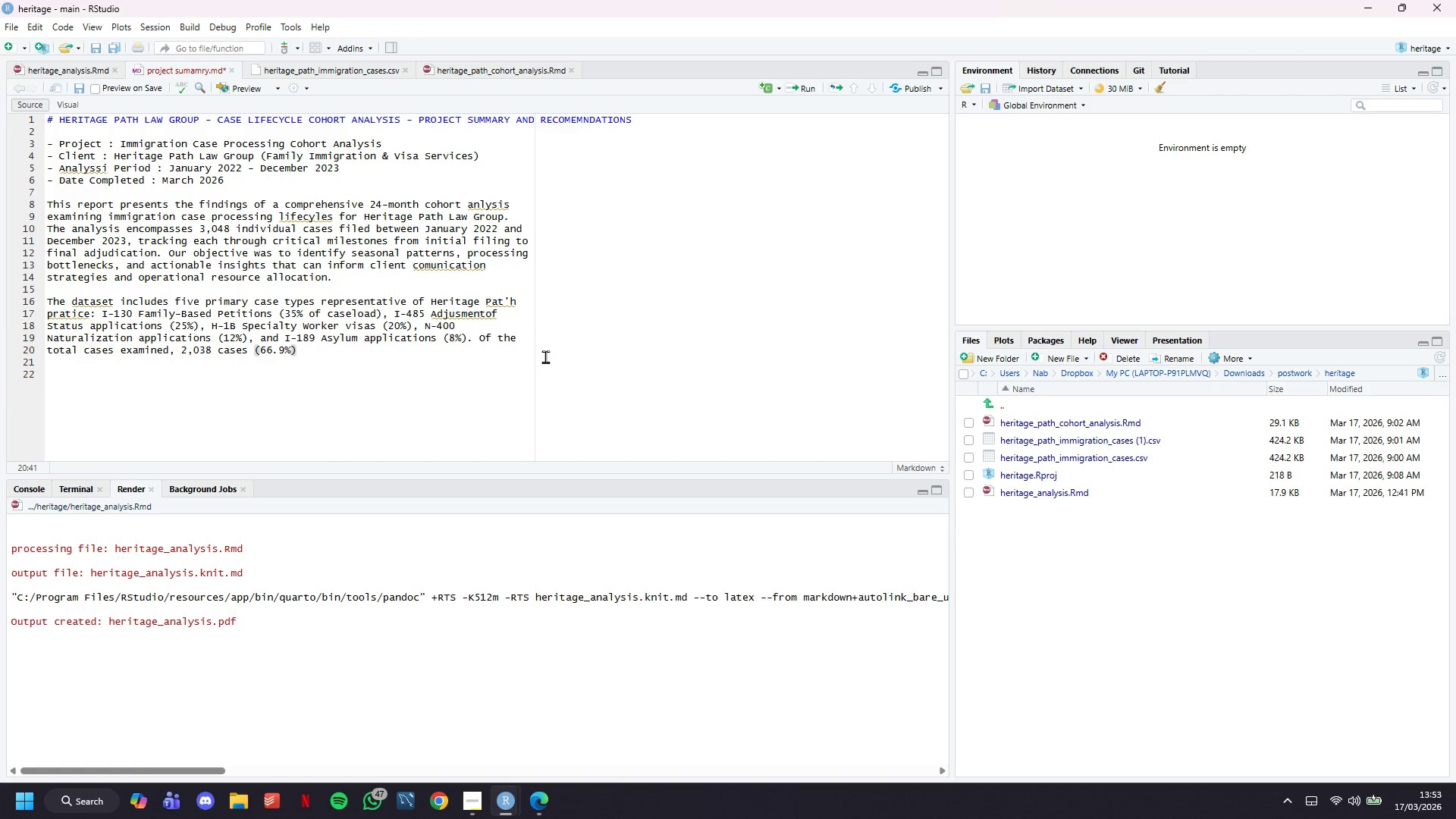 
left_click([453, 347])
 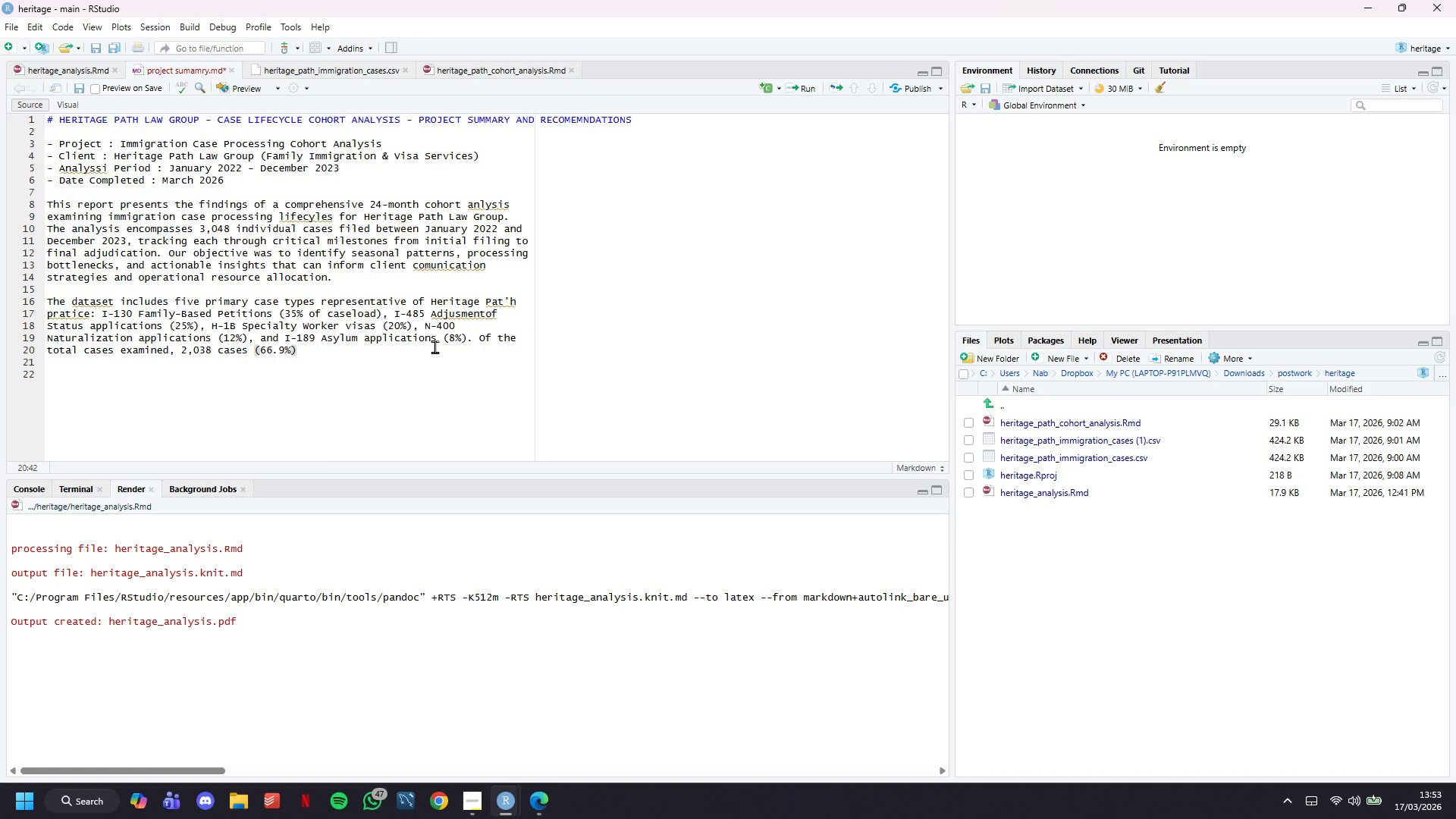 
type( reached final adjuci)
key(Backspace)
key(Backspace)
type(dication dut)
key(Backspace)
type(rinf)
key(Backspace)
type(g the study)
 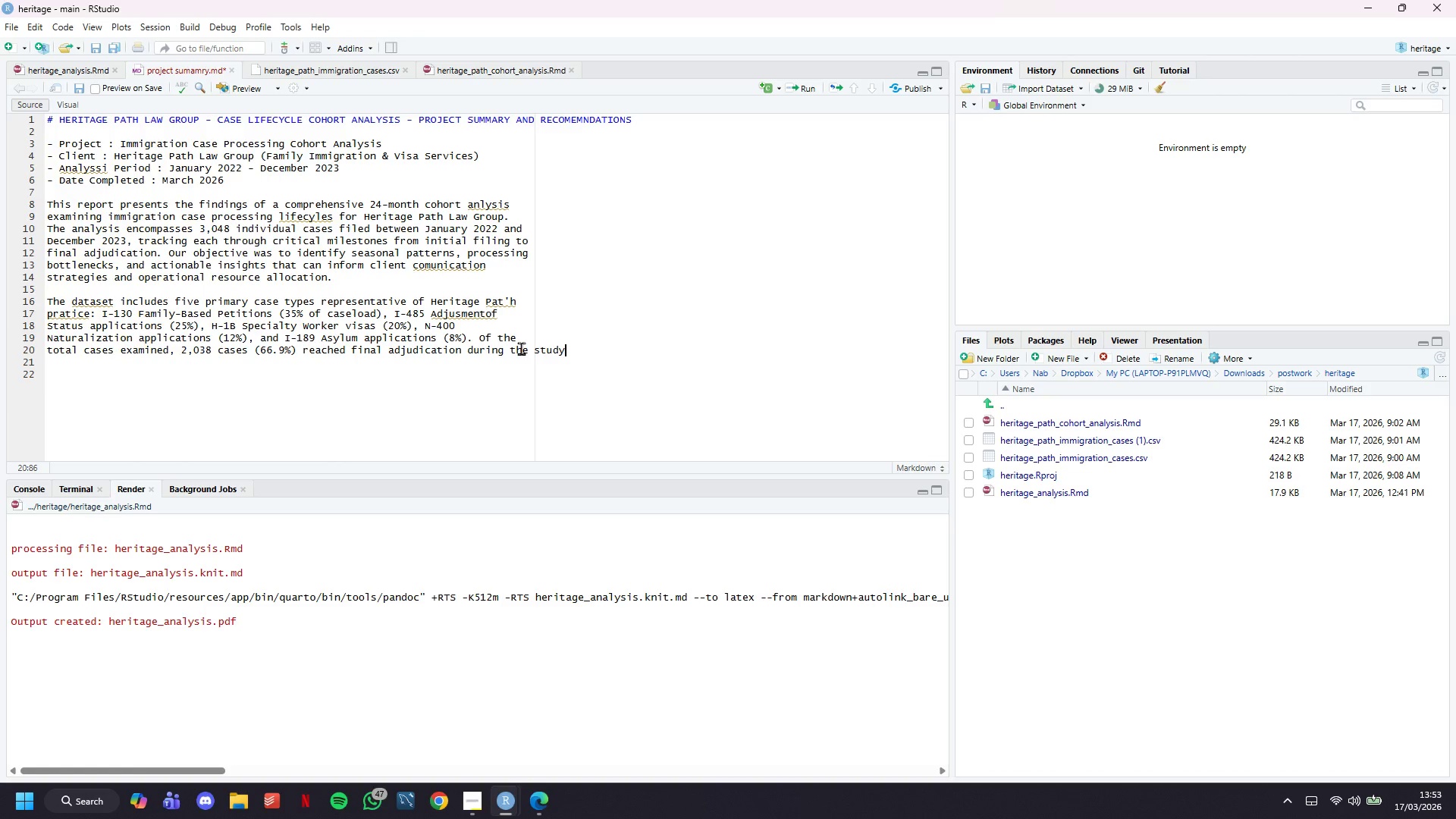 
left_click([533, 350])
 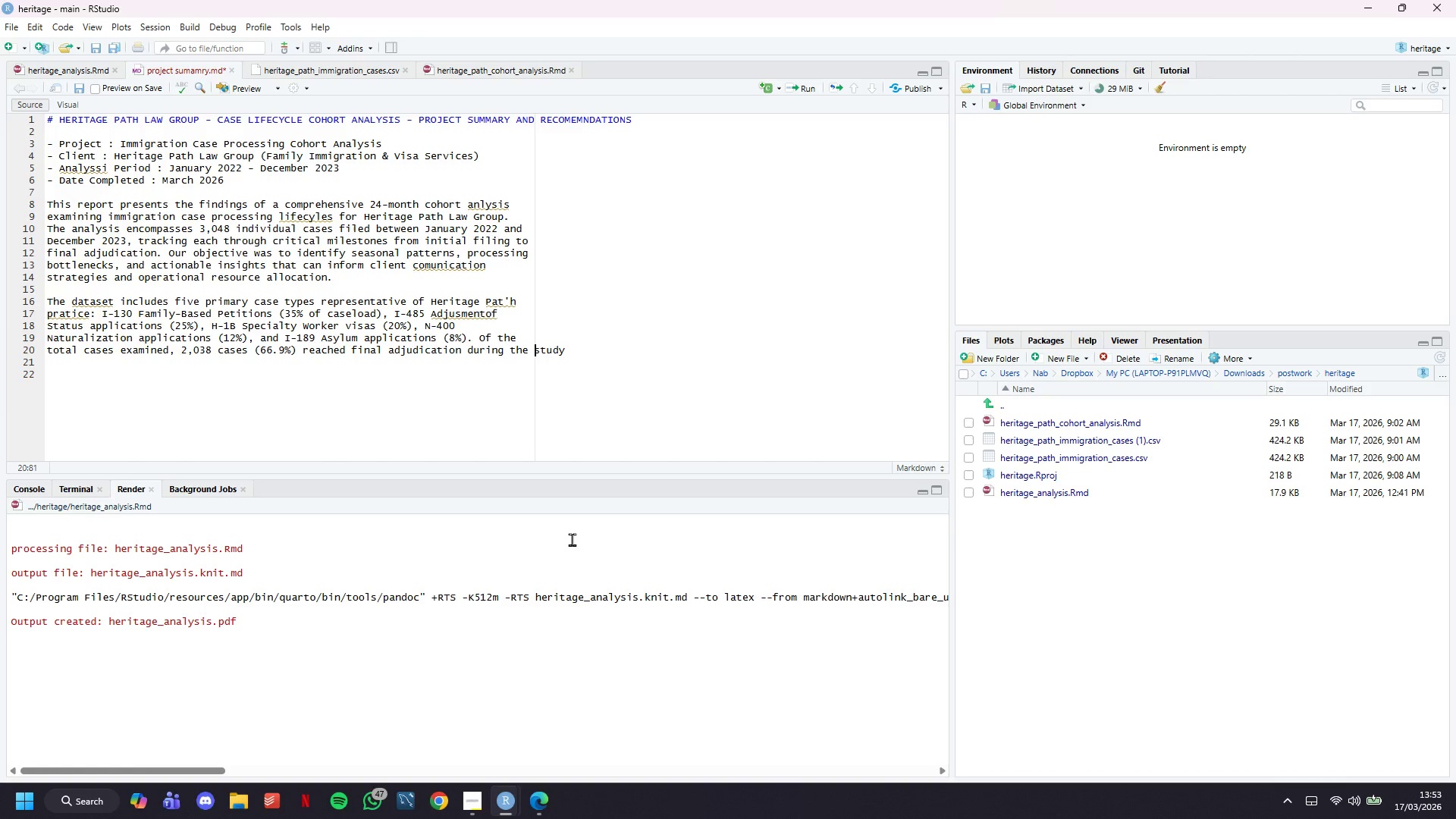 
key(Enter)
 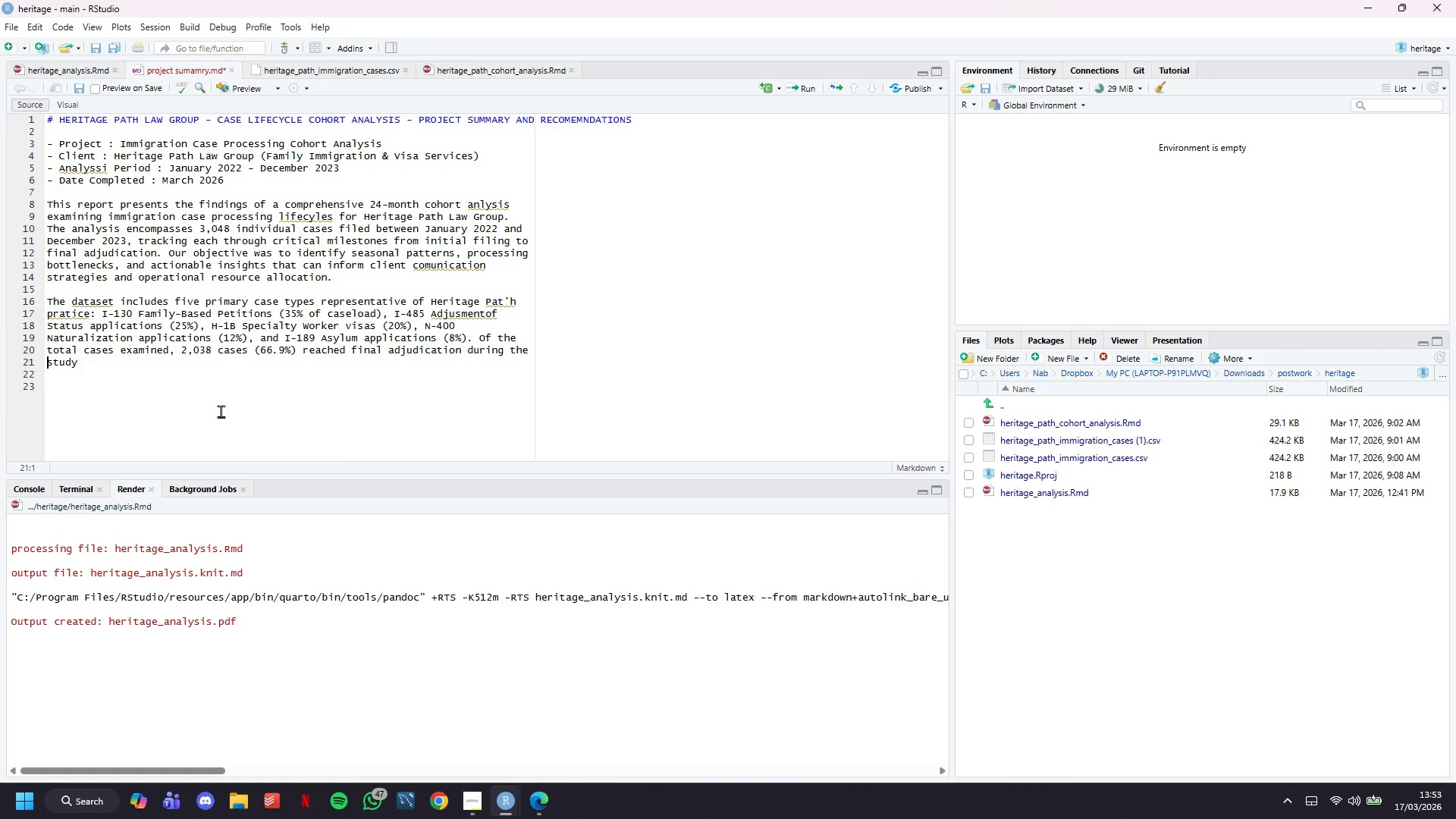 
left_click([213, 397])
 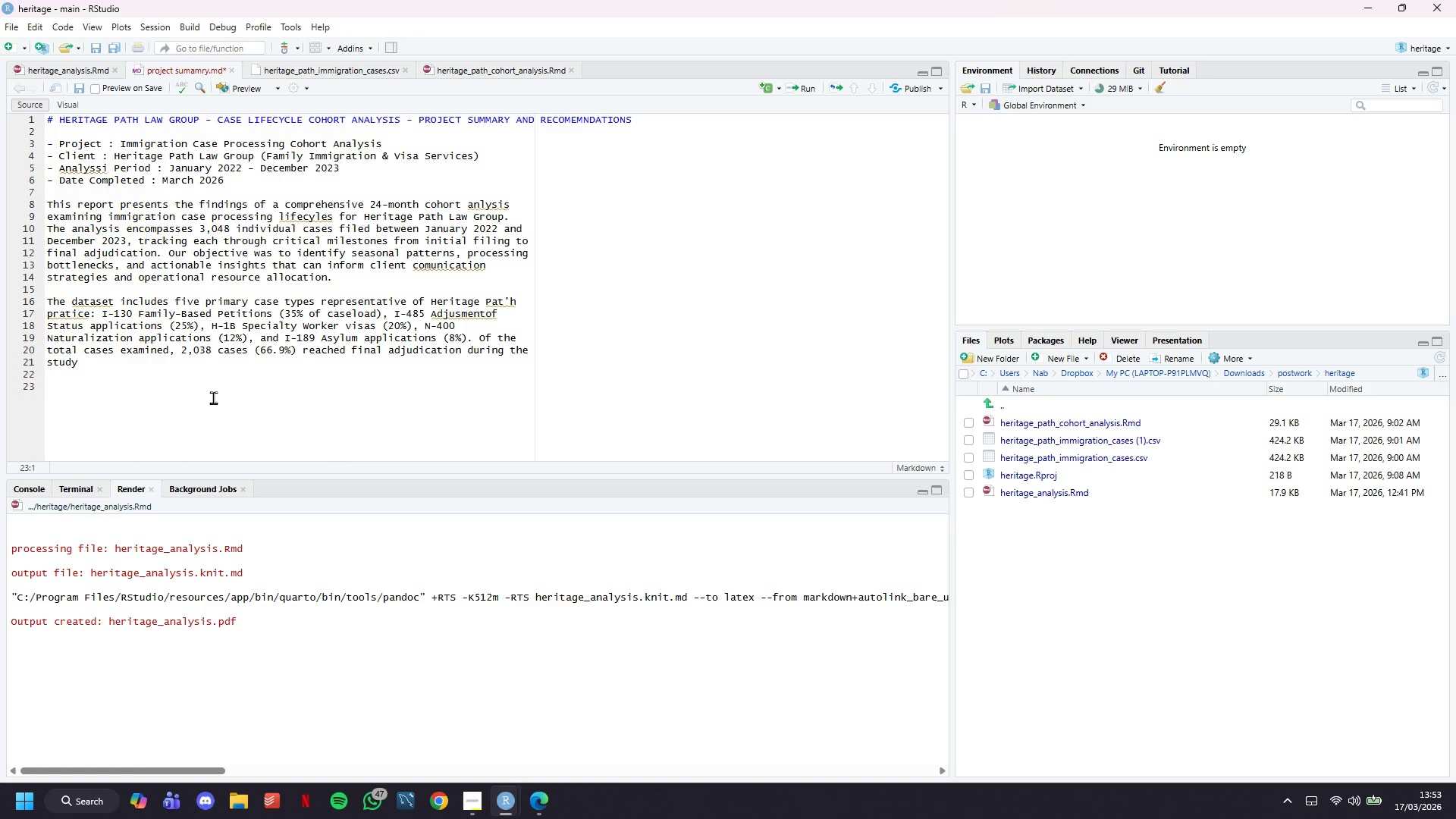 
left_click([101, 358])
 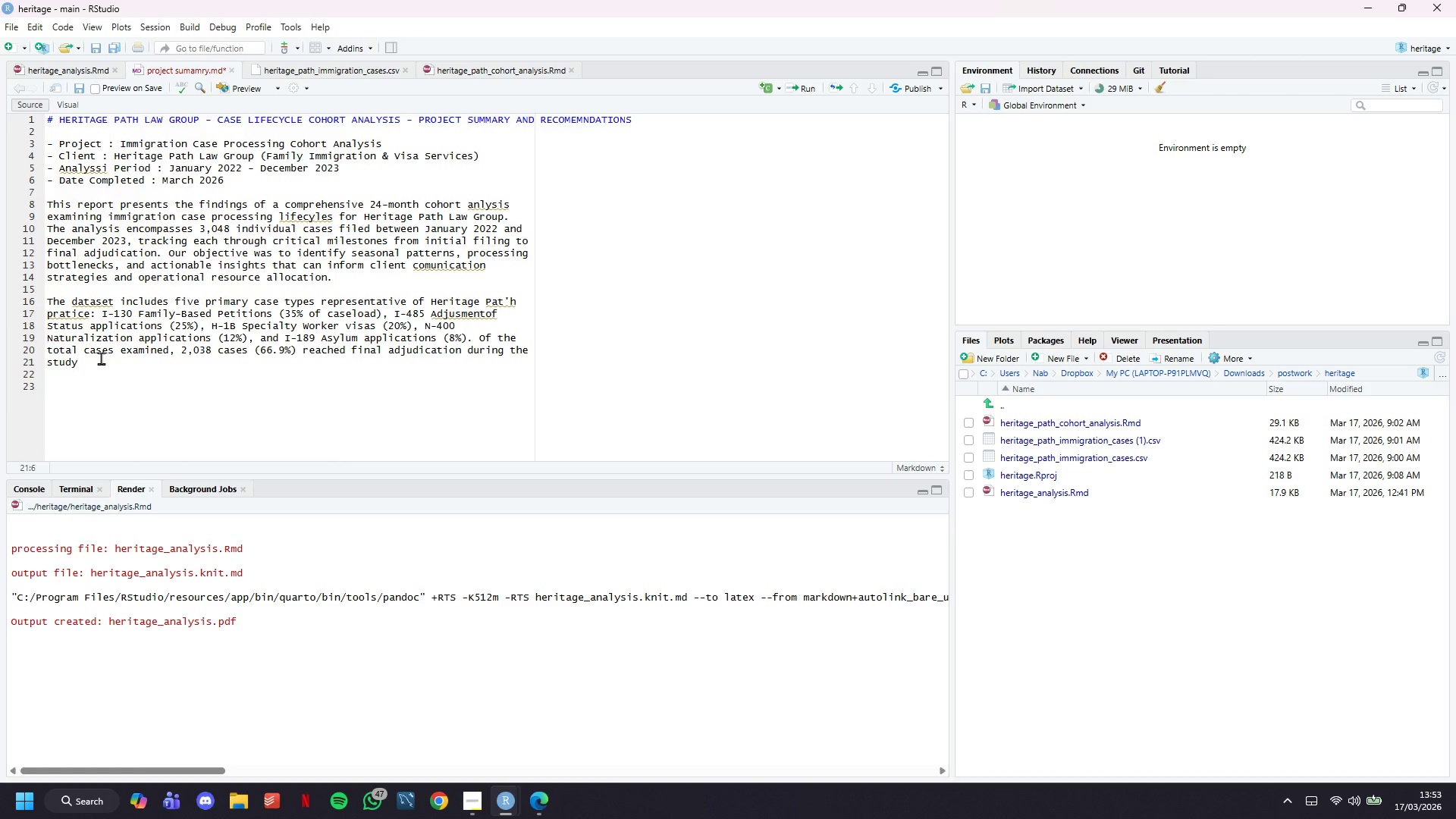 
type( o)
key(Backspace)
type(period, whik)
key(Backspace)
type(le 1,)
 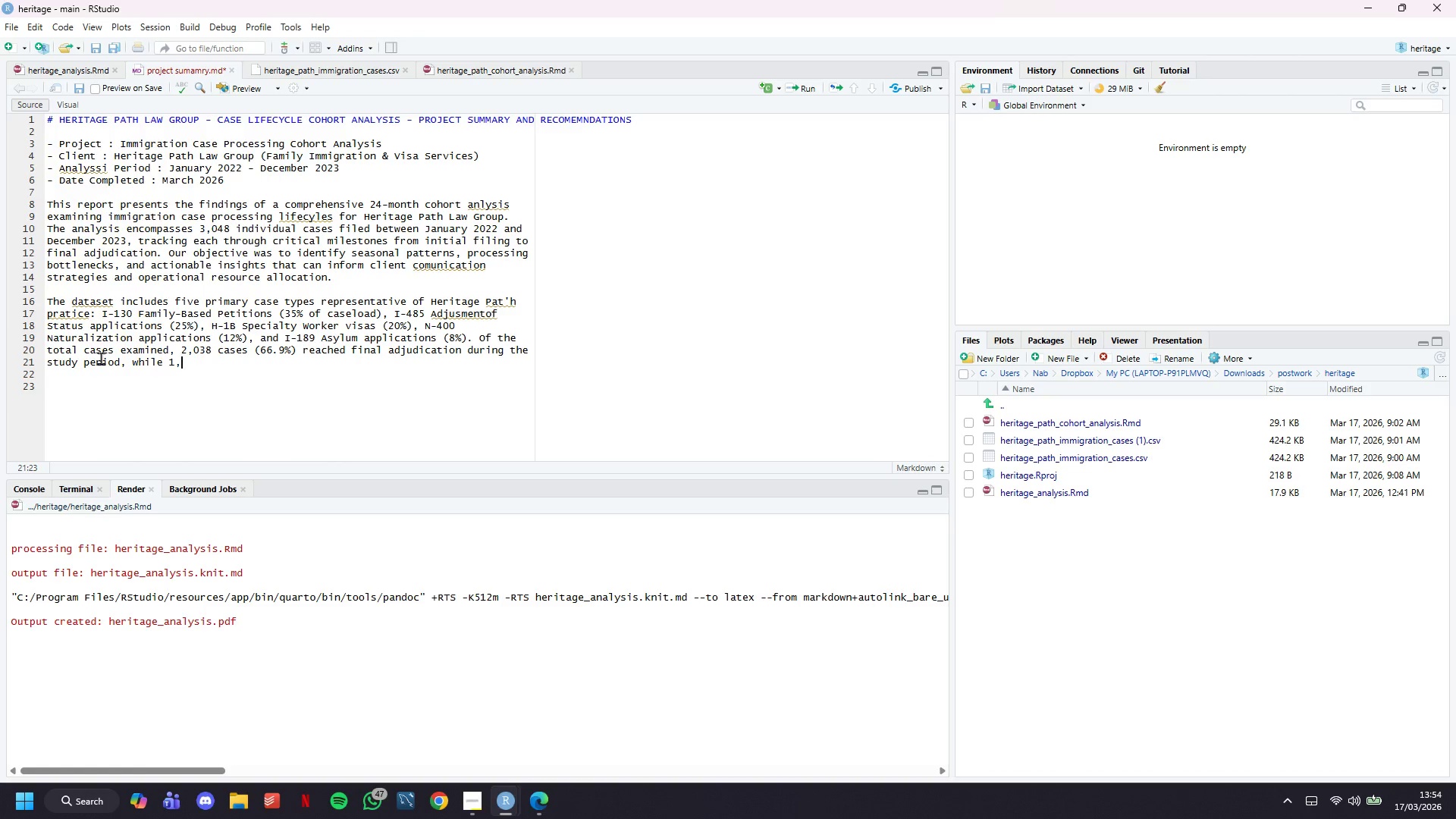 
type(010 cases (33.1%)
 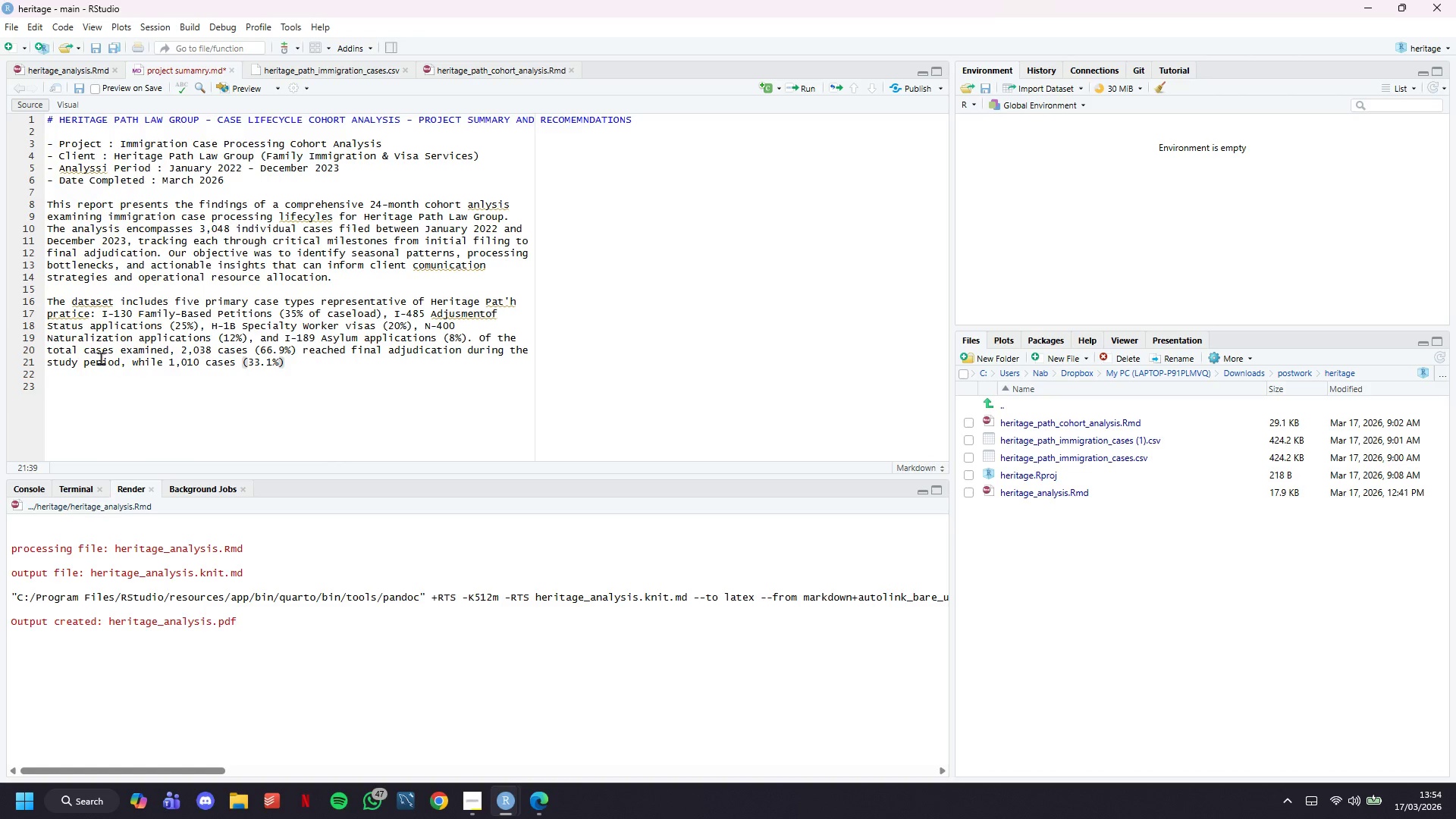 
wait(6.11)
 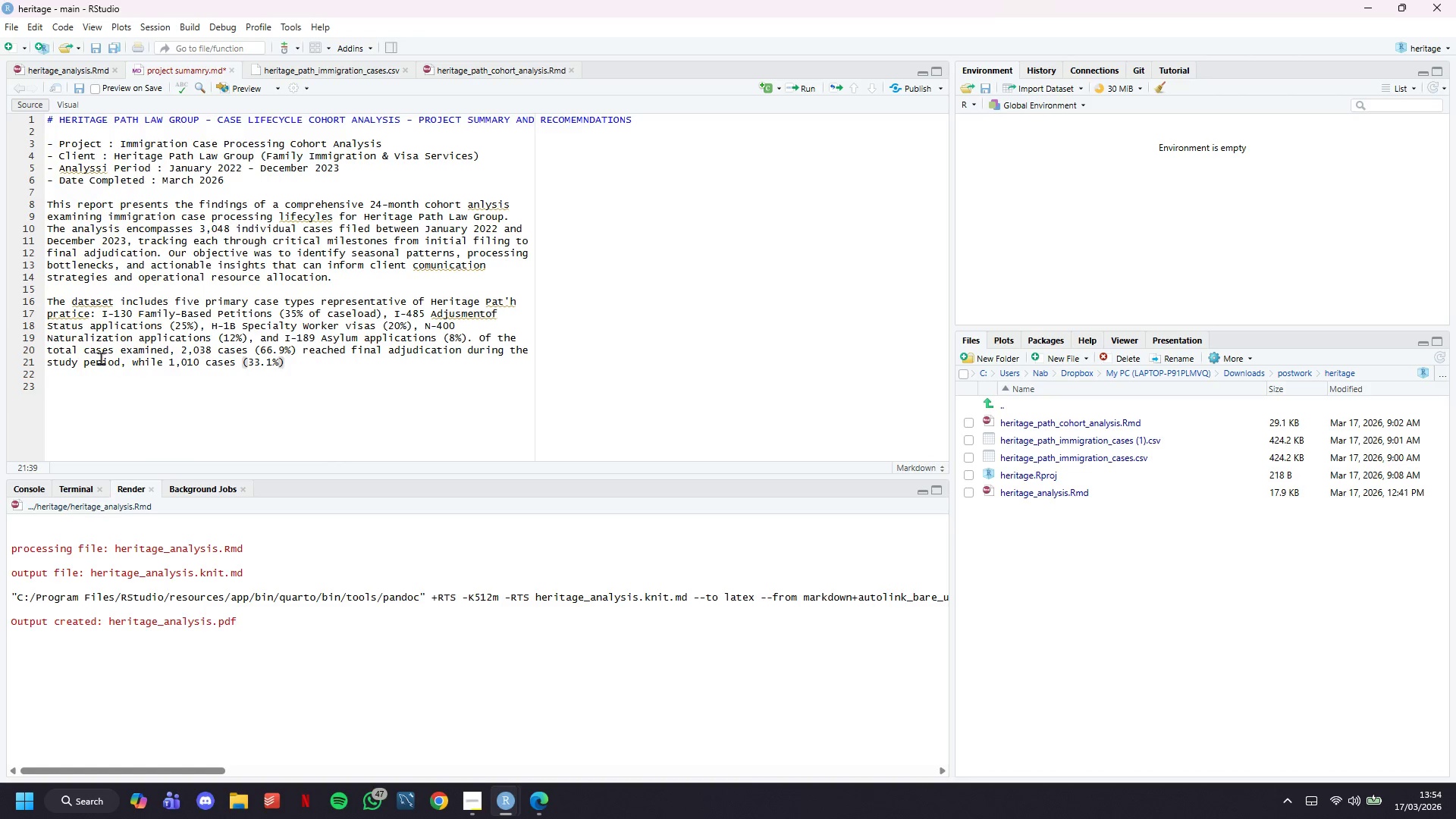 
left_click([293, 361])
 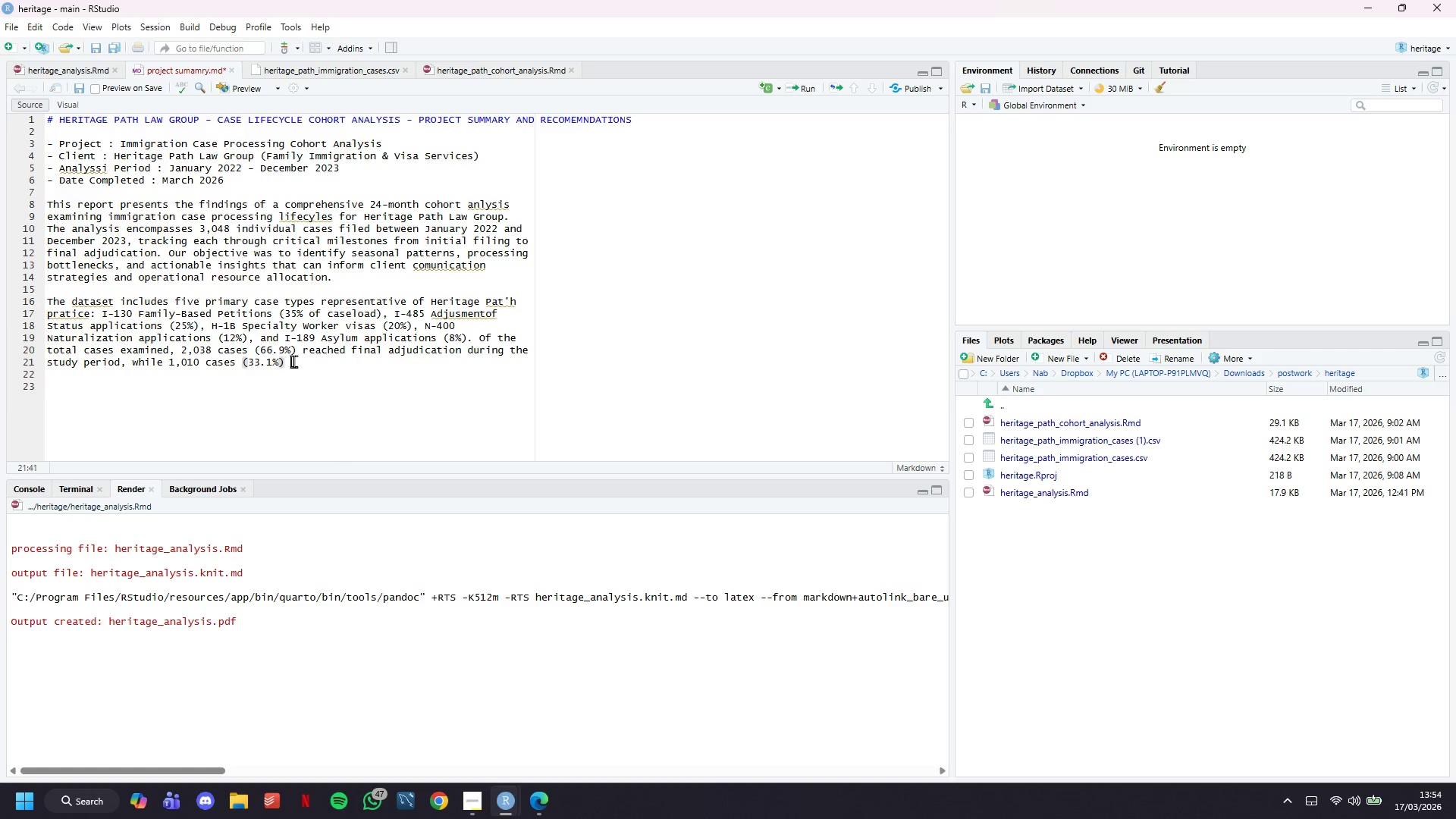 
type( remain pending as of the analysis cutoff date. T)
key(Backspace)
key(Backspace)
 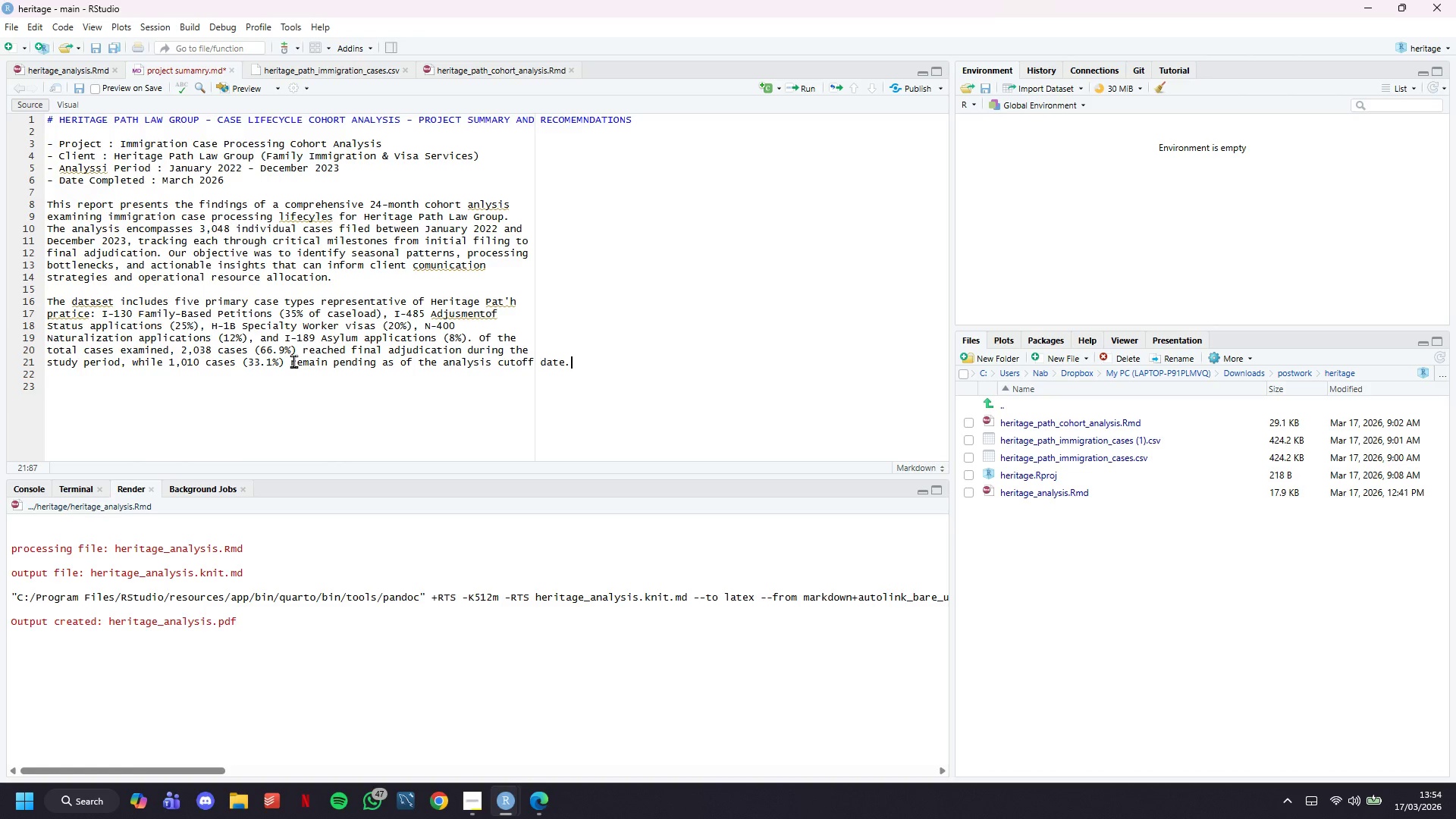 
wait(5.08)
 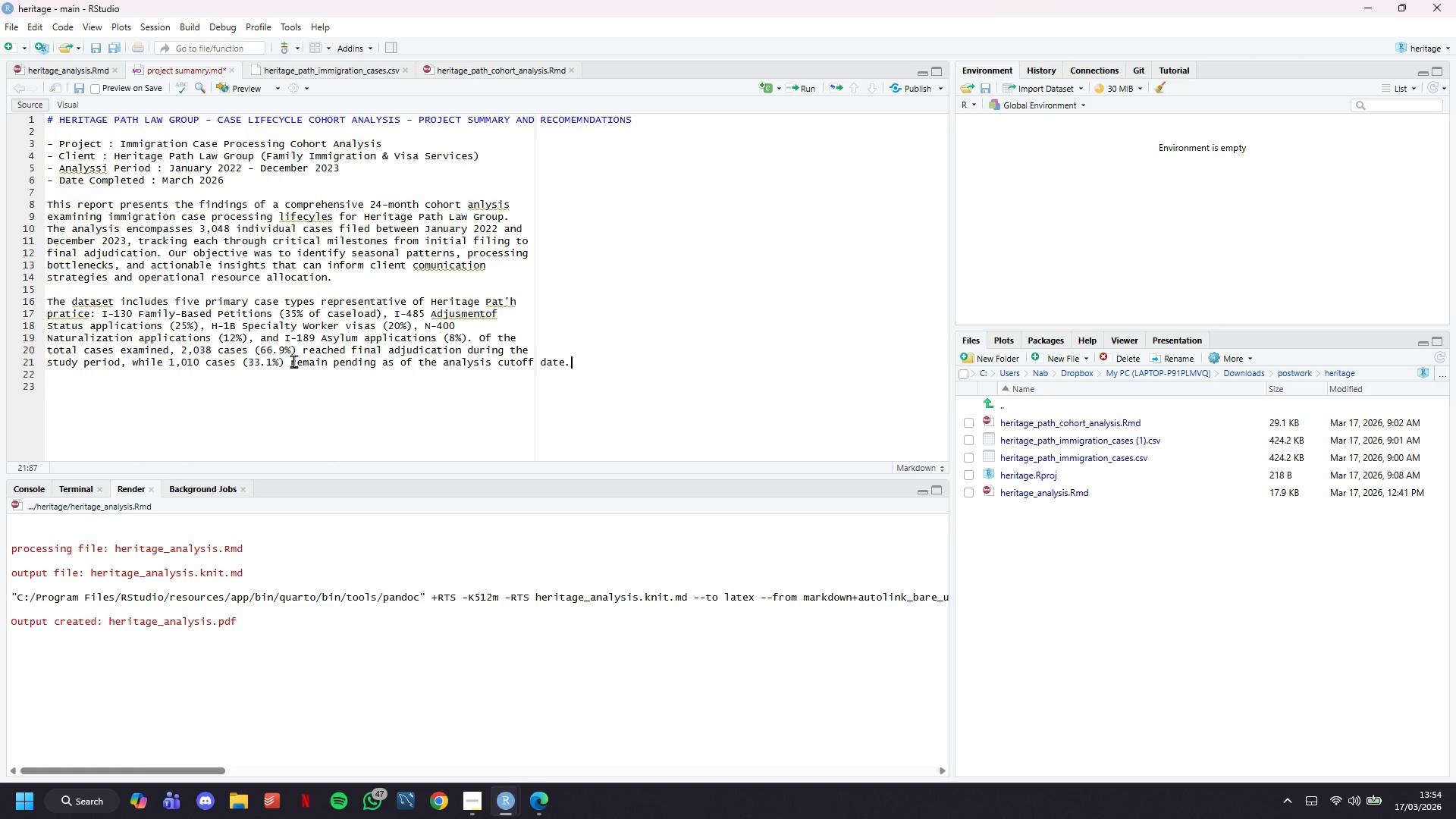 
left_click([542, 359])
 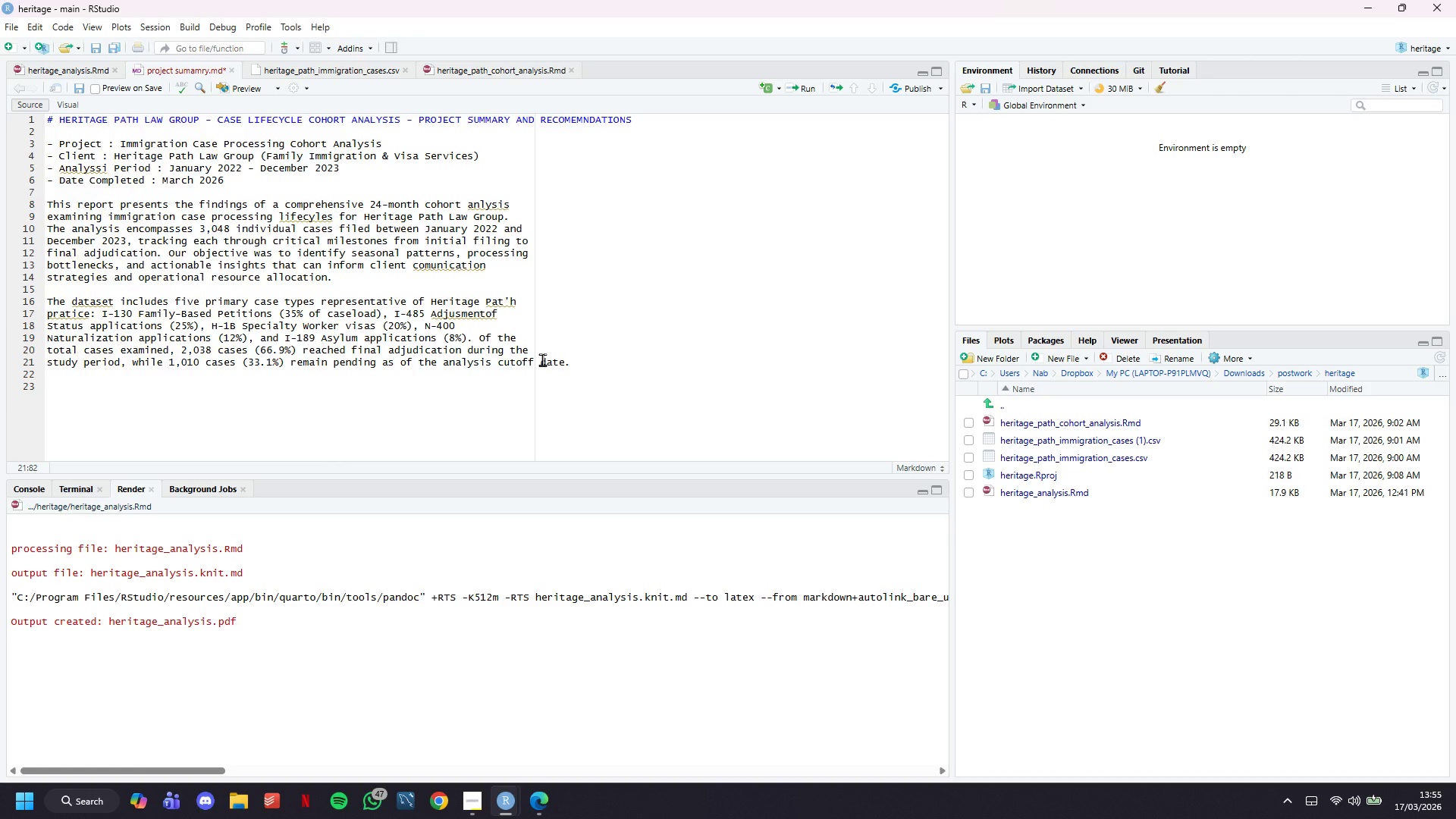 
key(Enter)
 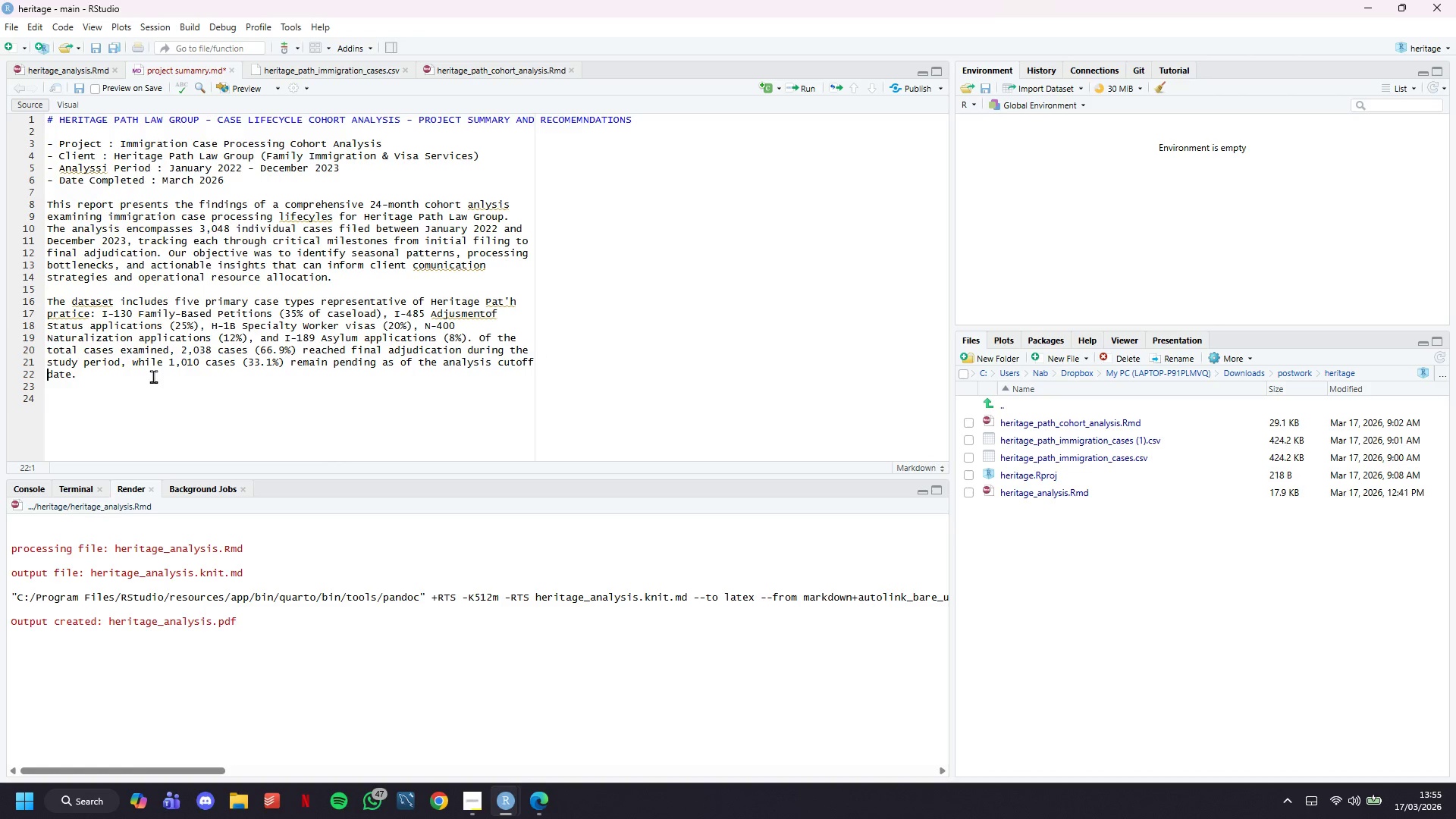 
left_click([141, 389])
 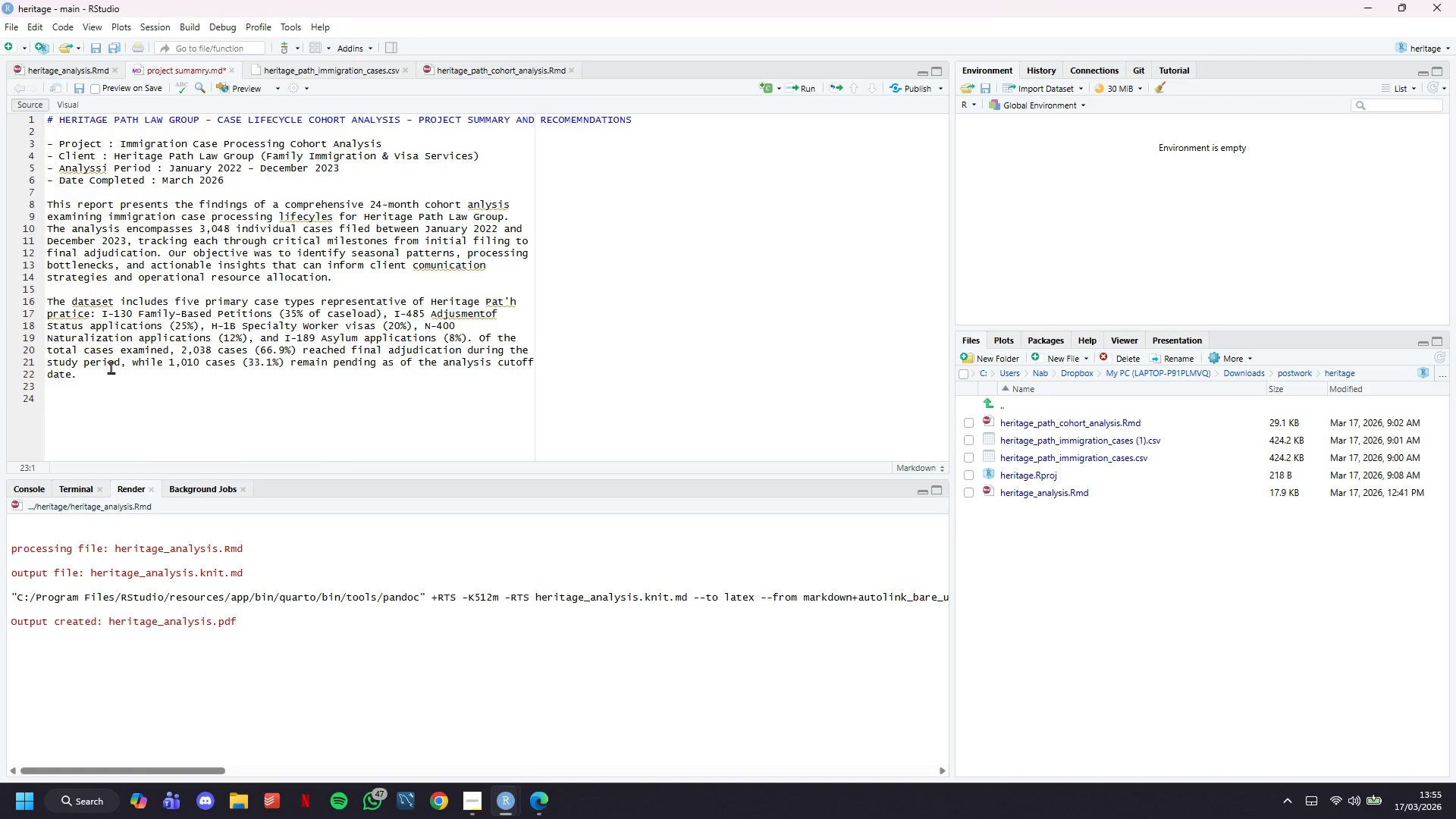 
left_click([111, 367])
 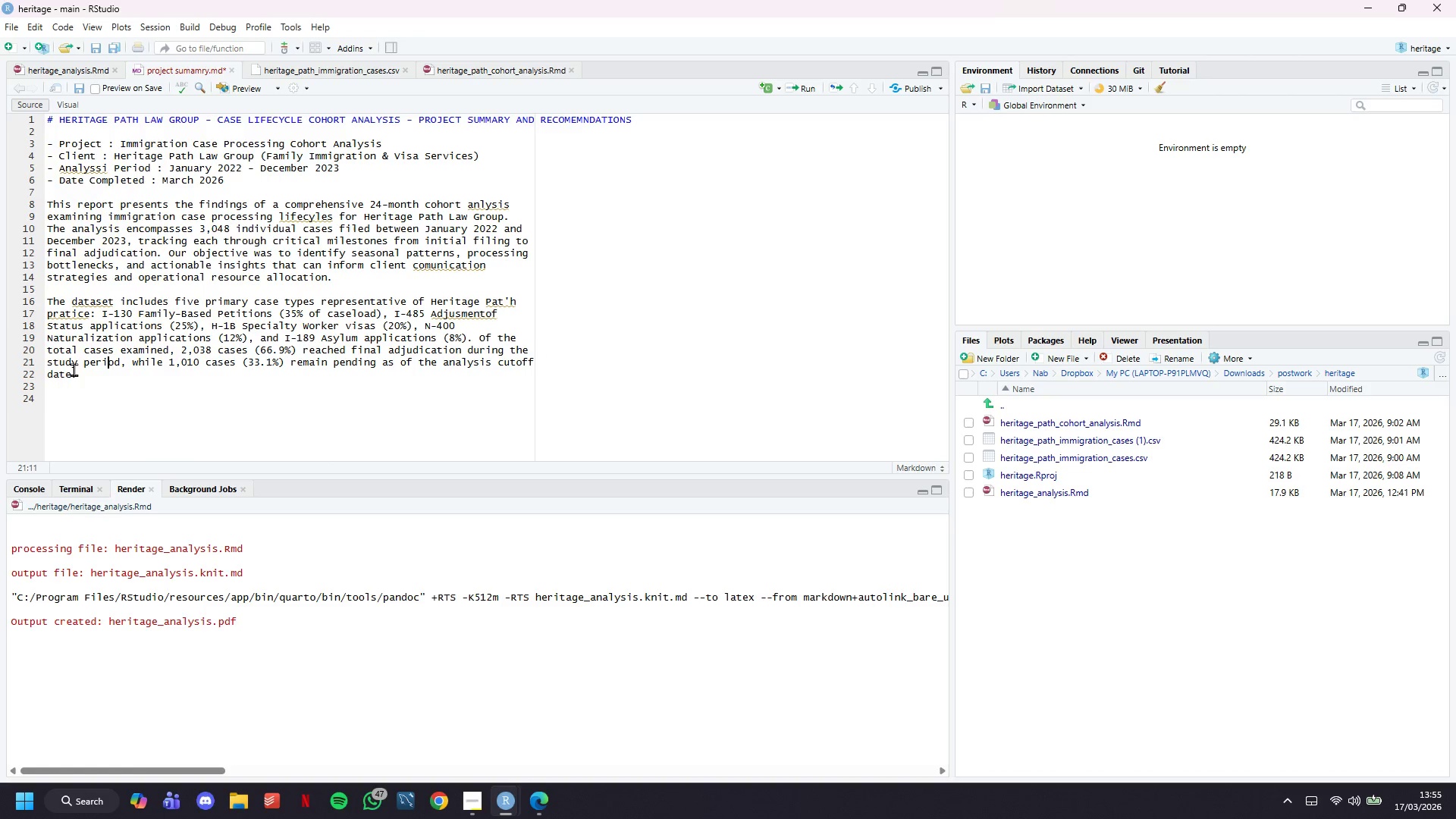 
left_click([81, 370])
 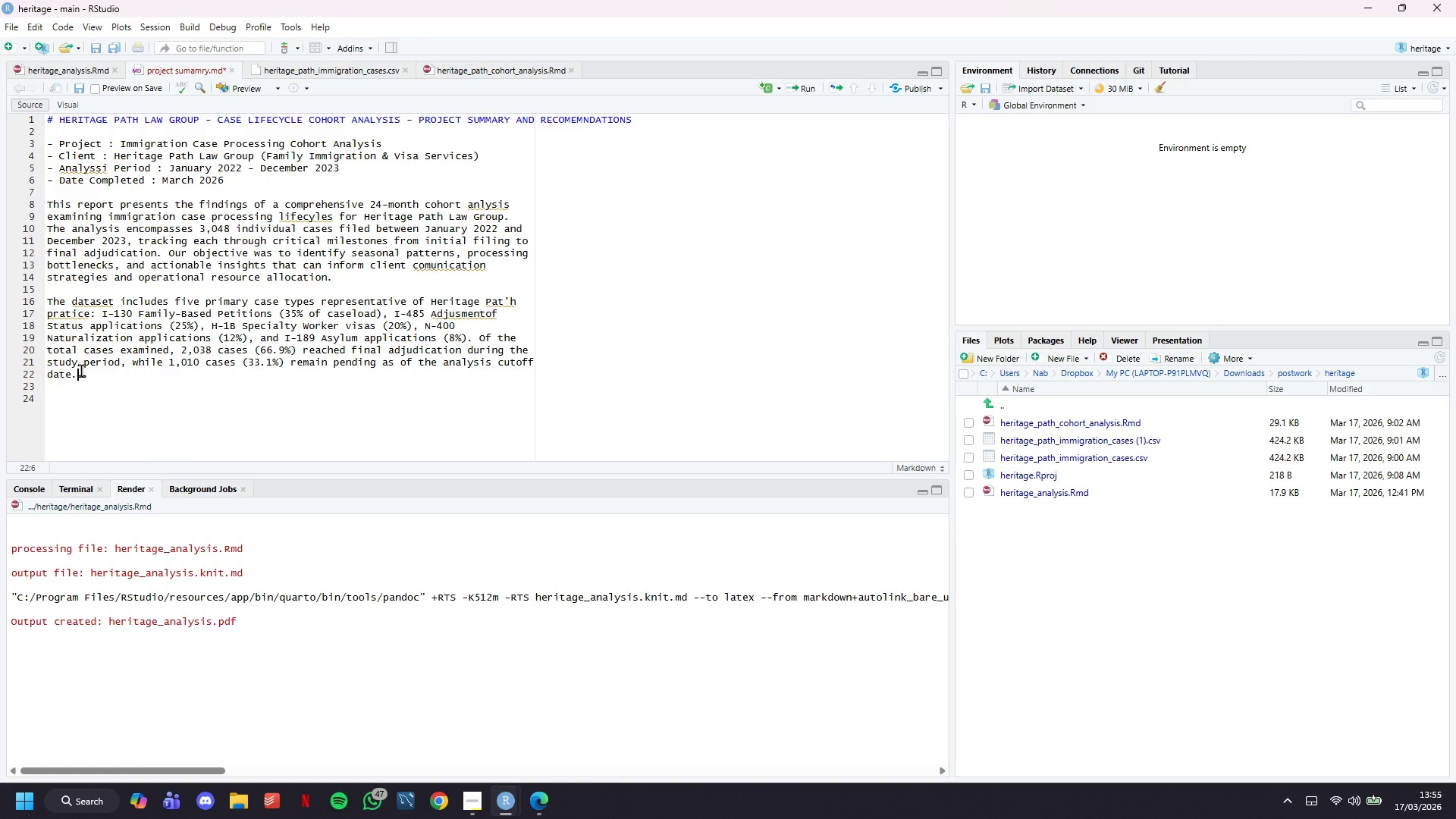 
key(Backspace)
 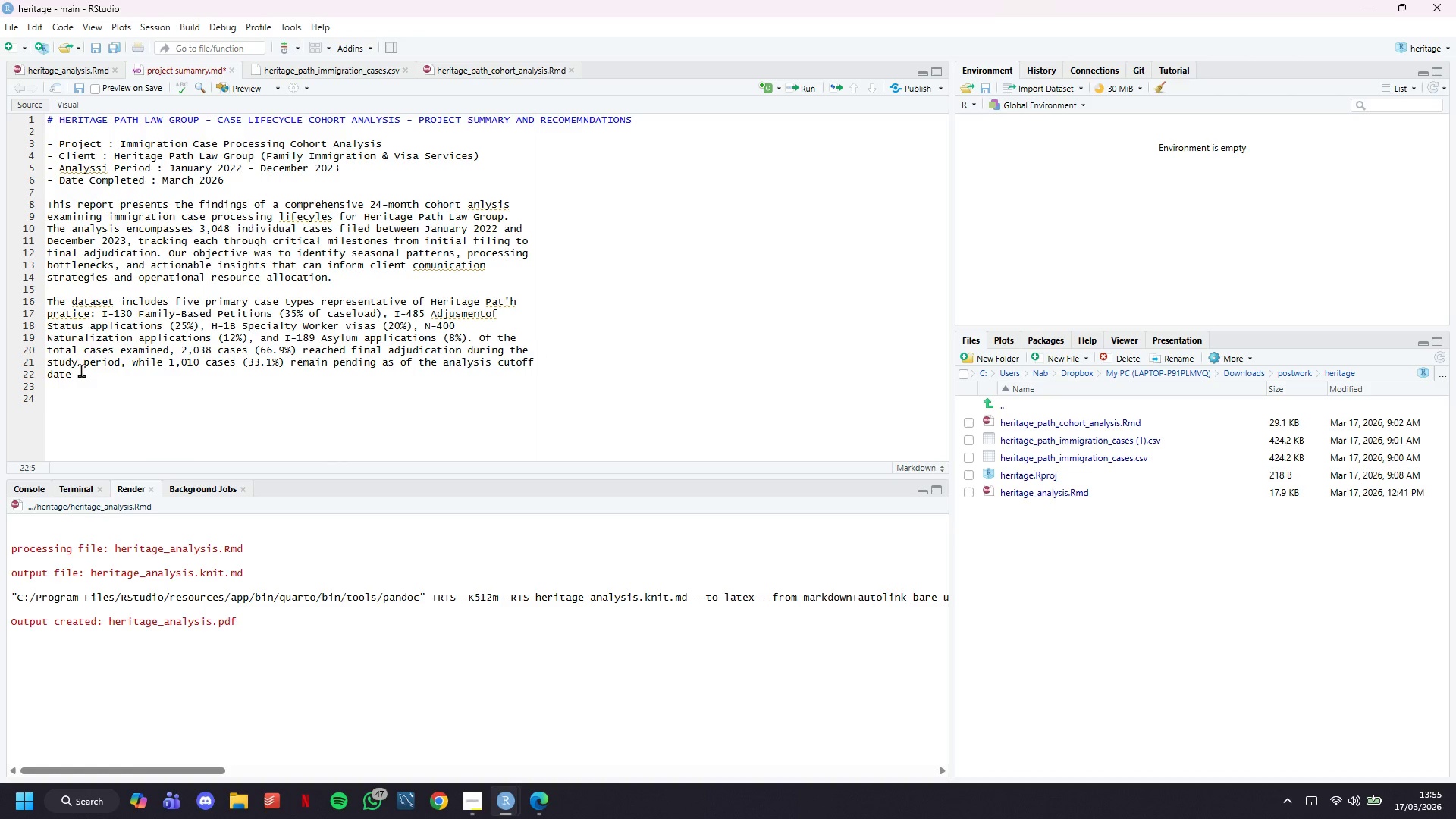 
key(Period)
 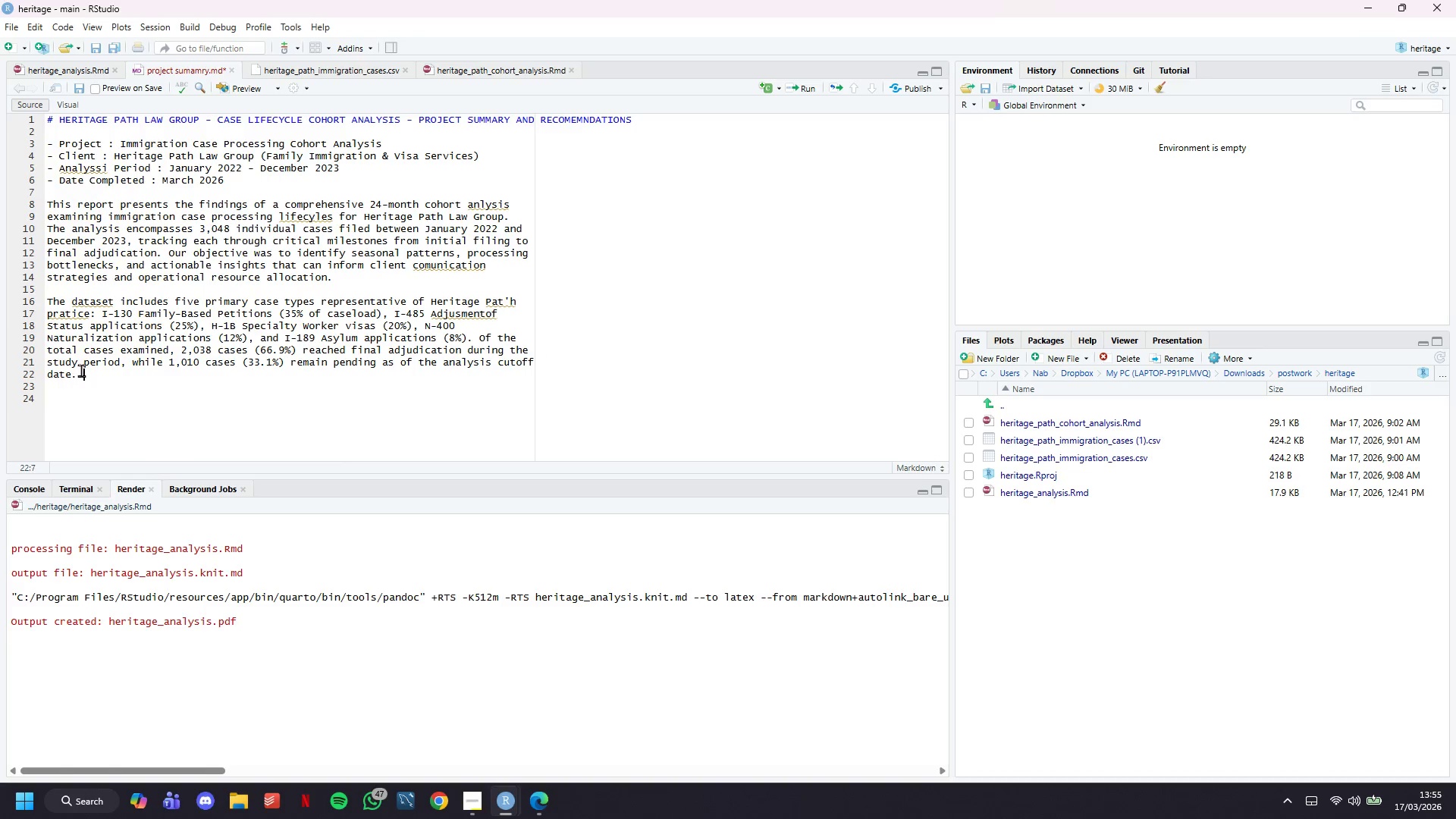 
key(Space)
 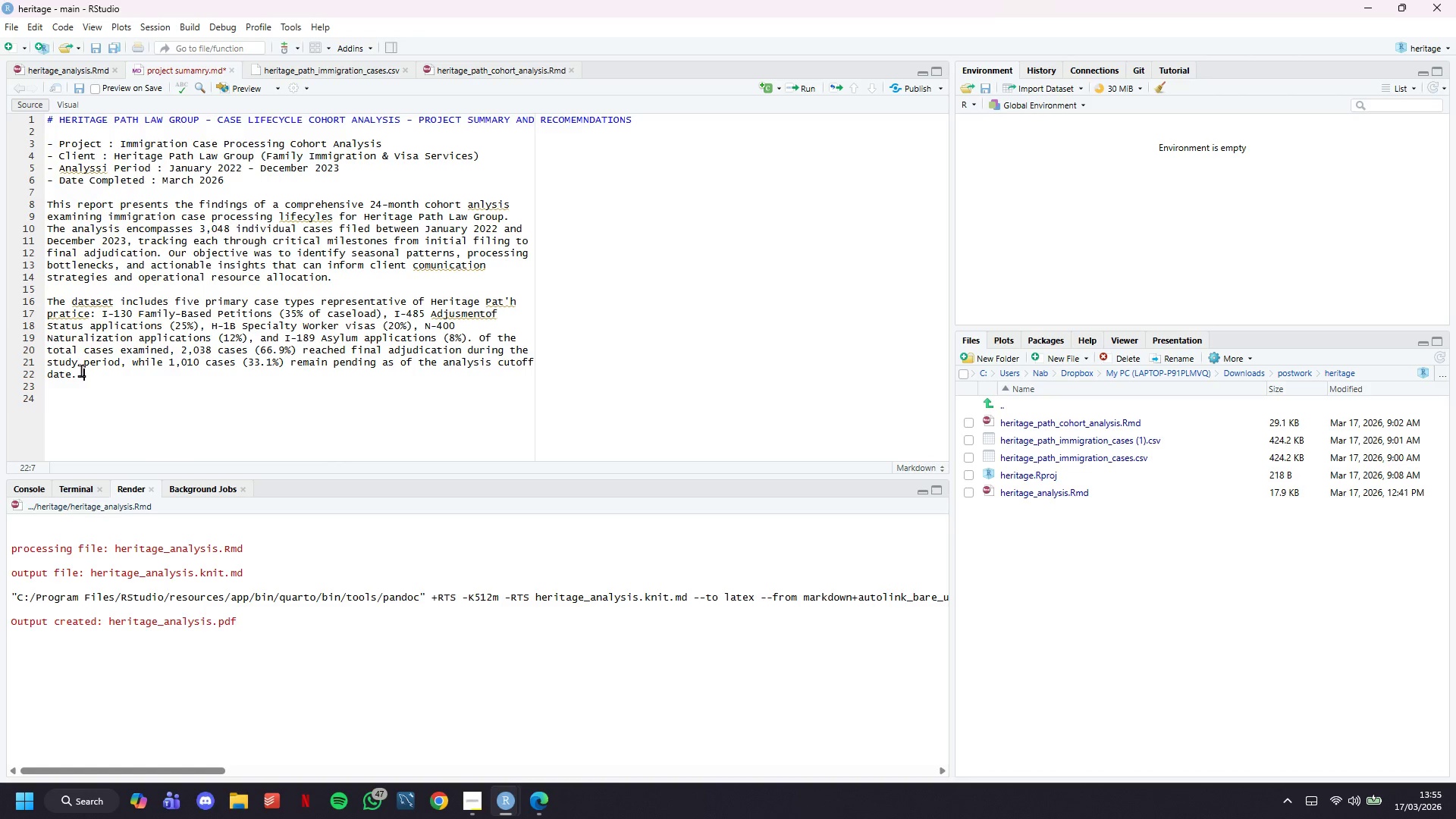 
type(This do)
key(Backspace)
type(istribution reflects typical patterns )
 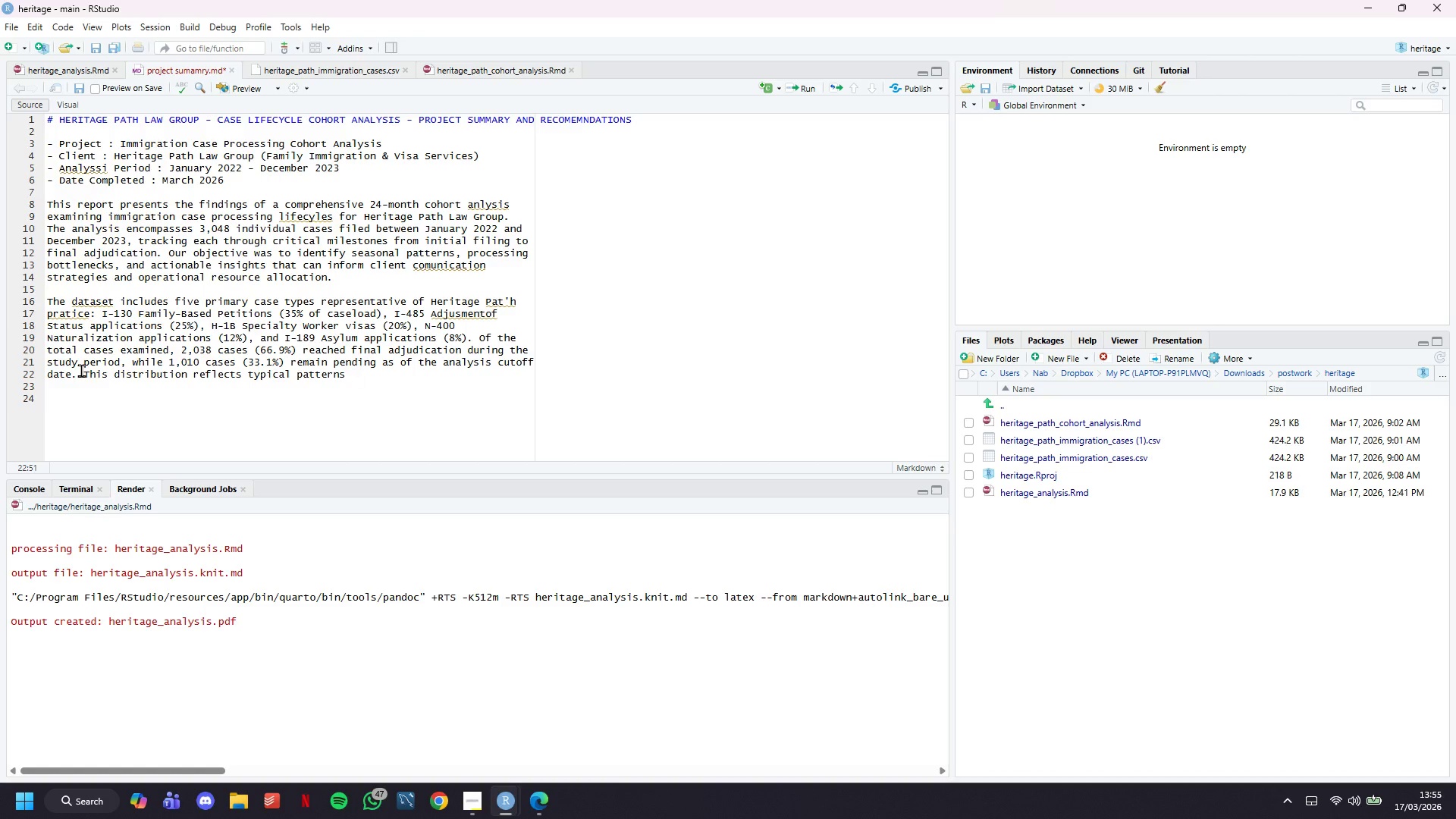 
type(observed in immigration practice)
 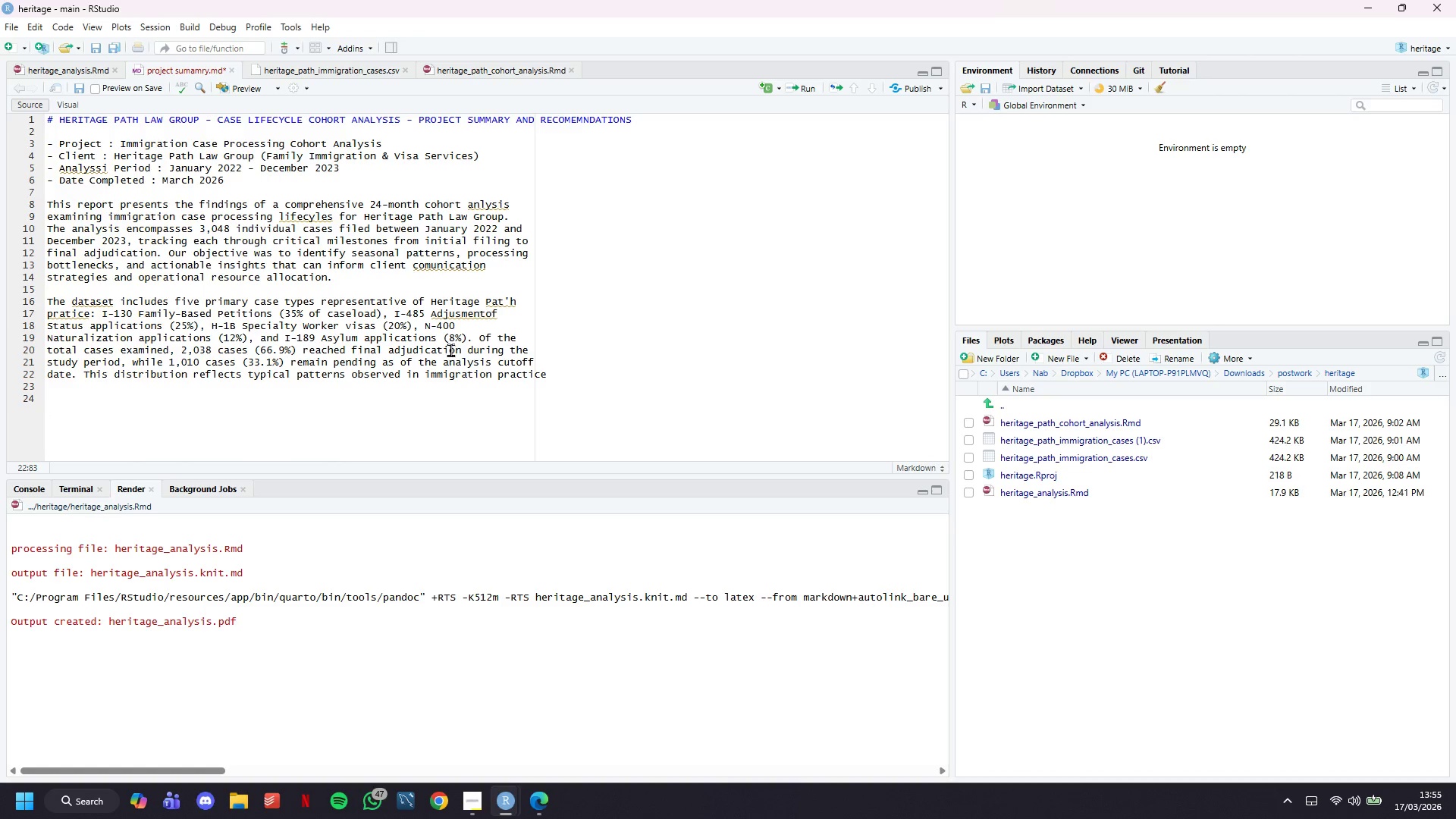 
left_click([496, 370])
 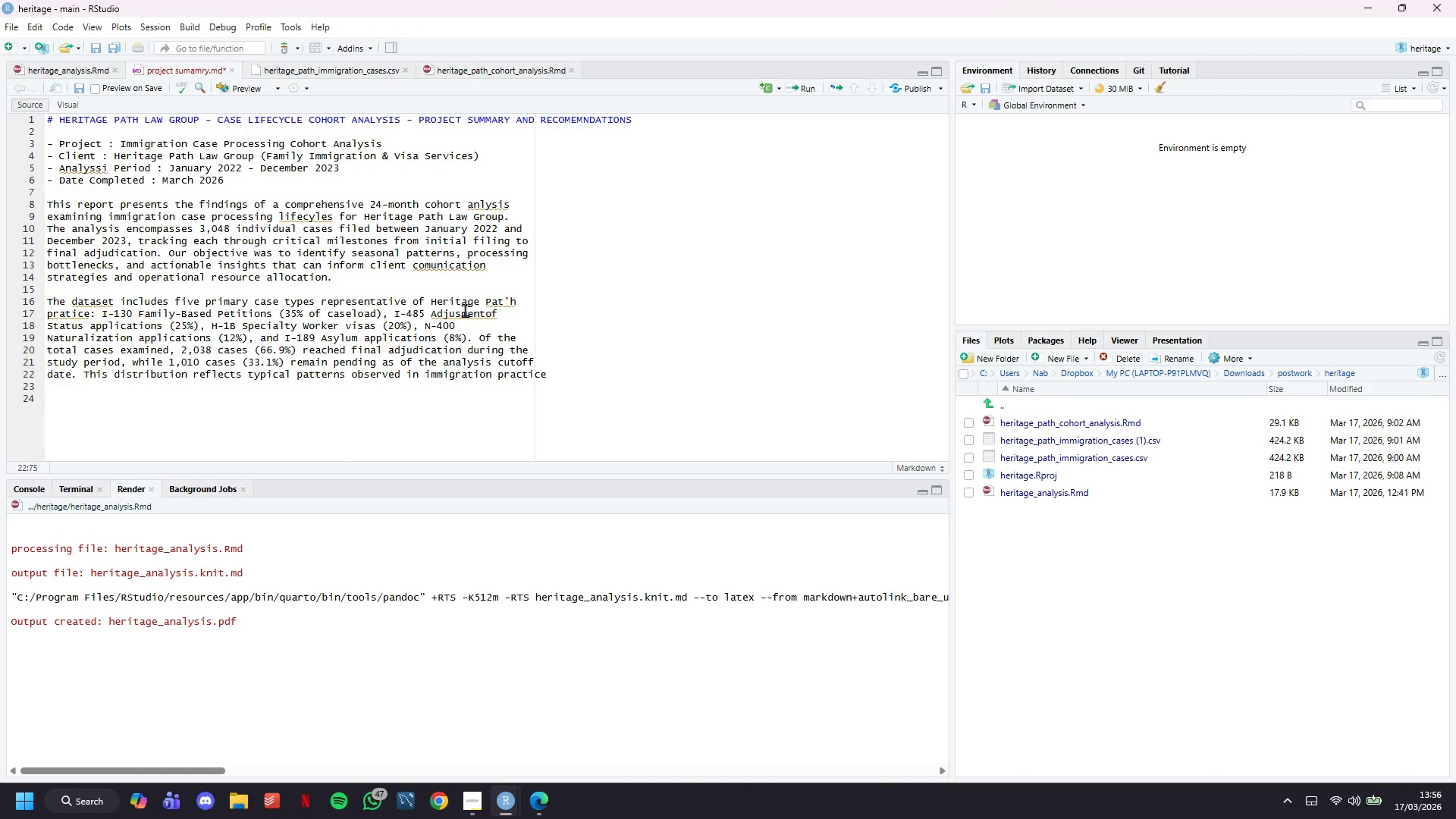 
key(Enter)
 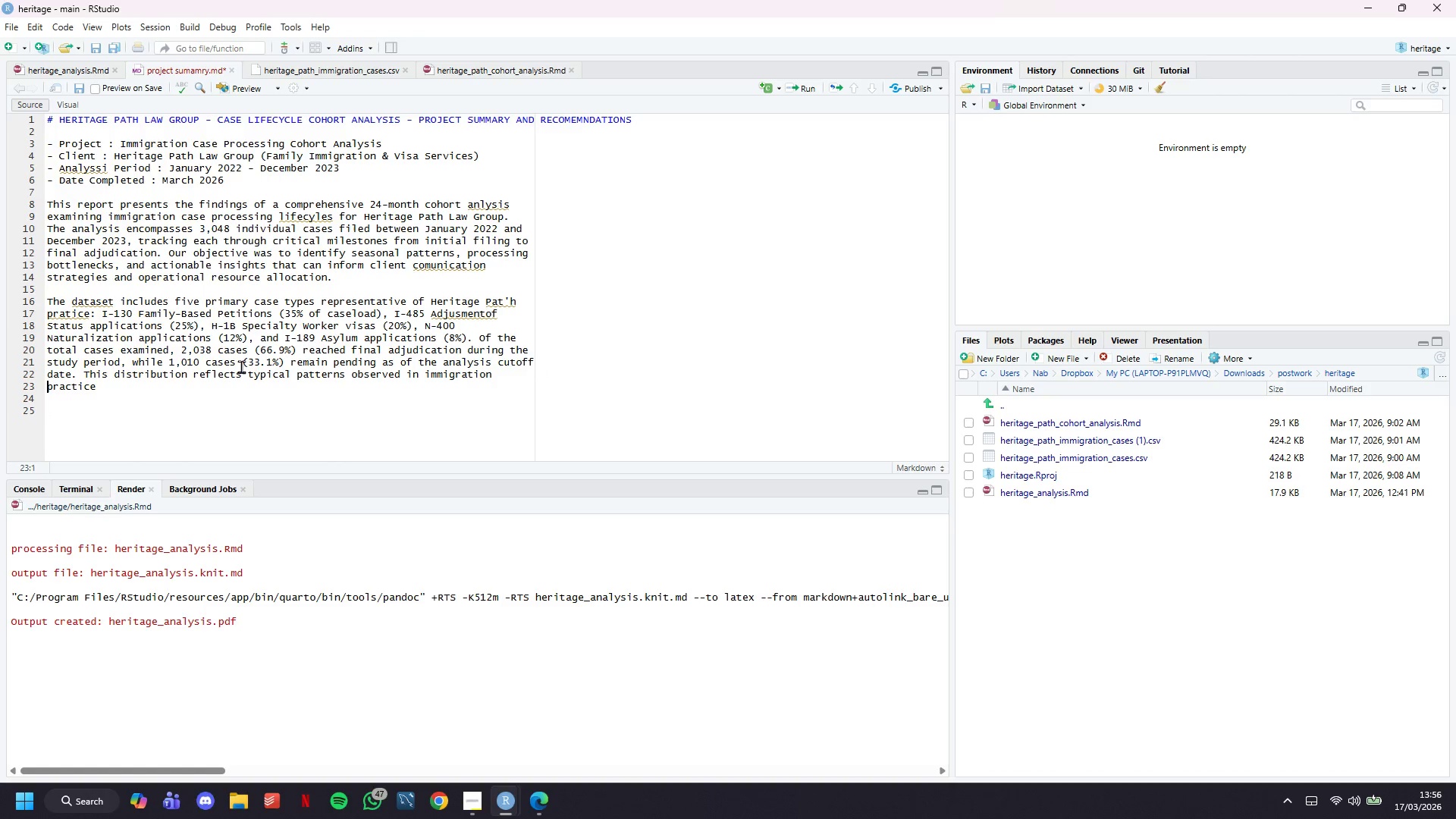 
left_click([218, 386])
 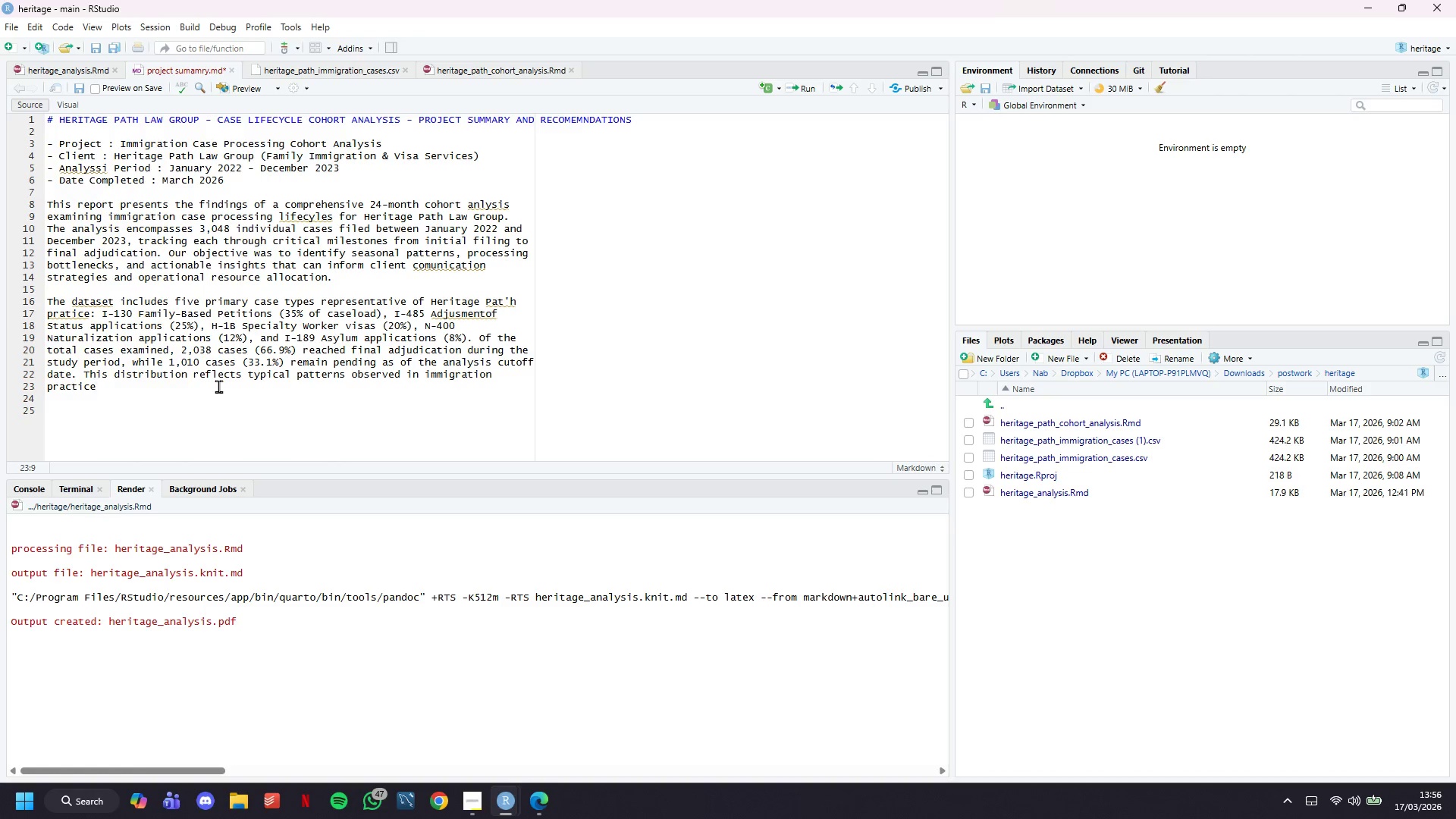 
type(, where recent case fillings)
 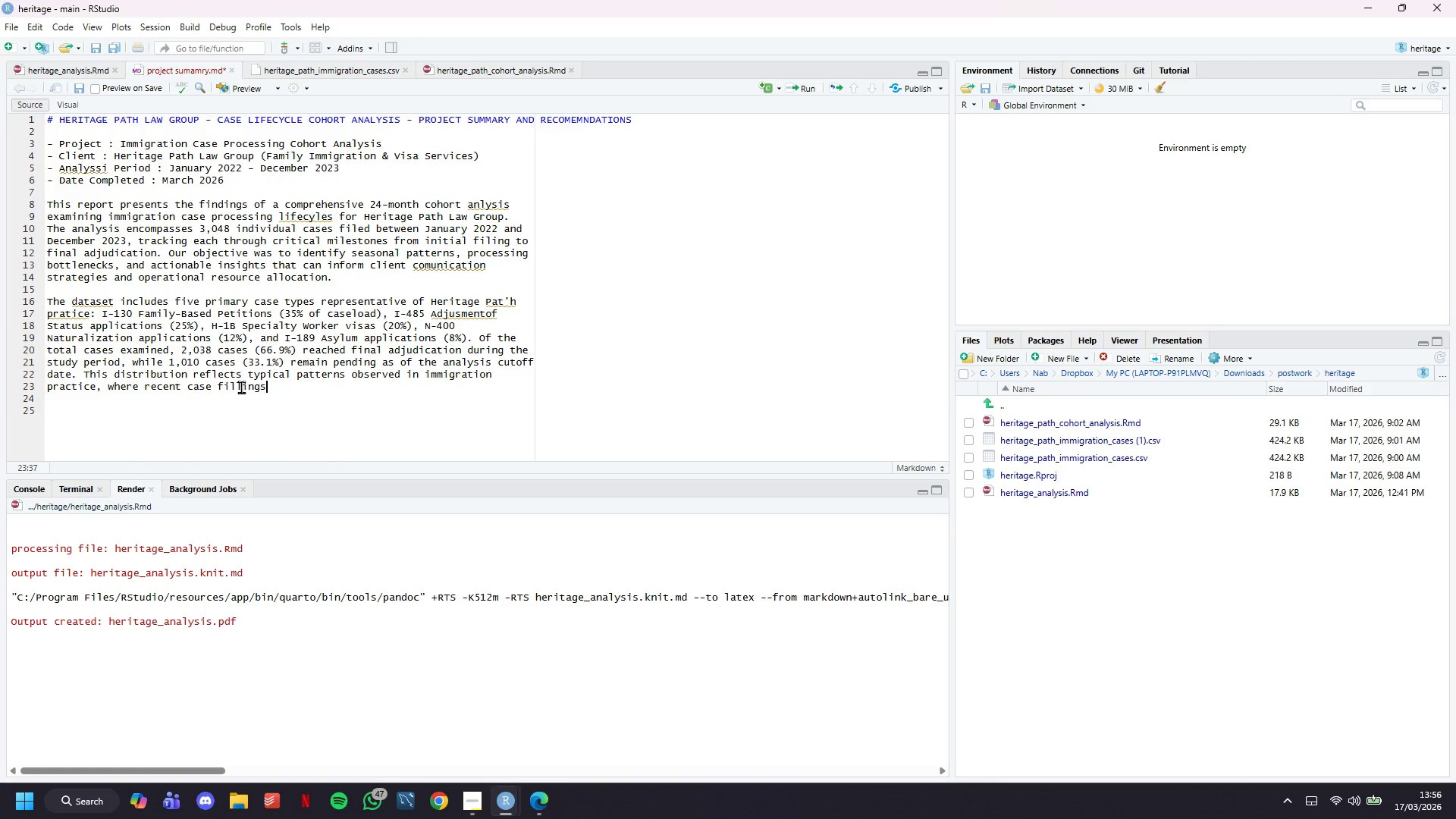 
wait(5.98)
 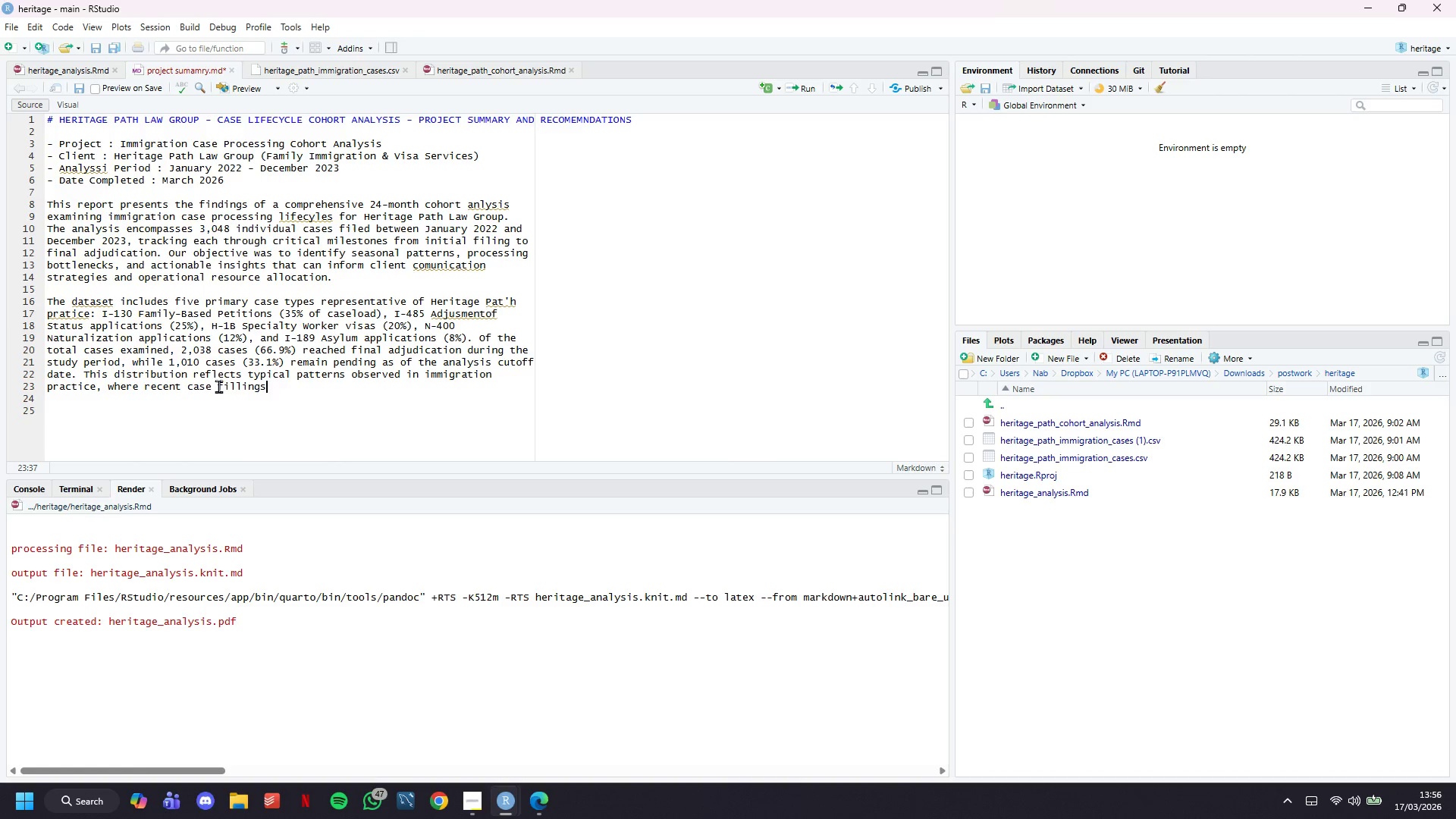 
left_click([241, 387])
 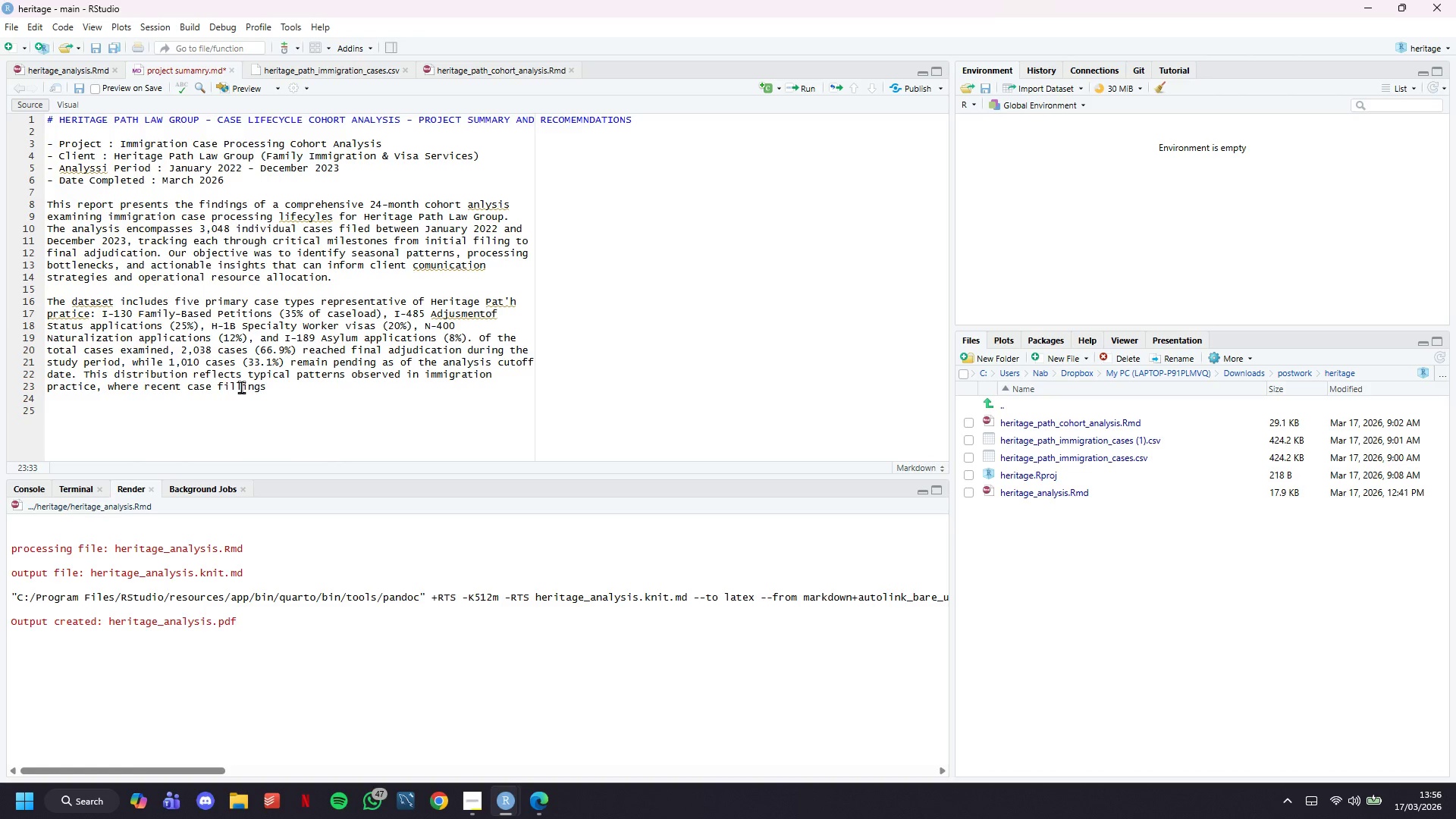 
left_click([241, 387])
 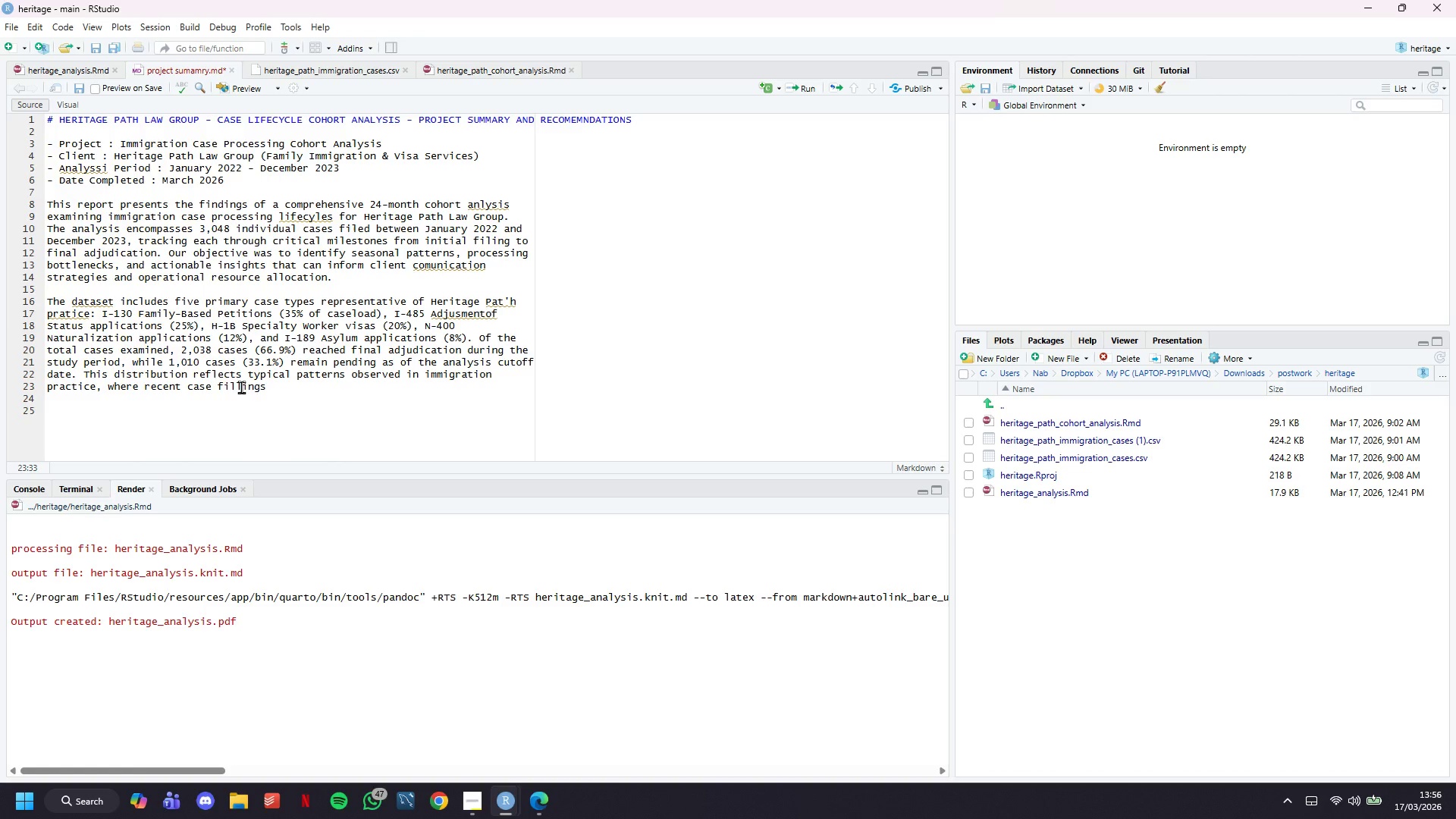 
key(Backspace)
 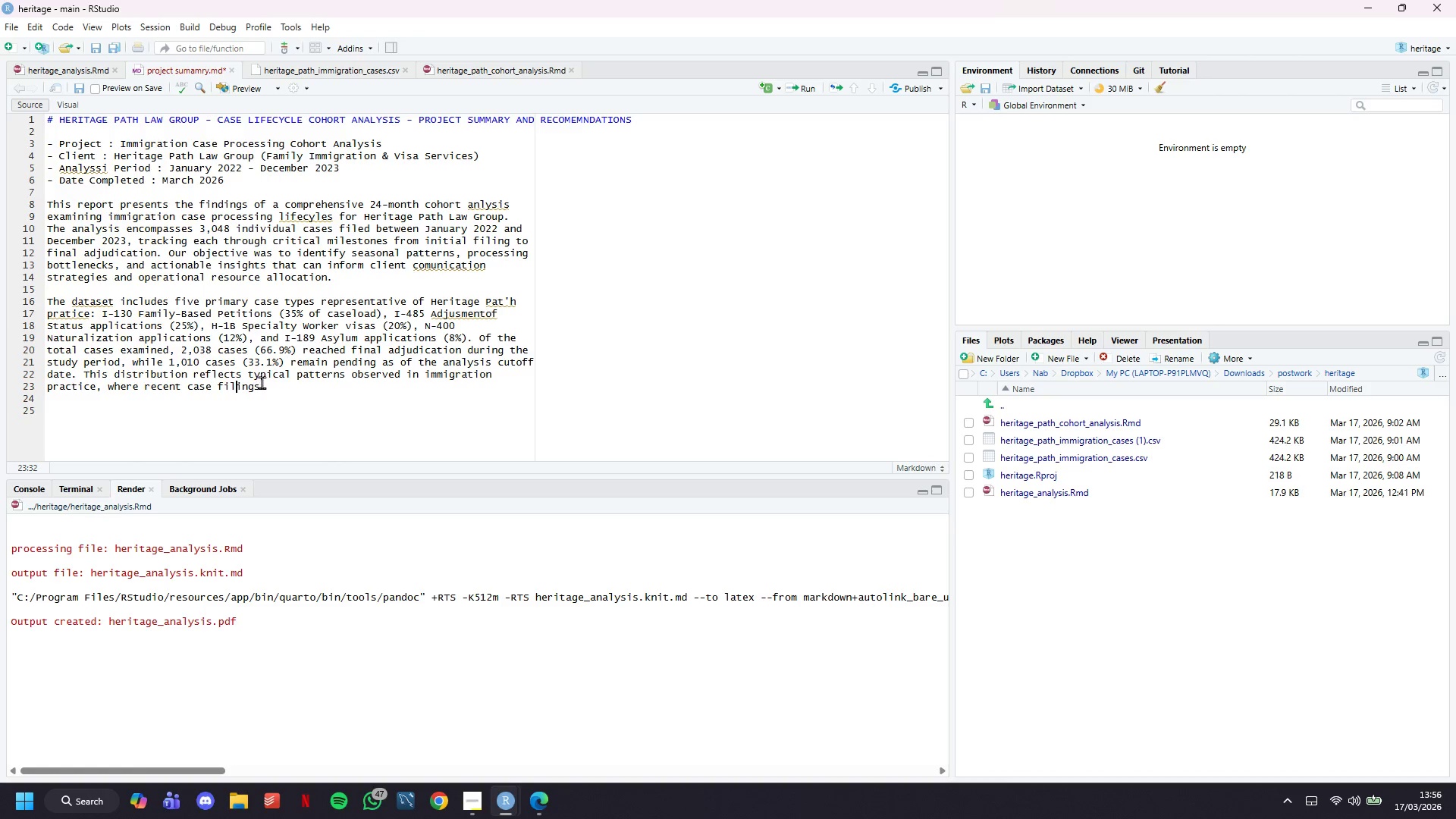 
left_click([263, 383])
 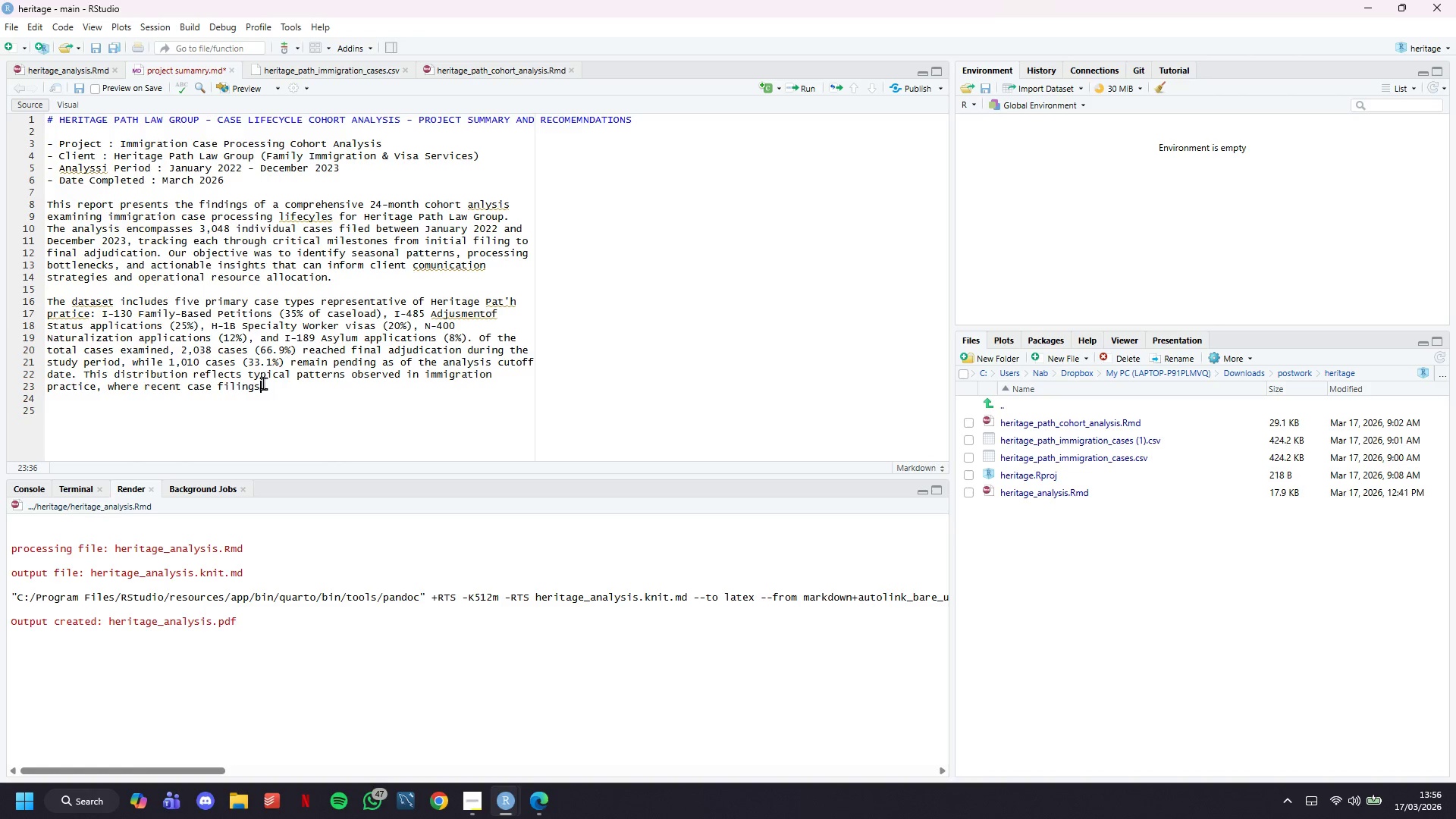 
type( have not yet matured the complete processing pipeline)
 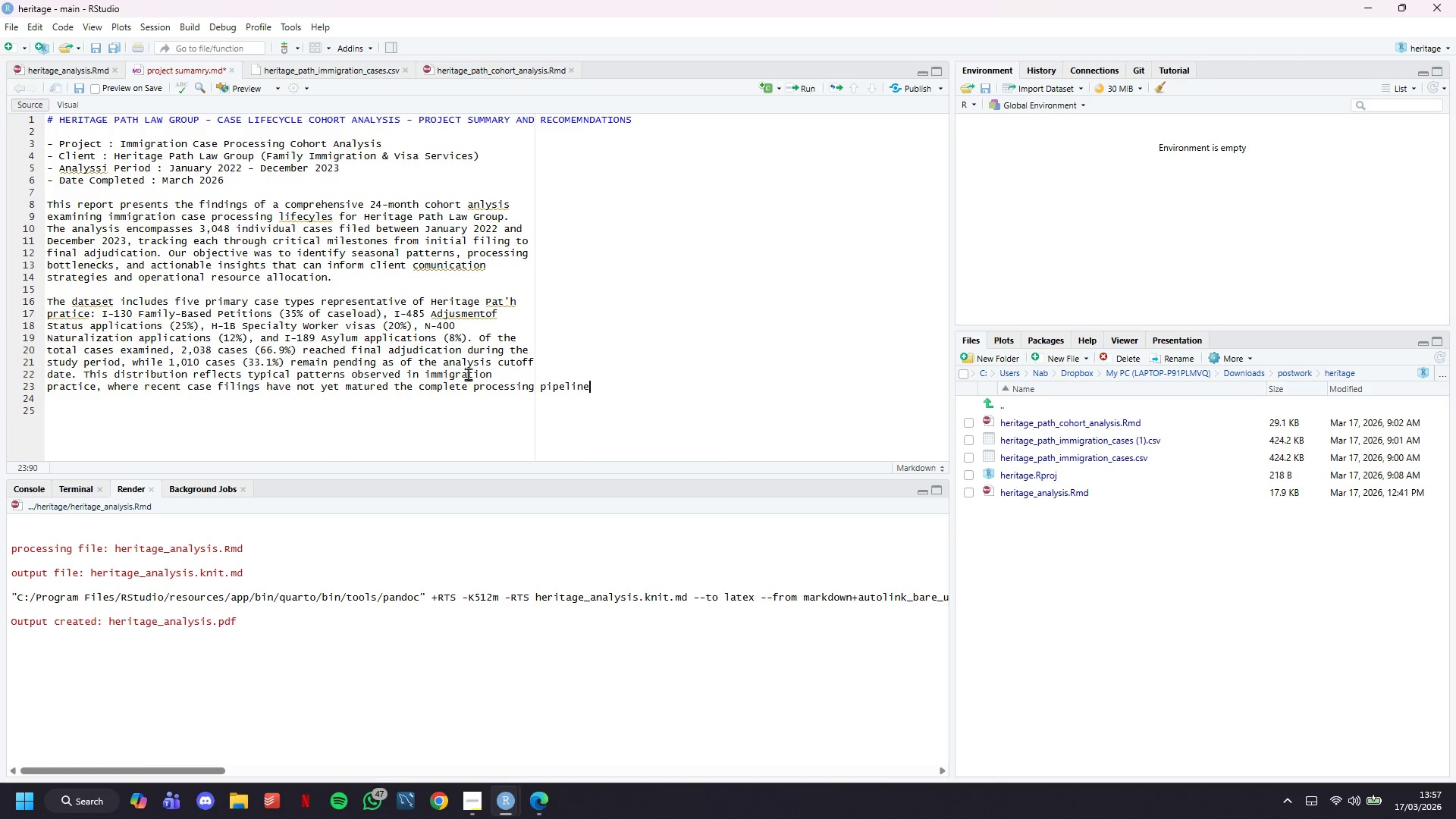 
left_click([539, 386])
 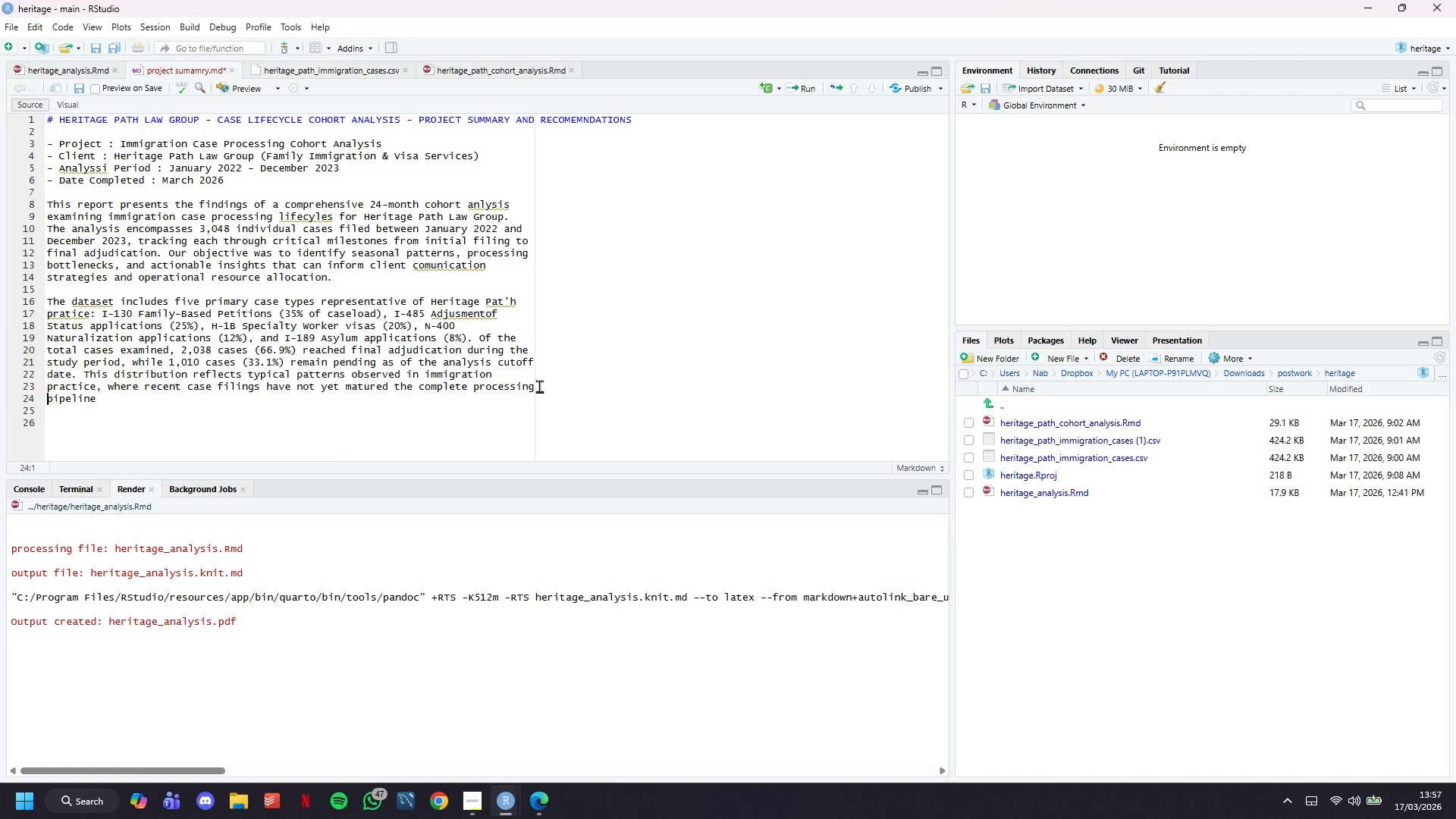 
key(Enter)
 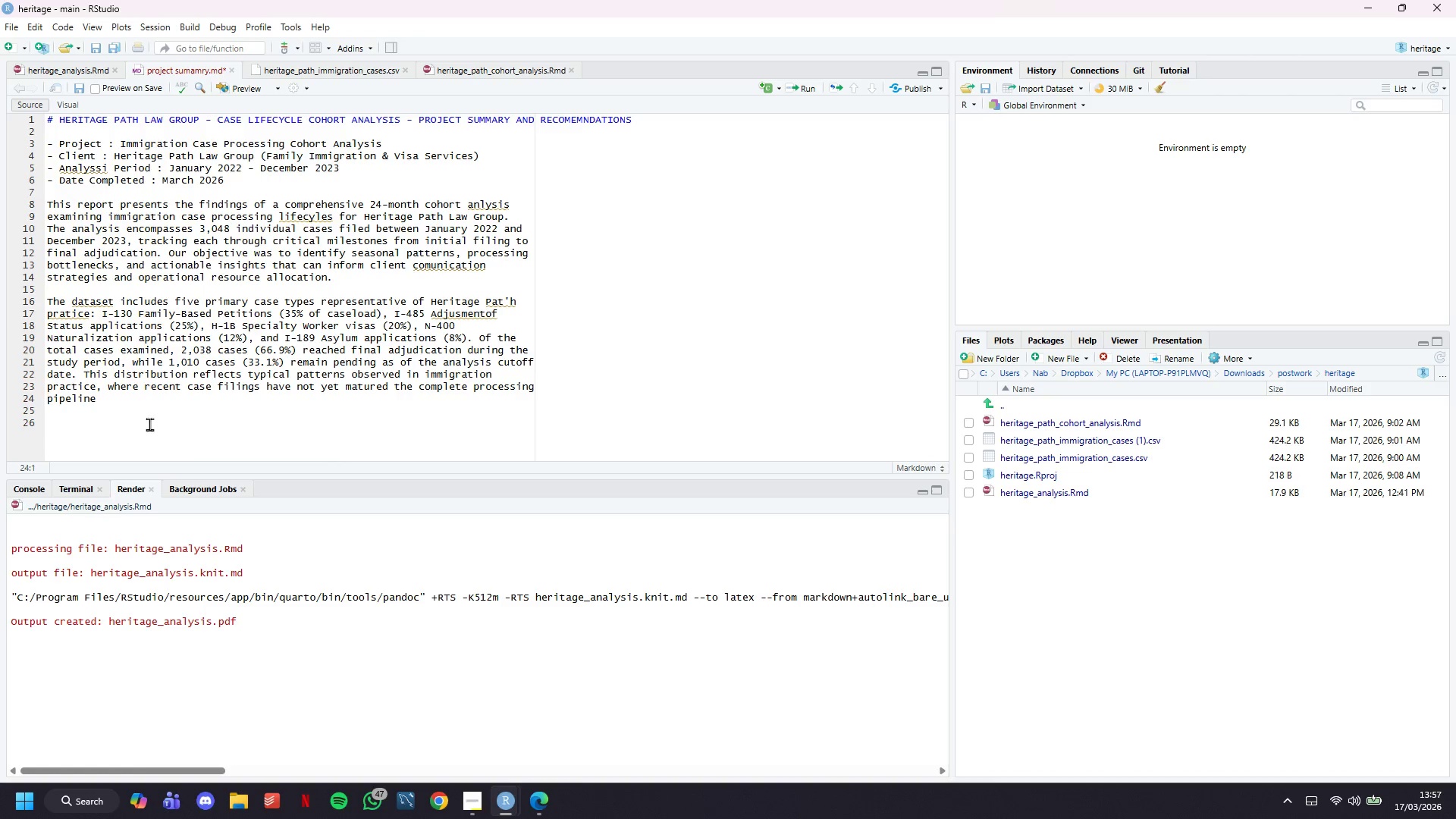 
left_click([149, 412])
 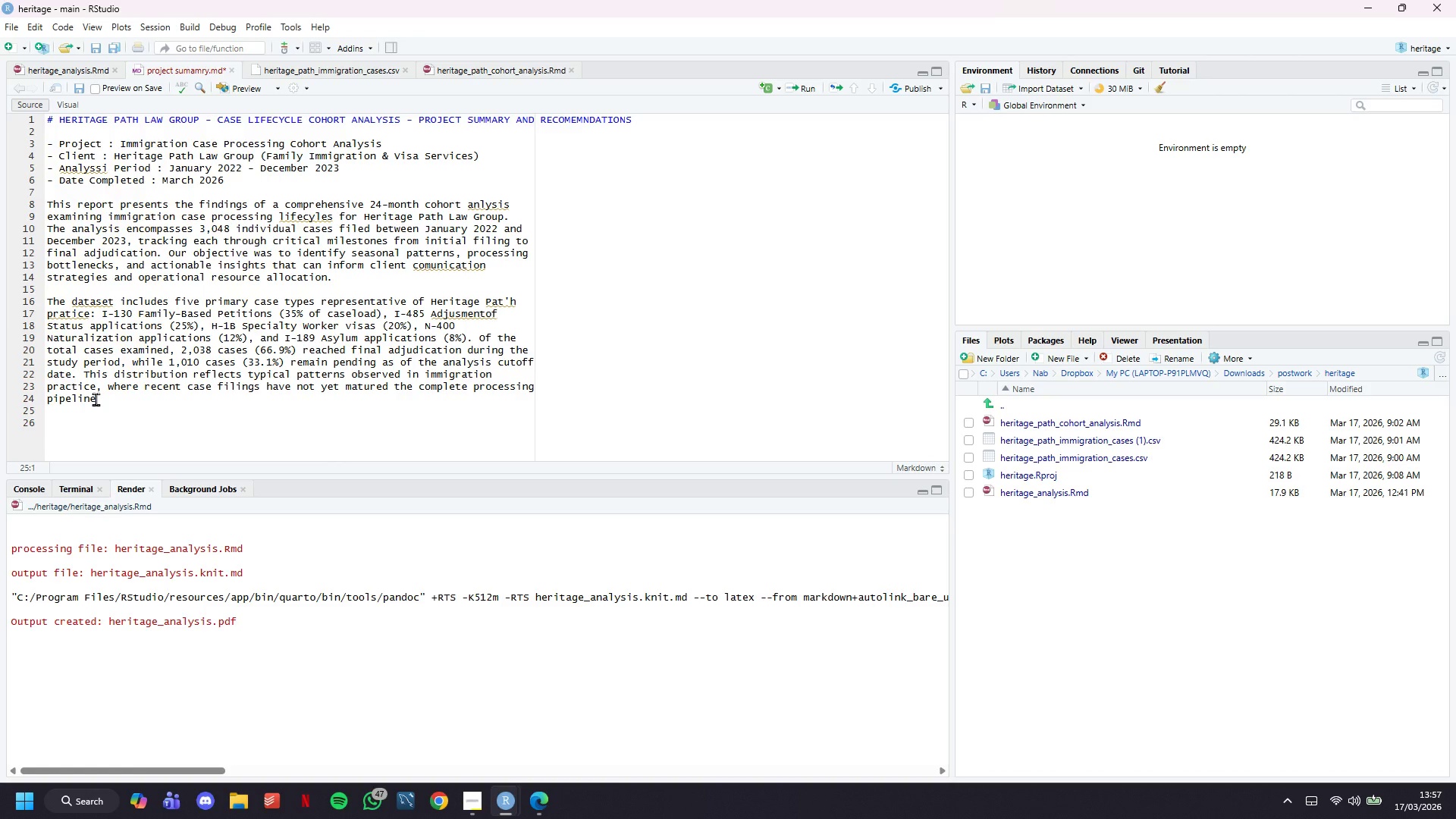 
left_click([96, 399])
 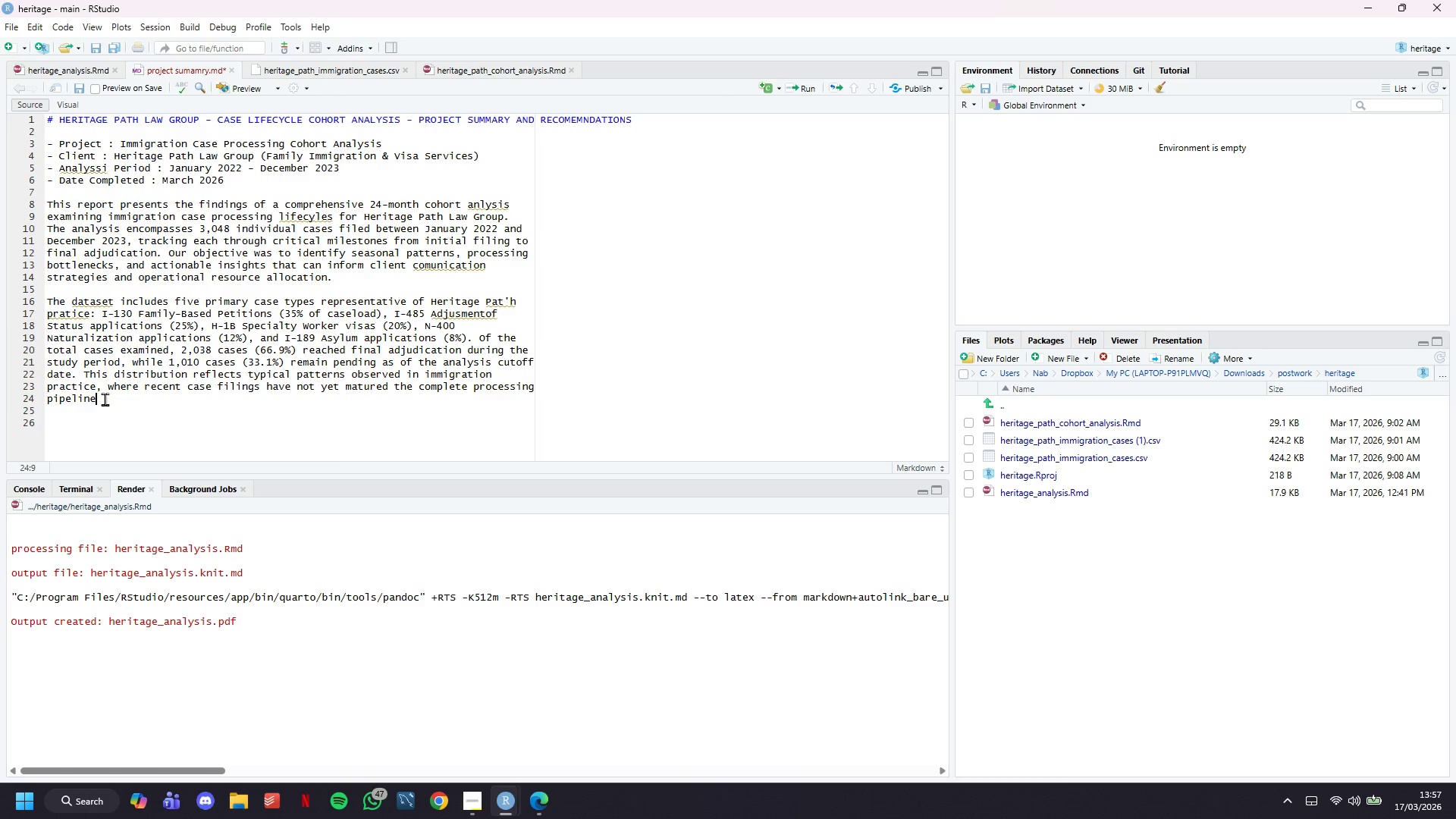 
key(Period)
 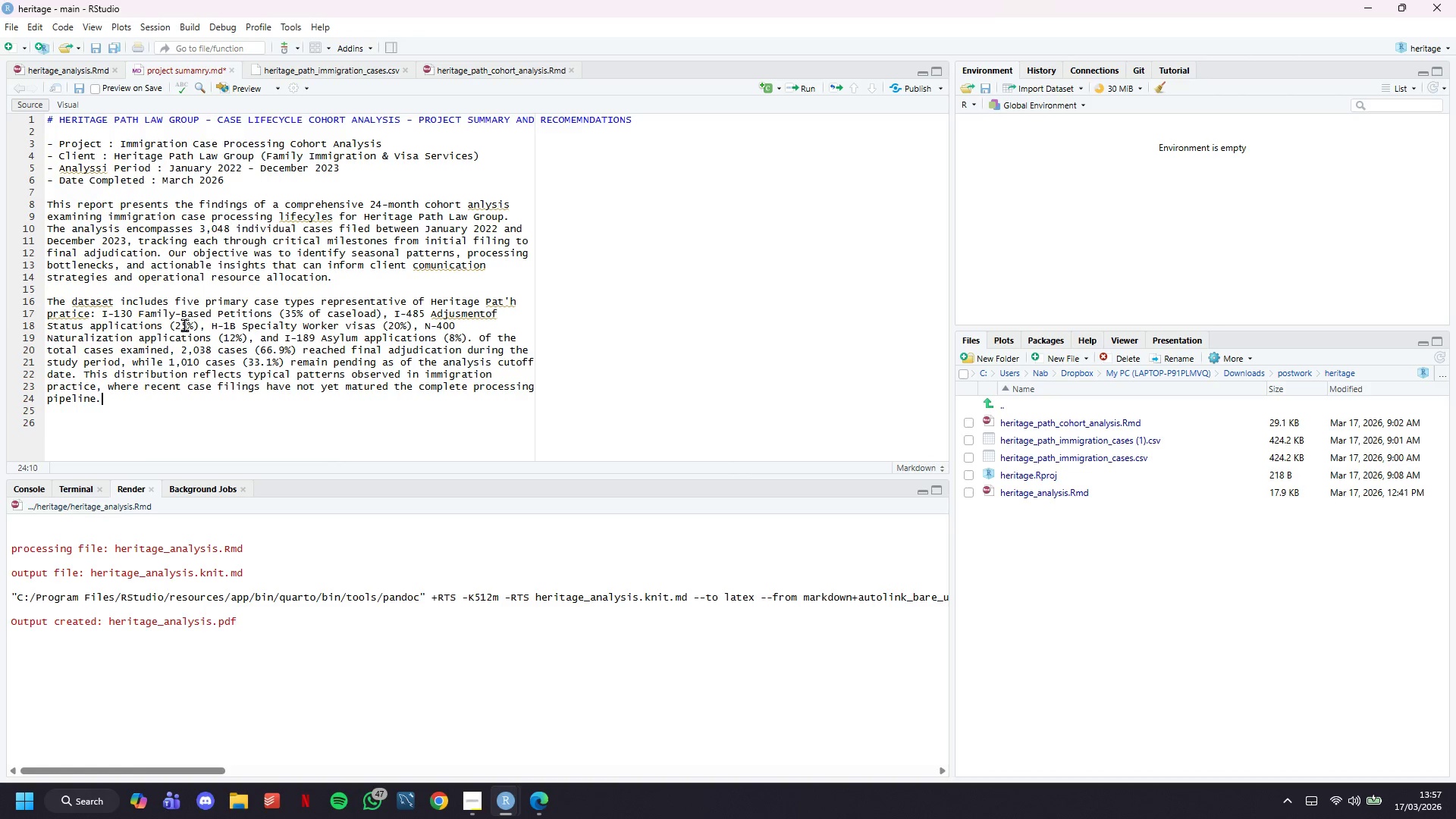 
wait(17.52)
 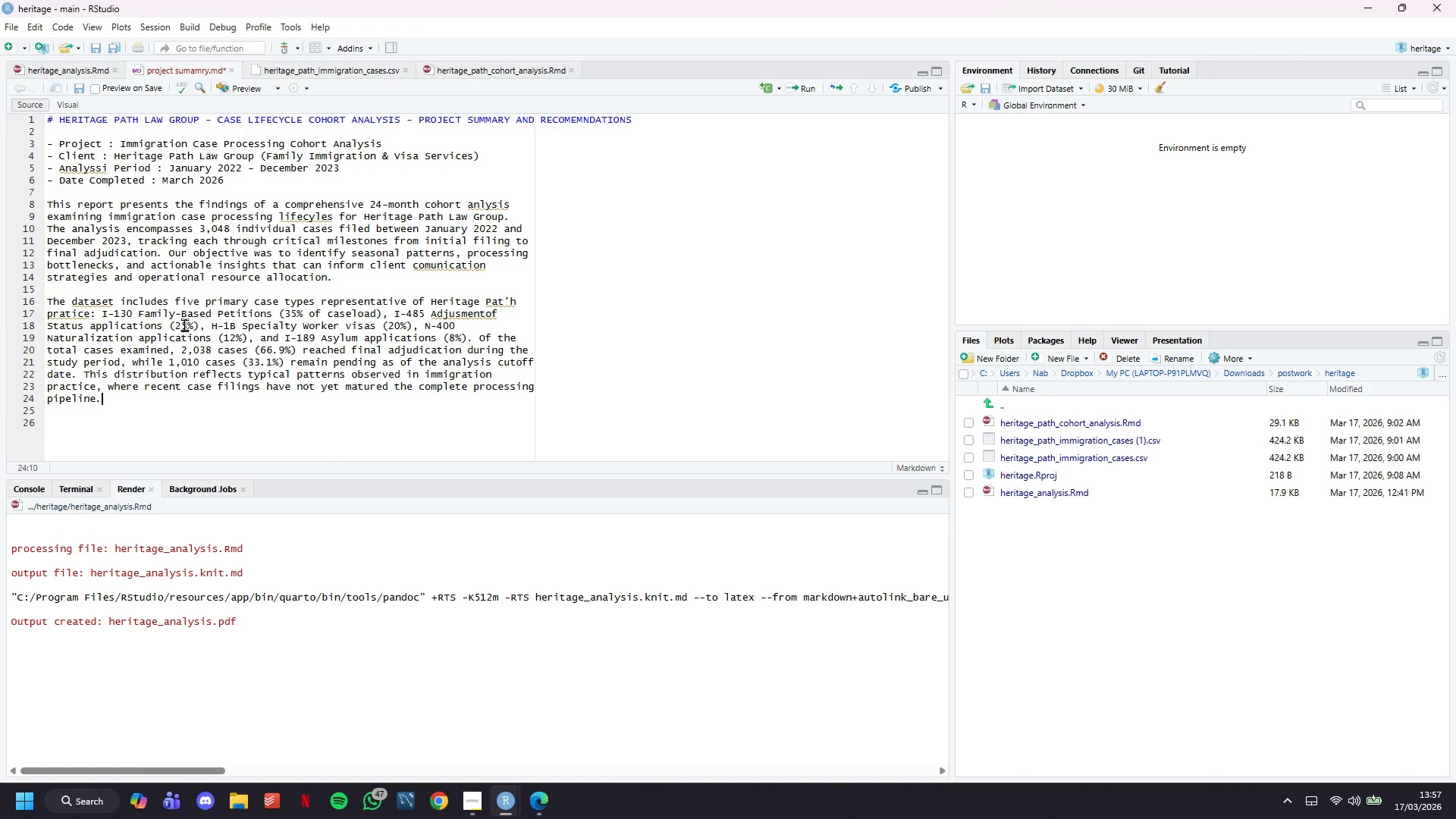 
left_click([60, 71])
 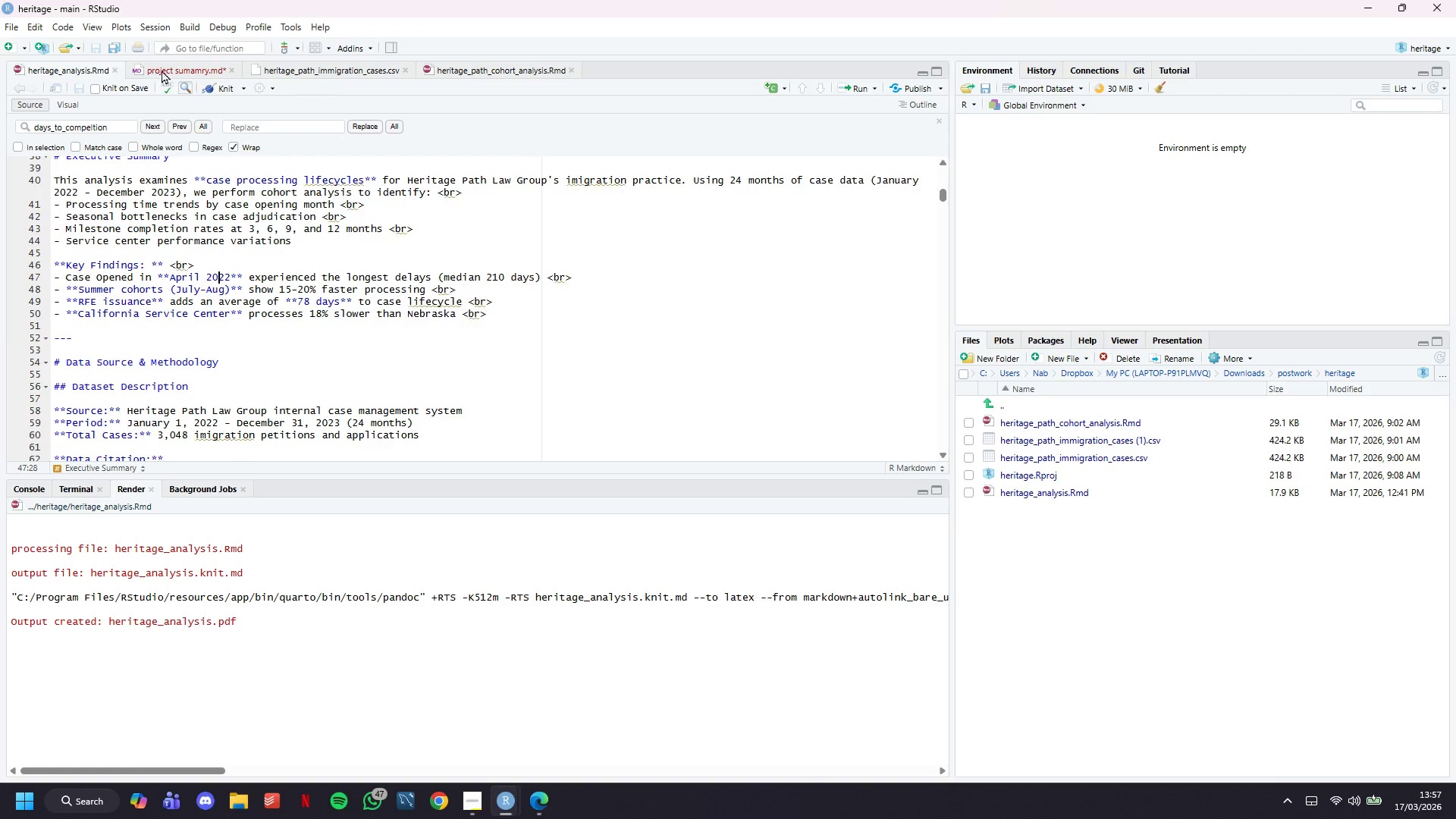 
left_click([163, 71])
 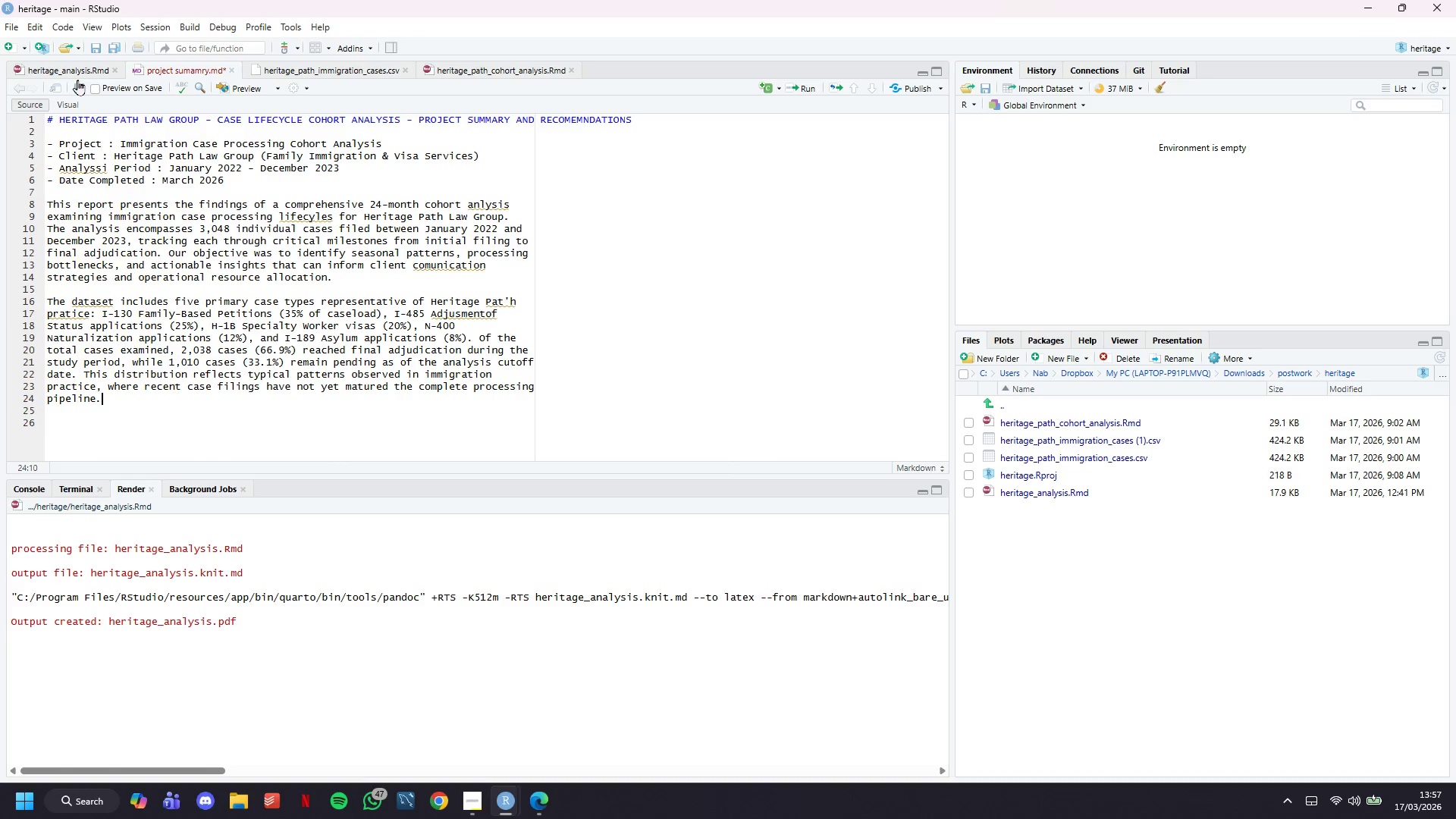 
left_click([64, 74])
 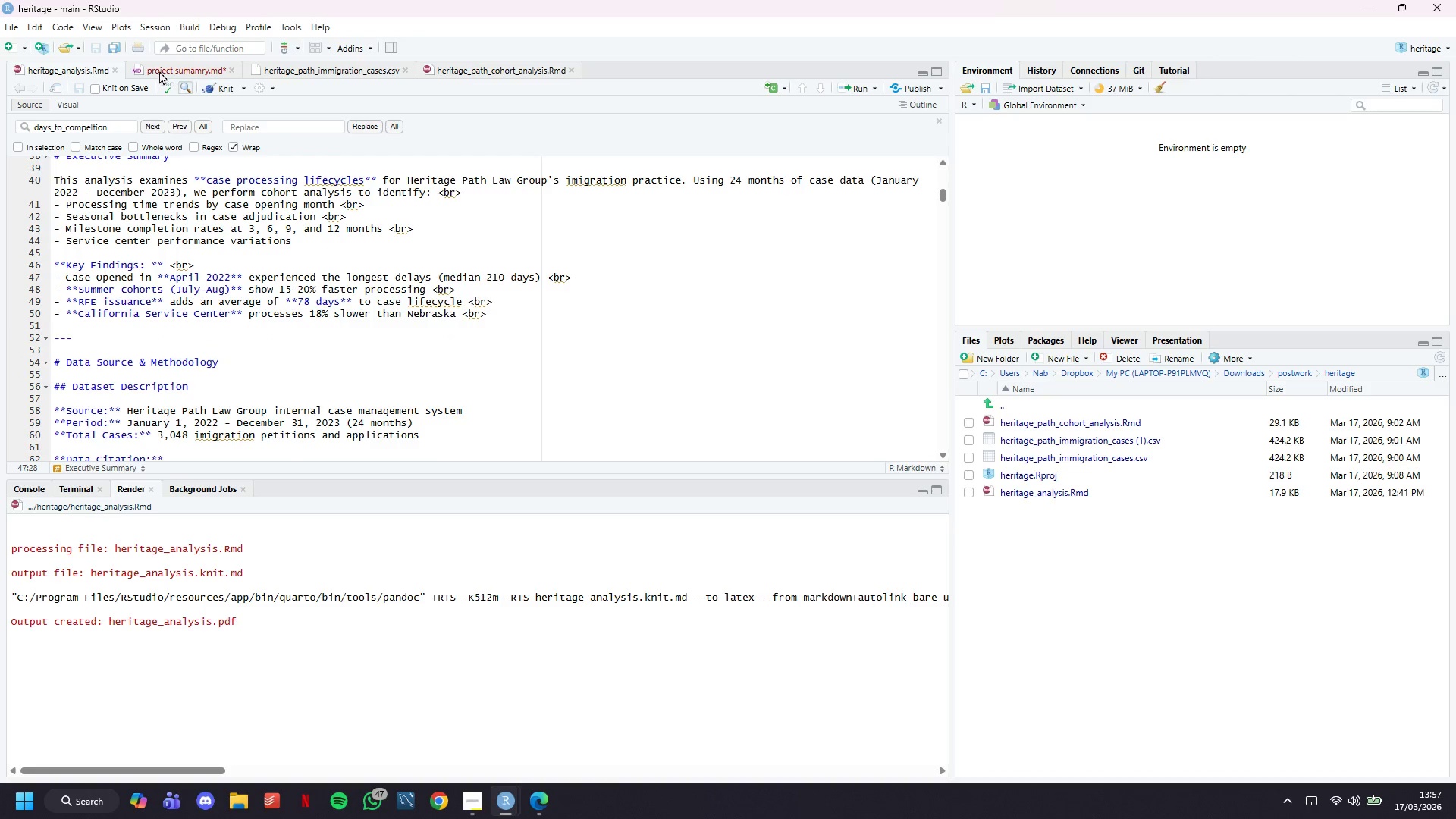 
left_click([159, 69])
 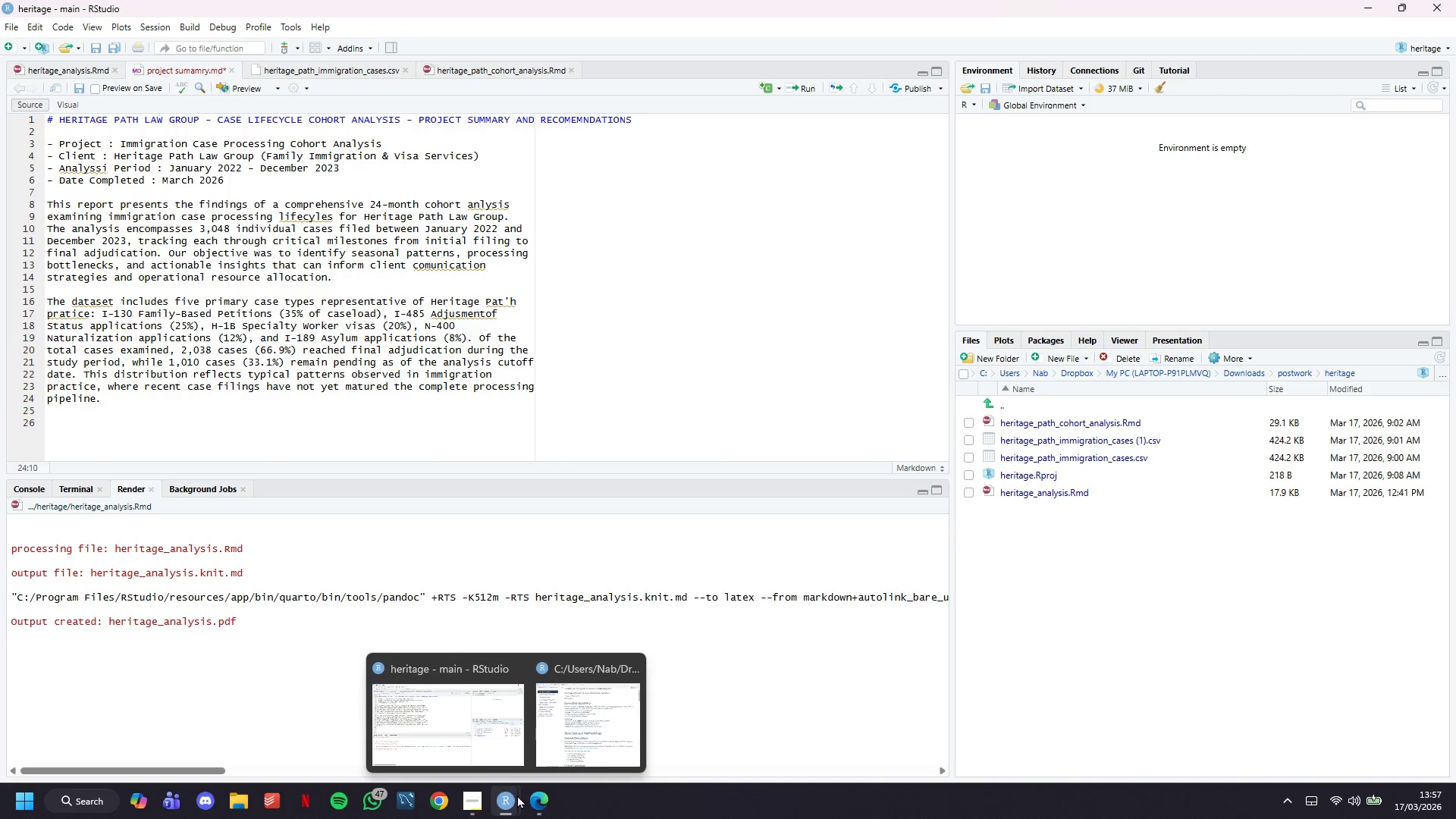 
left_click([457, 727])